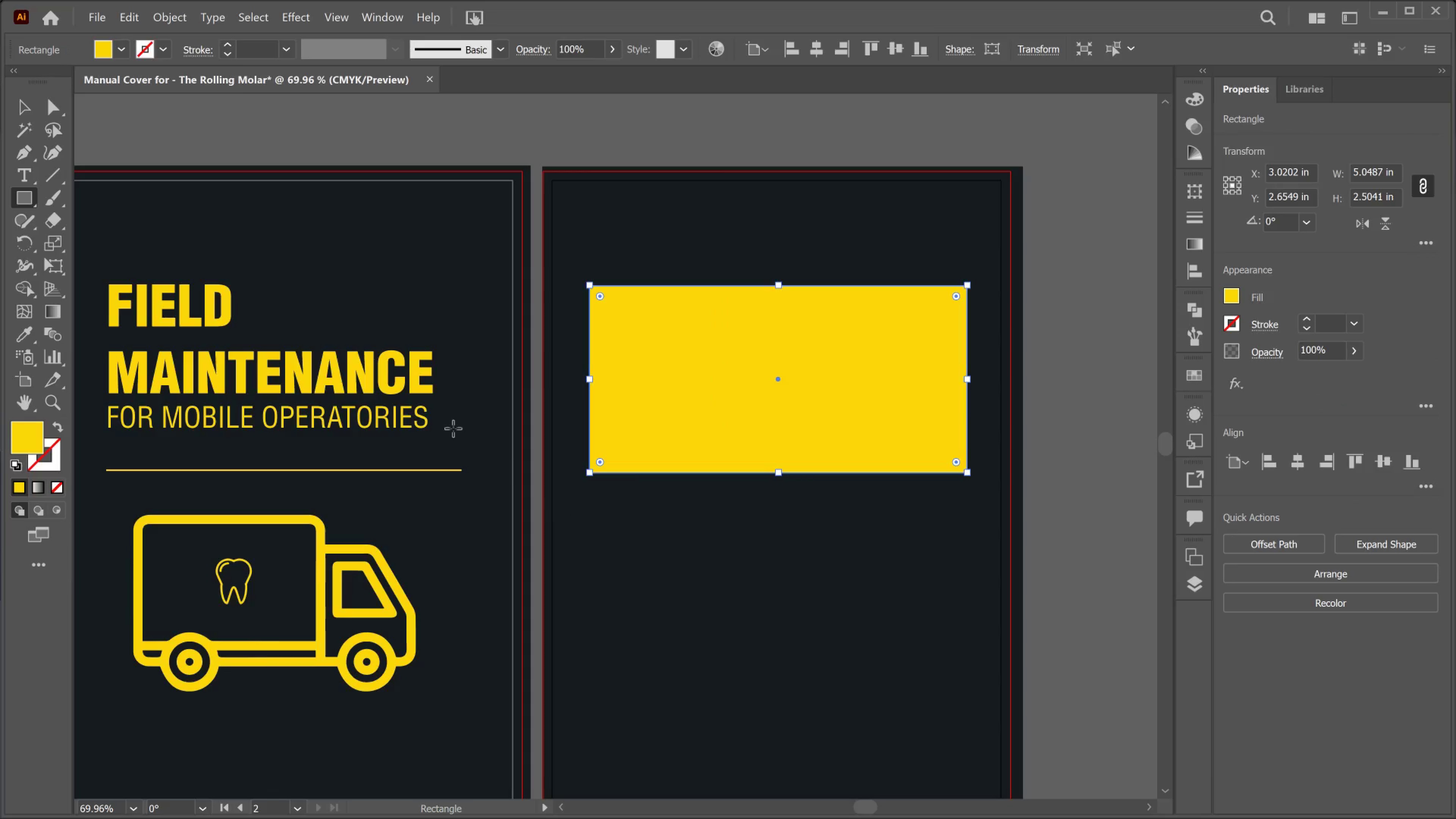 
scroll: coordinate [359, 477], scroll_direction: down, amount: 3.0
 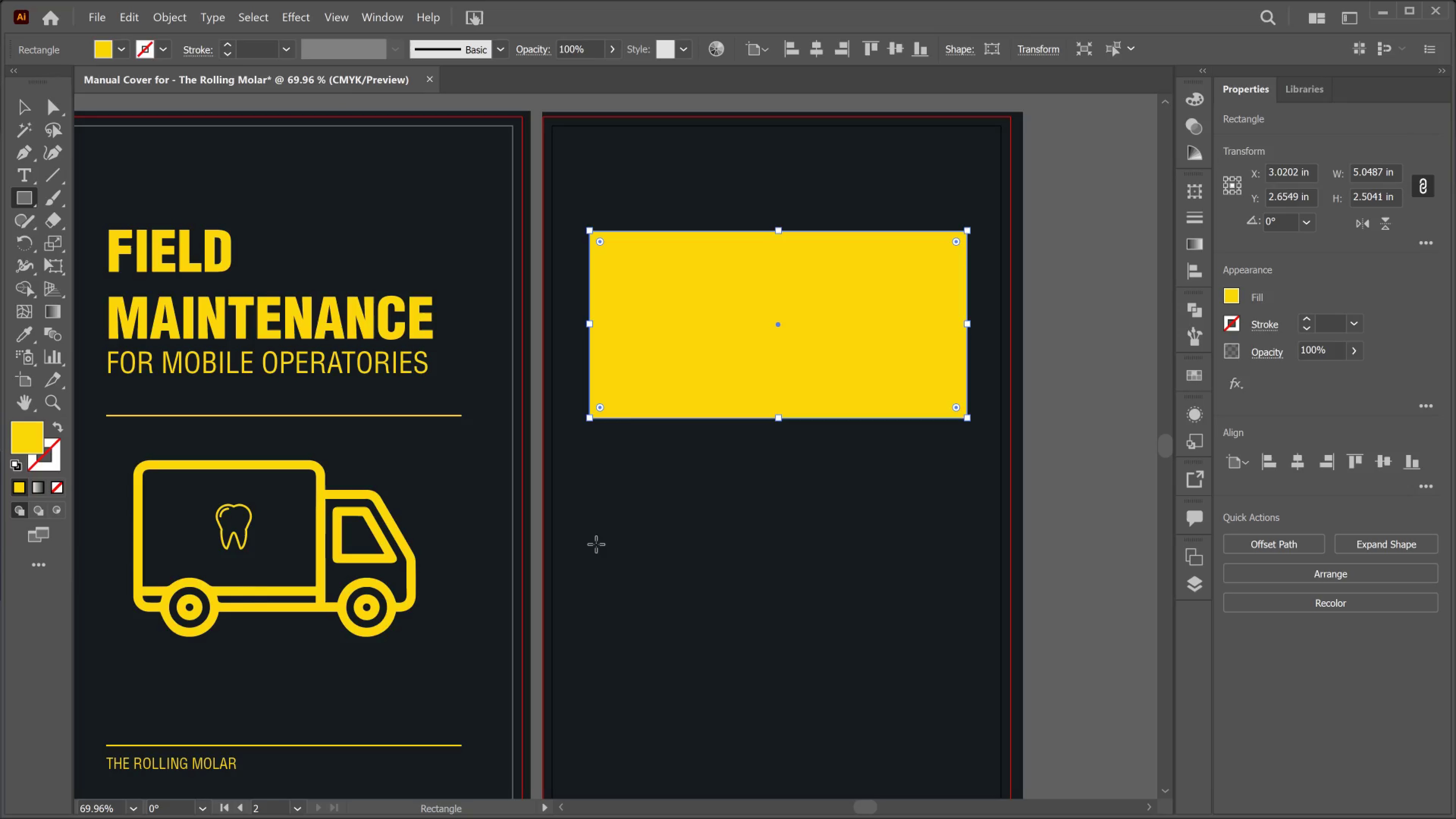 
key(T)
 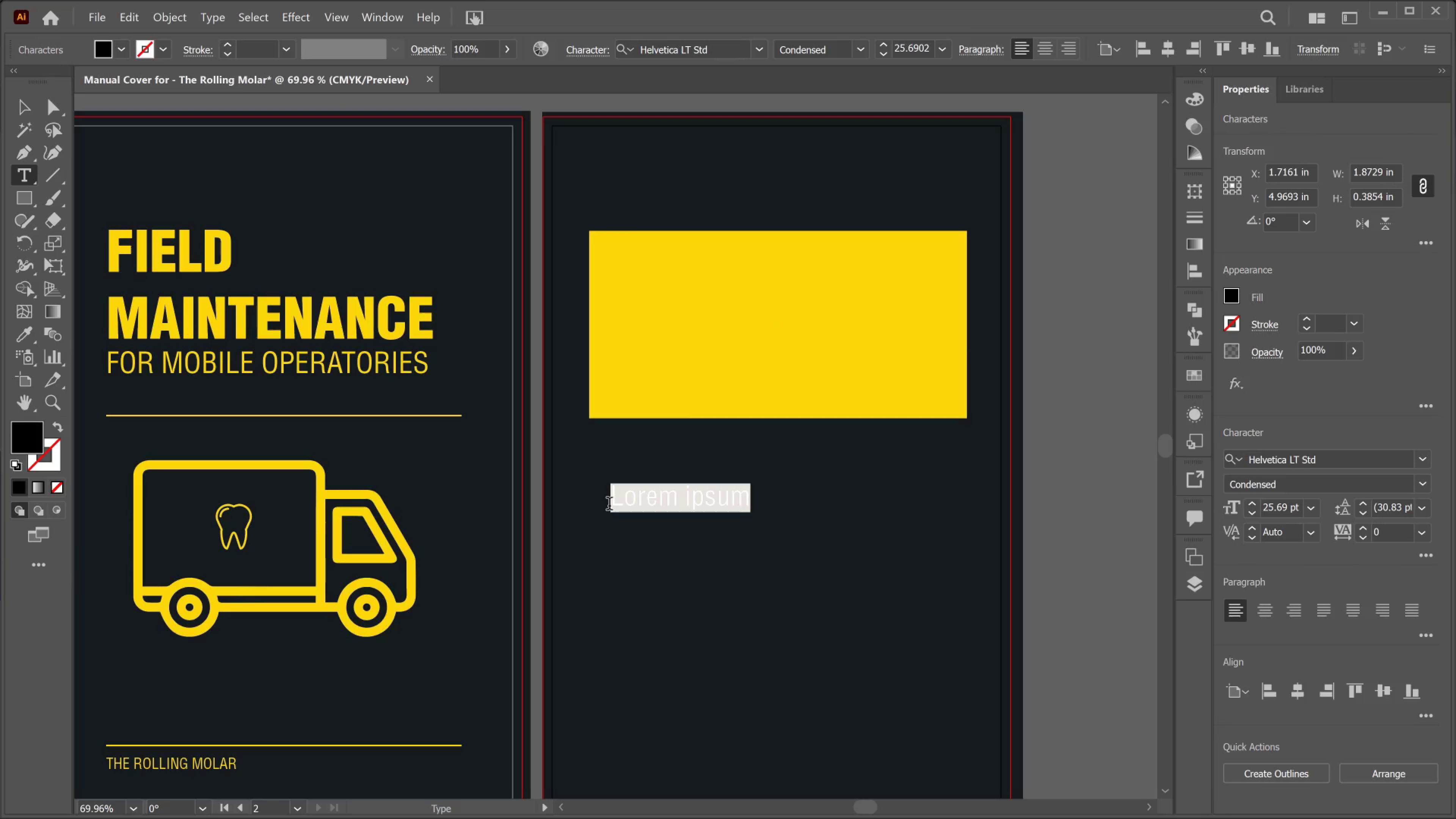 
type(INTER)
 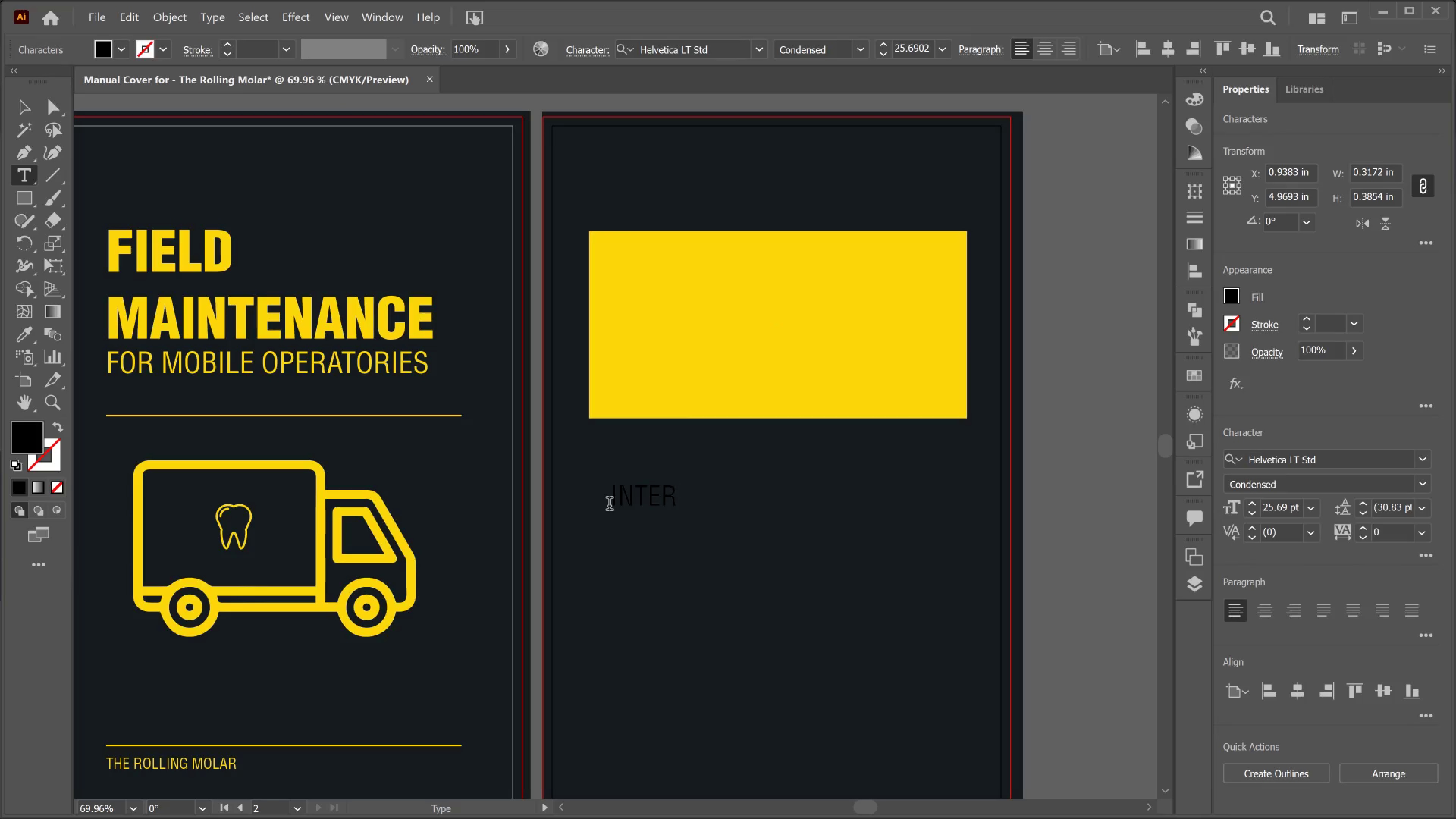 
key(Control+A)
 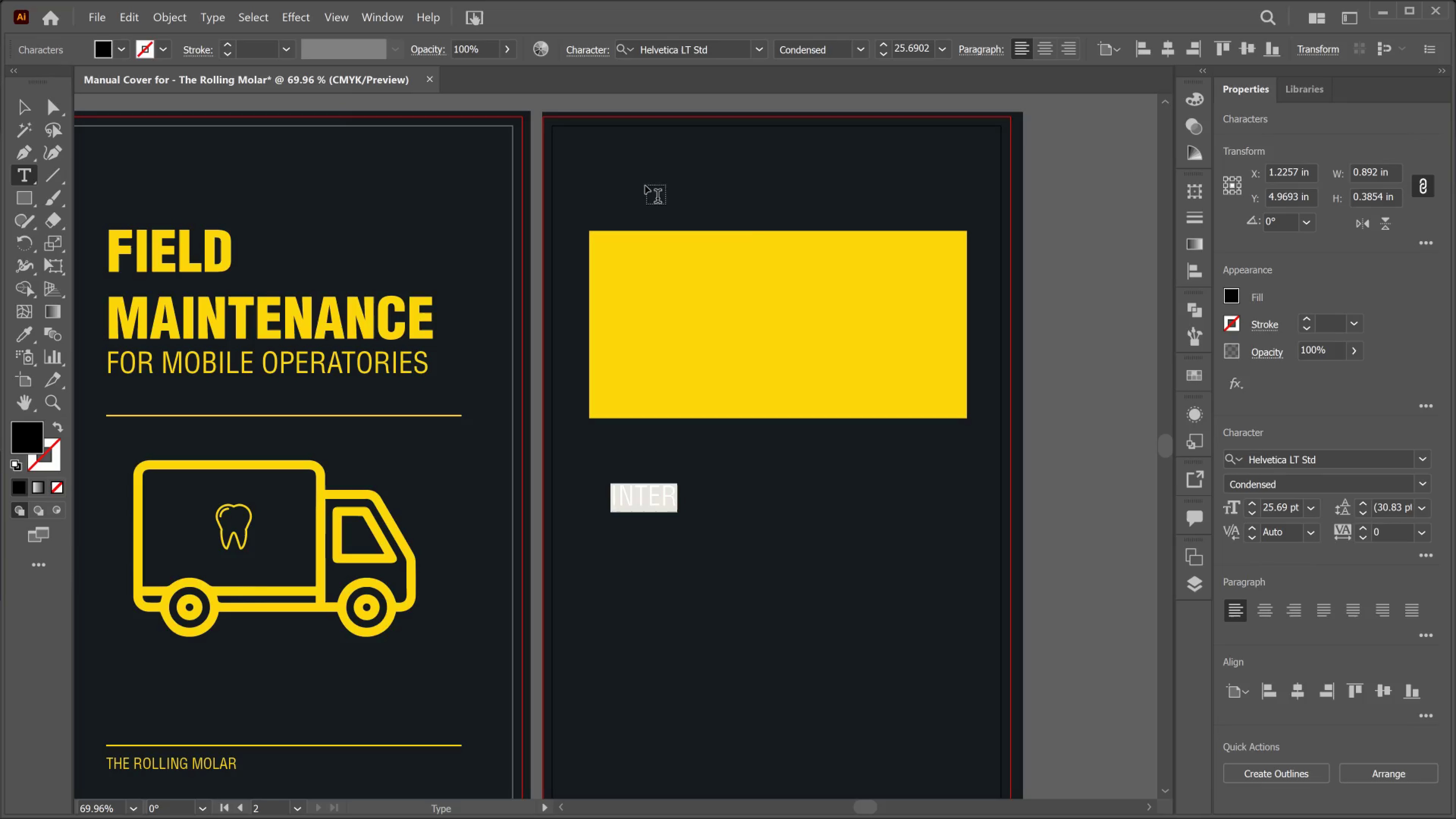 
left_click([1315, 458])
 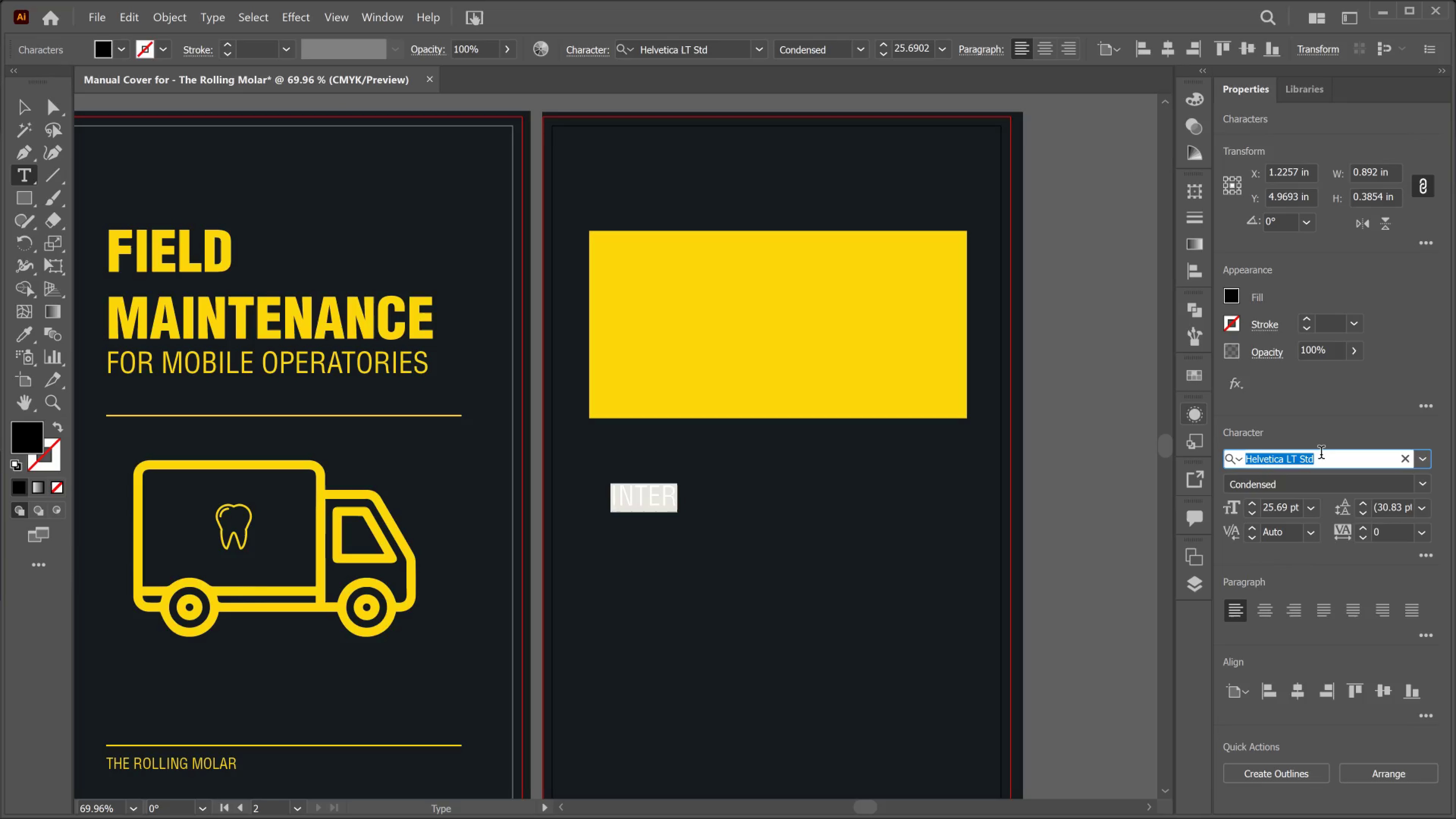 
type(INTER)
 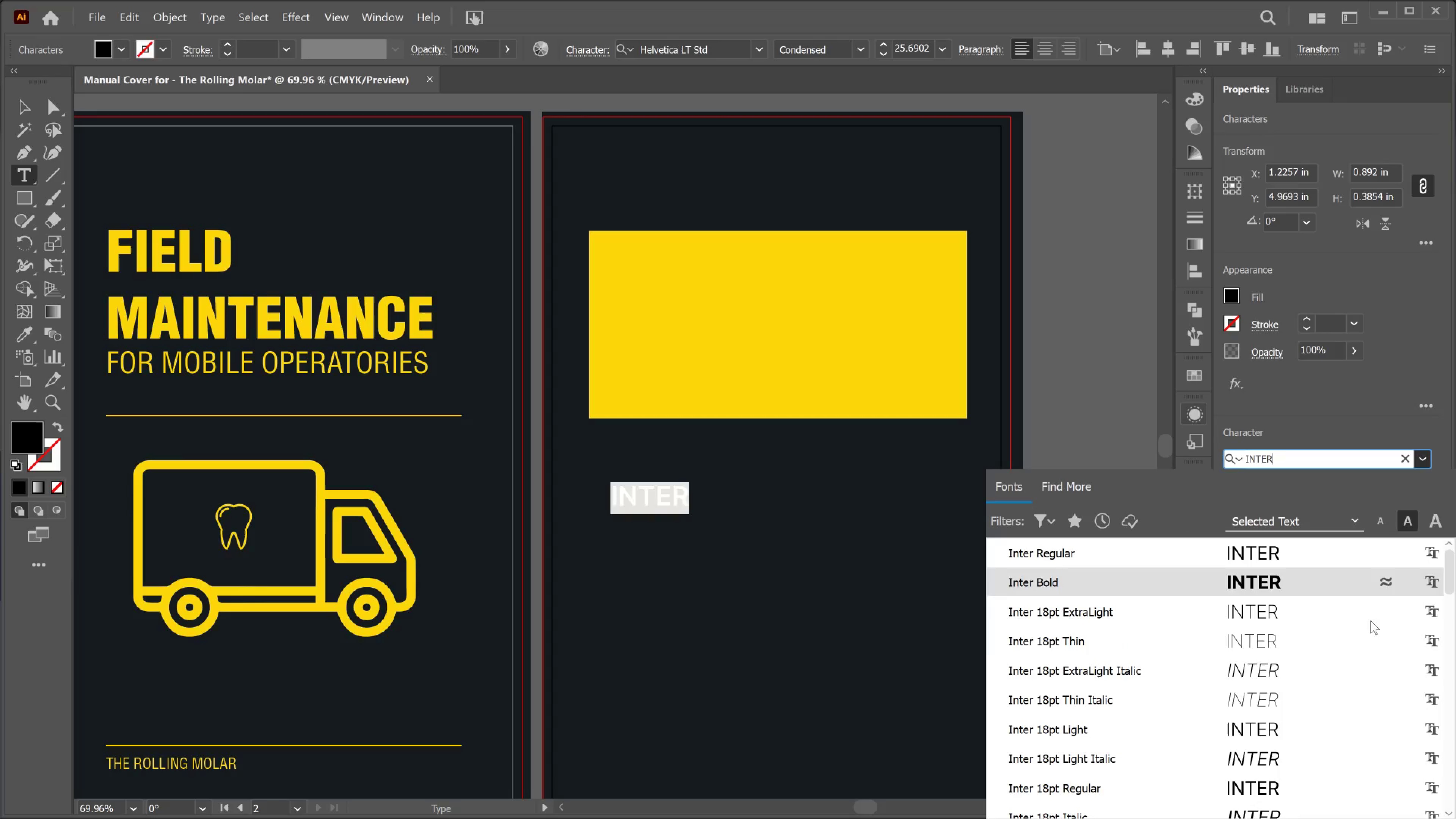 
scroll: coordinate [1114, 734], scroll_direction: down, amount: 4.0
 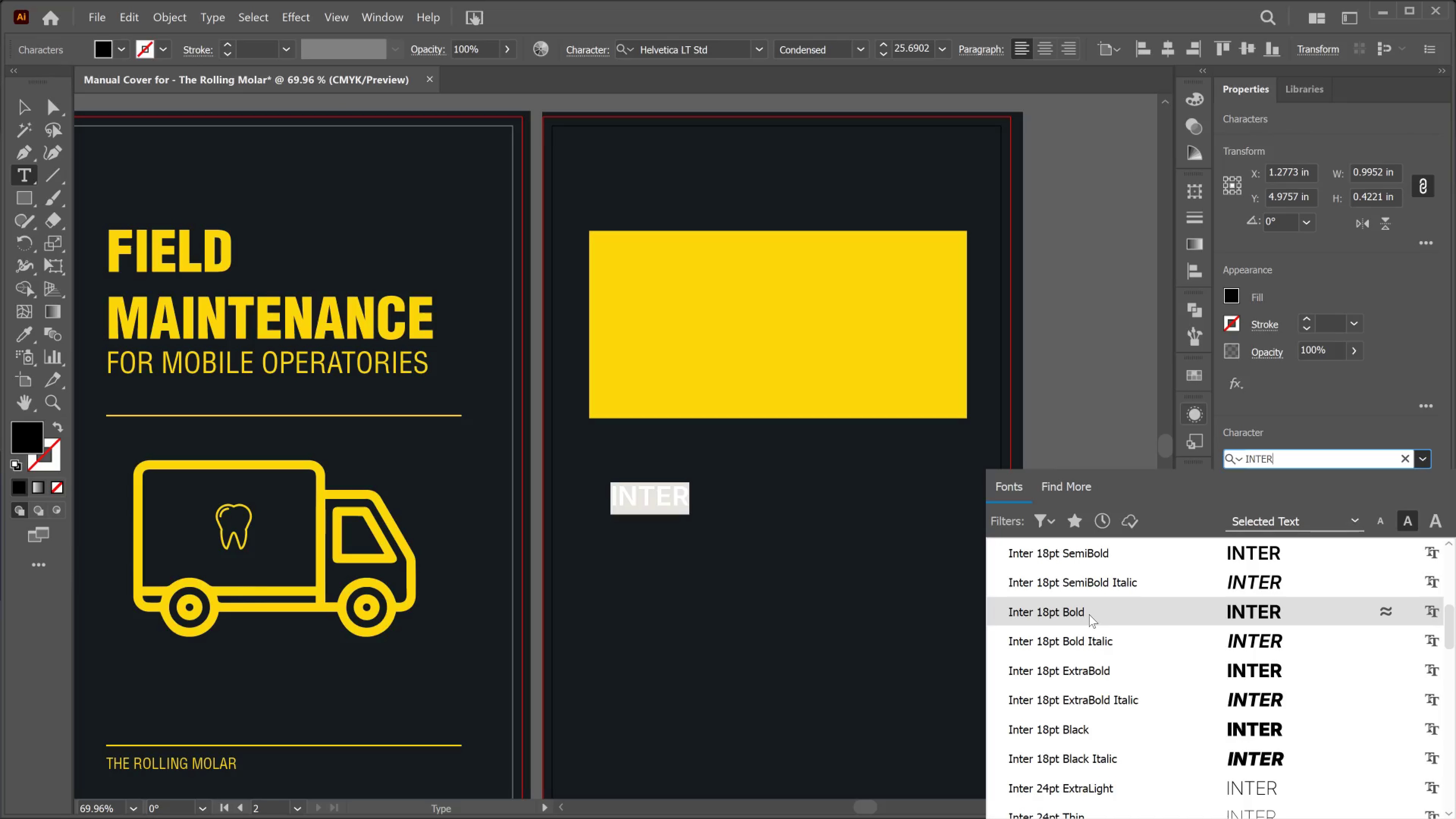 
wait(18.11)
 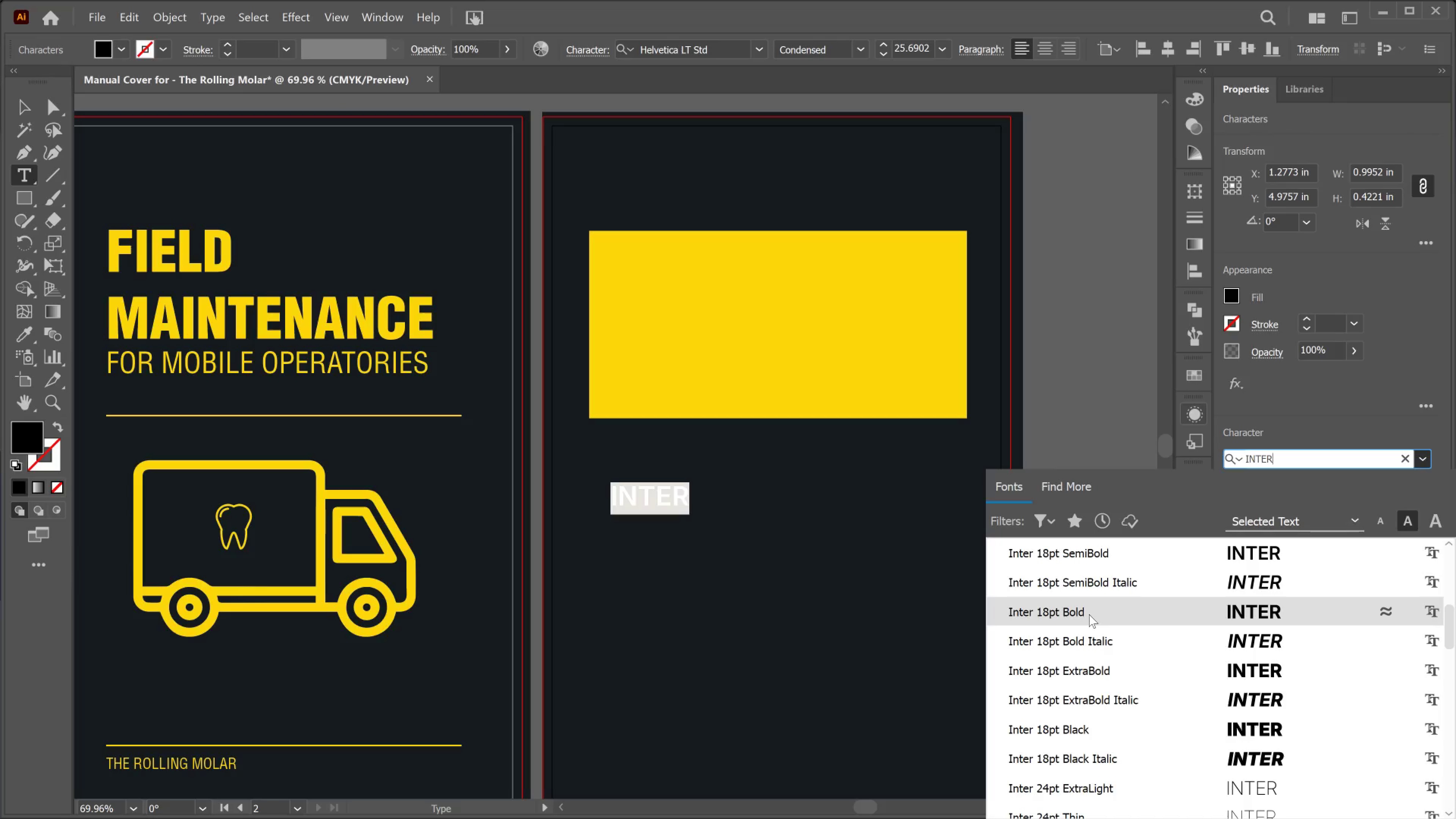 
left_click([1089, 614])
 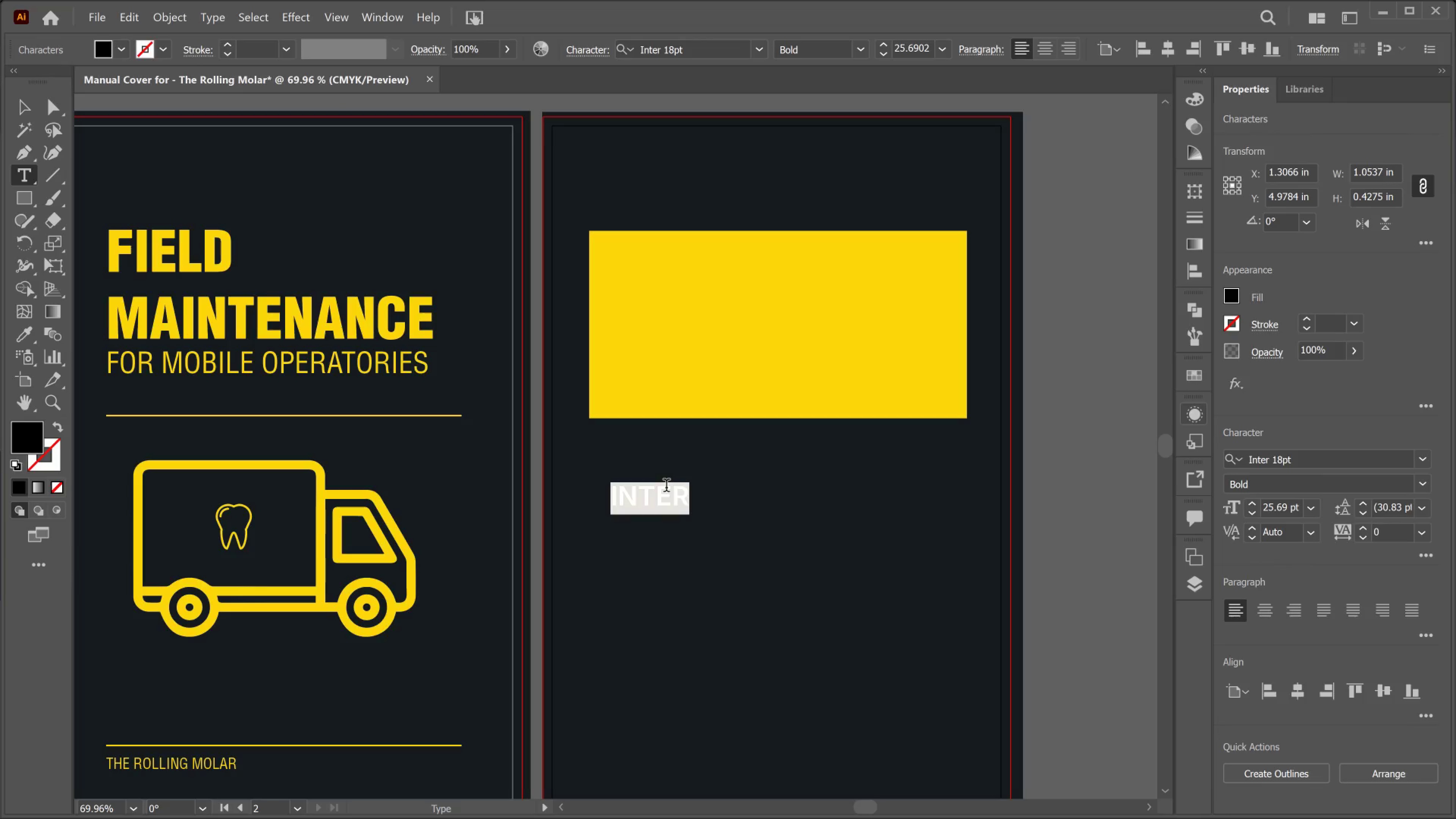 
left_click([688, 492])
 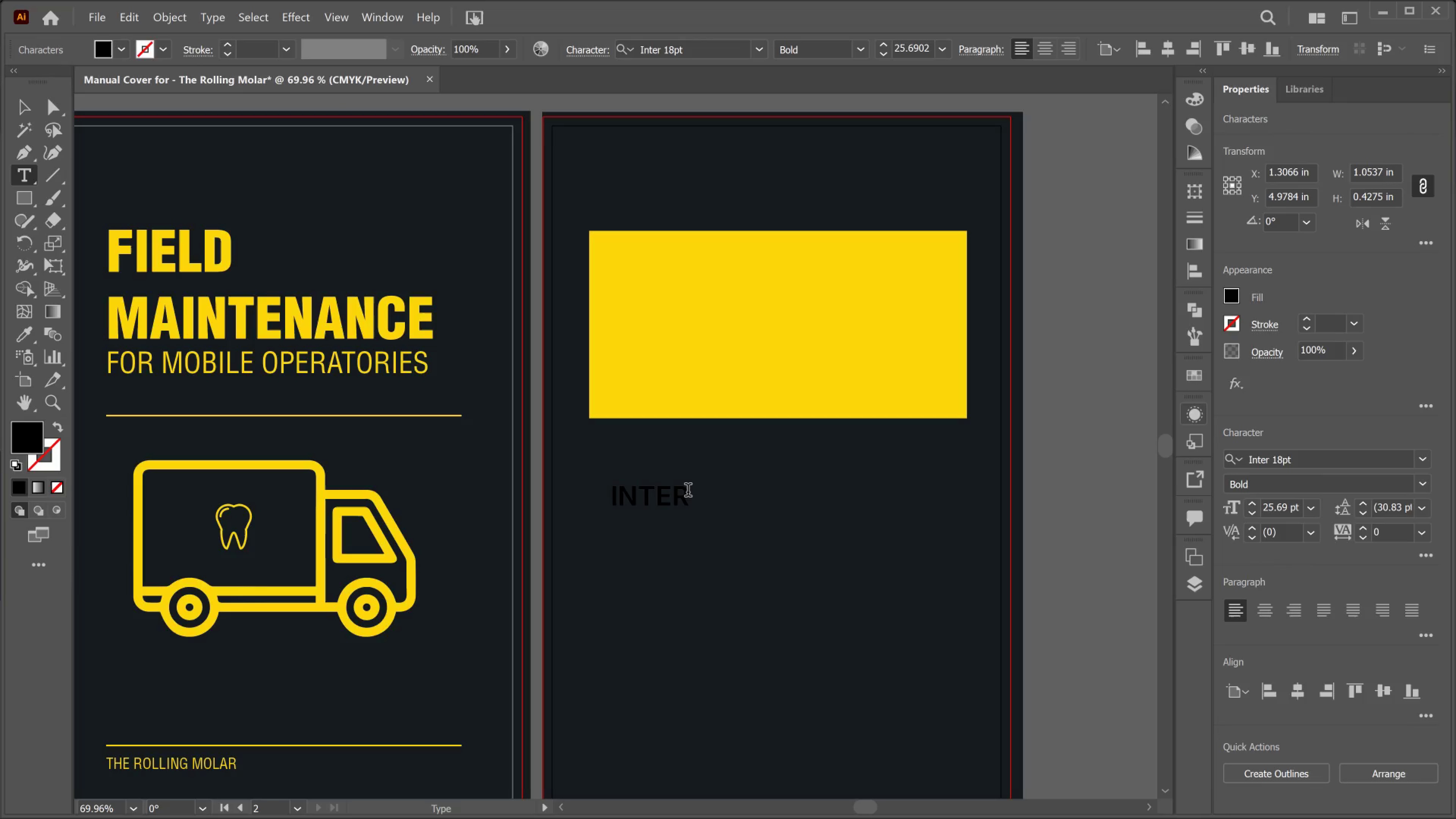 
left_click_drag(start_coordinate=[688, 492], to_coordinate=[551, 512])
 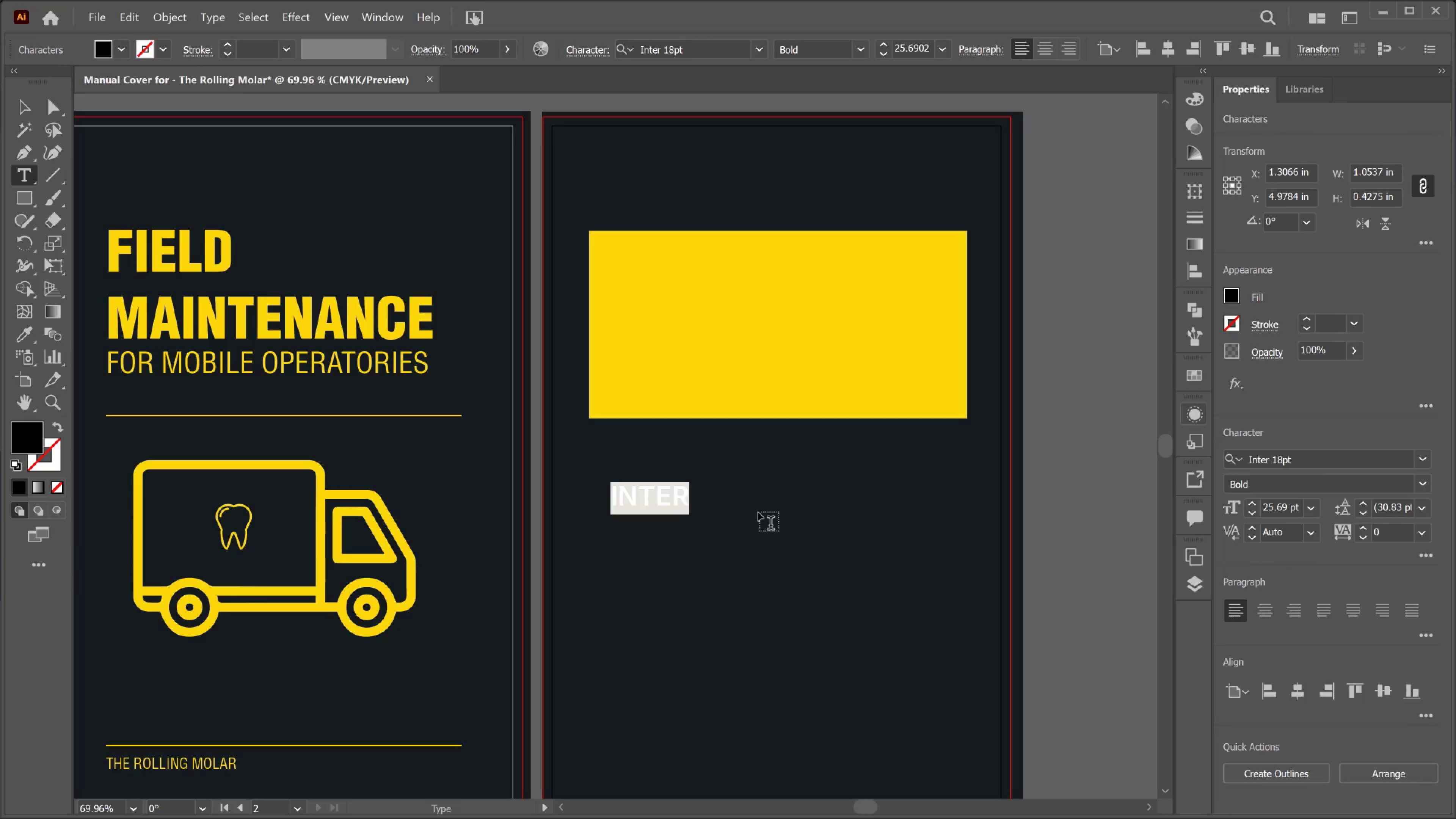 
wait(8.27)
 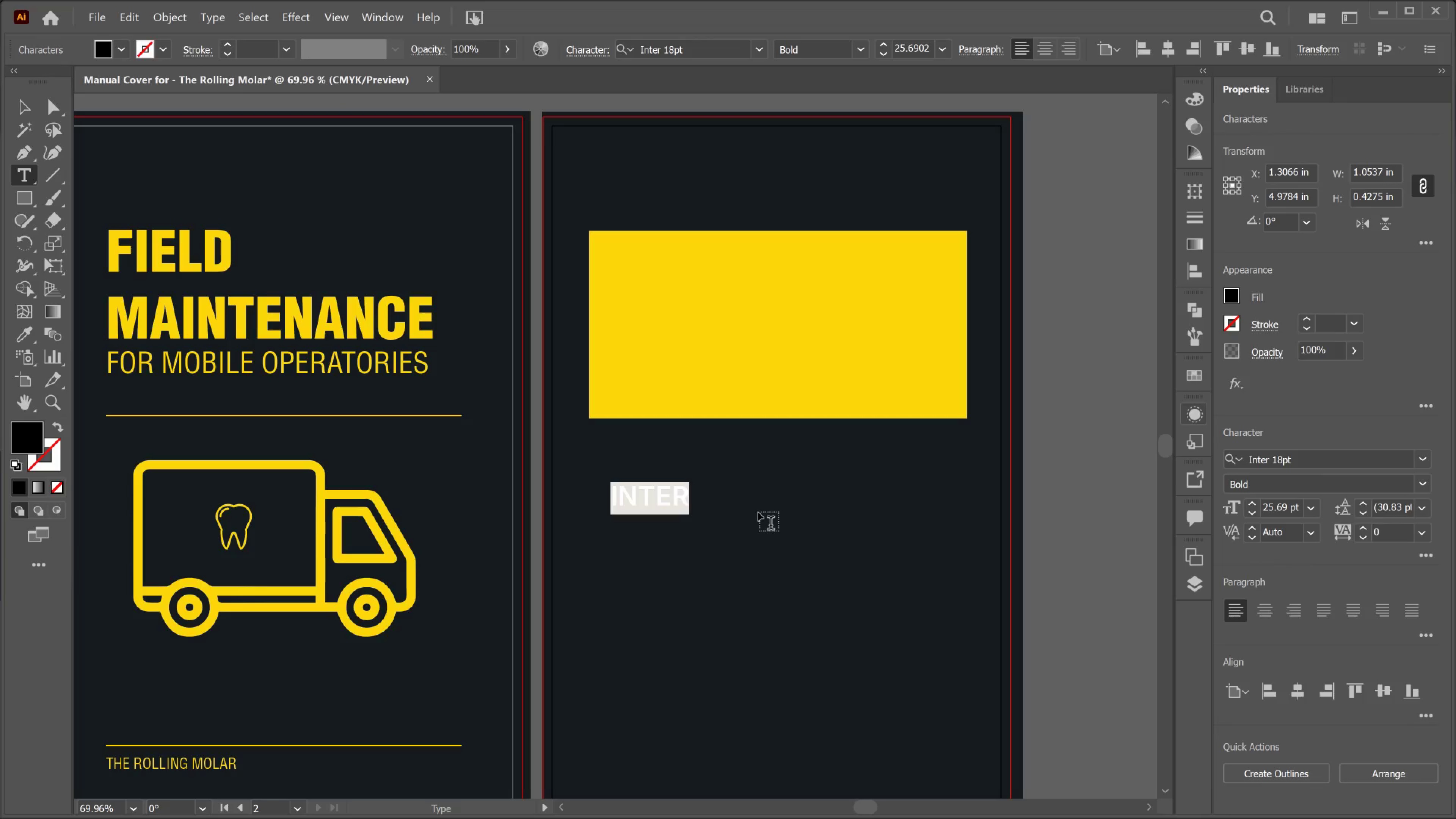 
left_click([678, 499])
 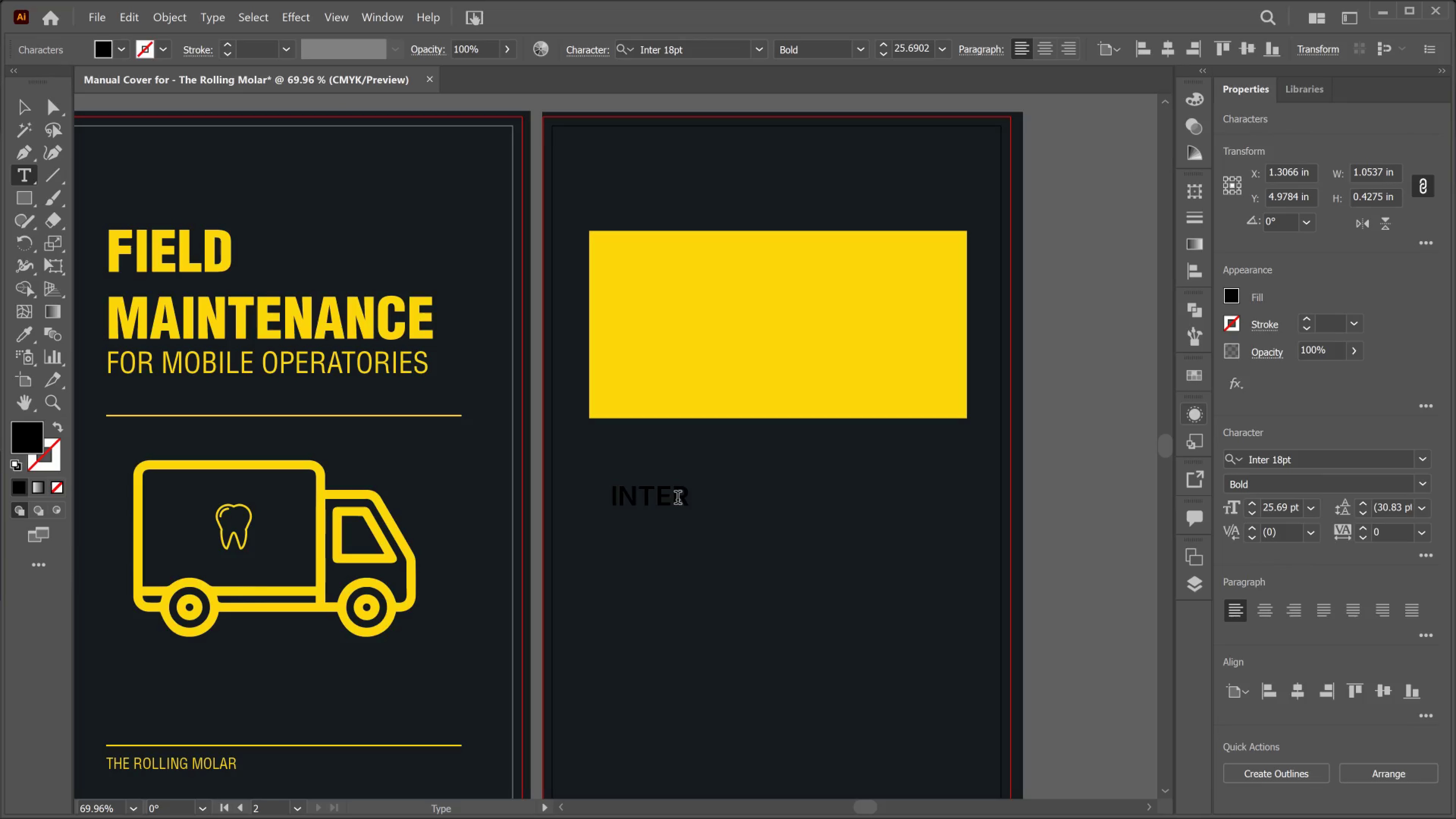 
wait(12.57)
 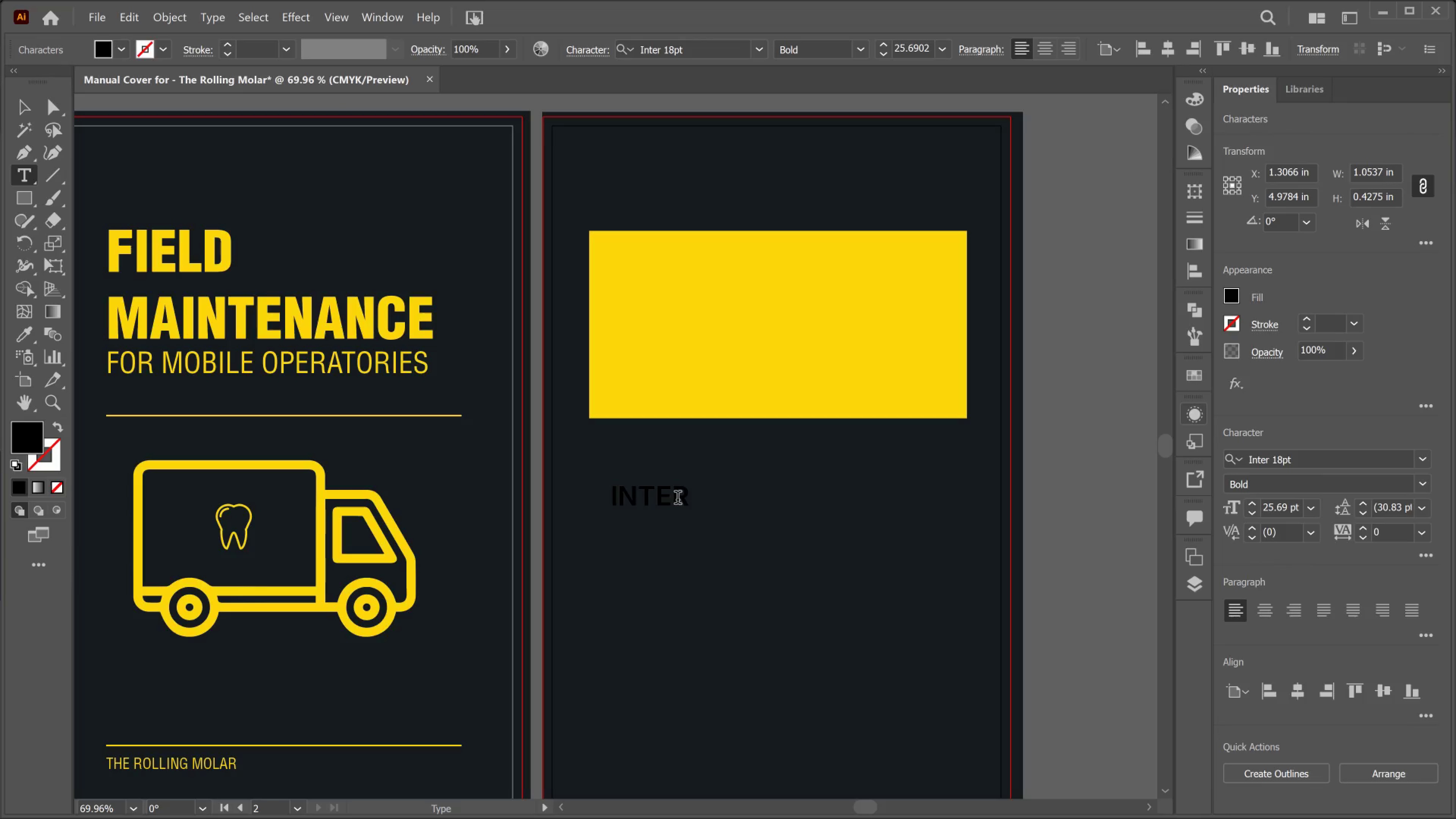 
left_click_drag(start_coordinate=[615, 498], to_coordinate=[725, 495])
 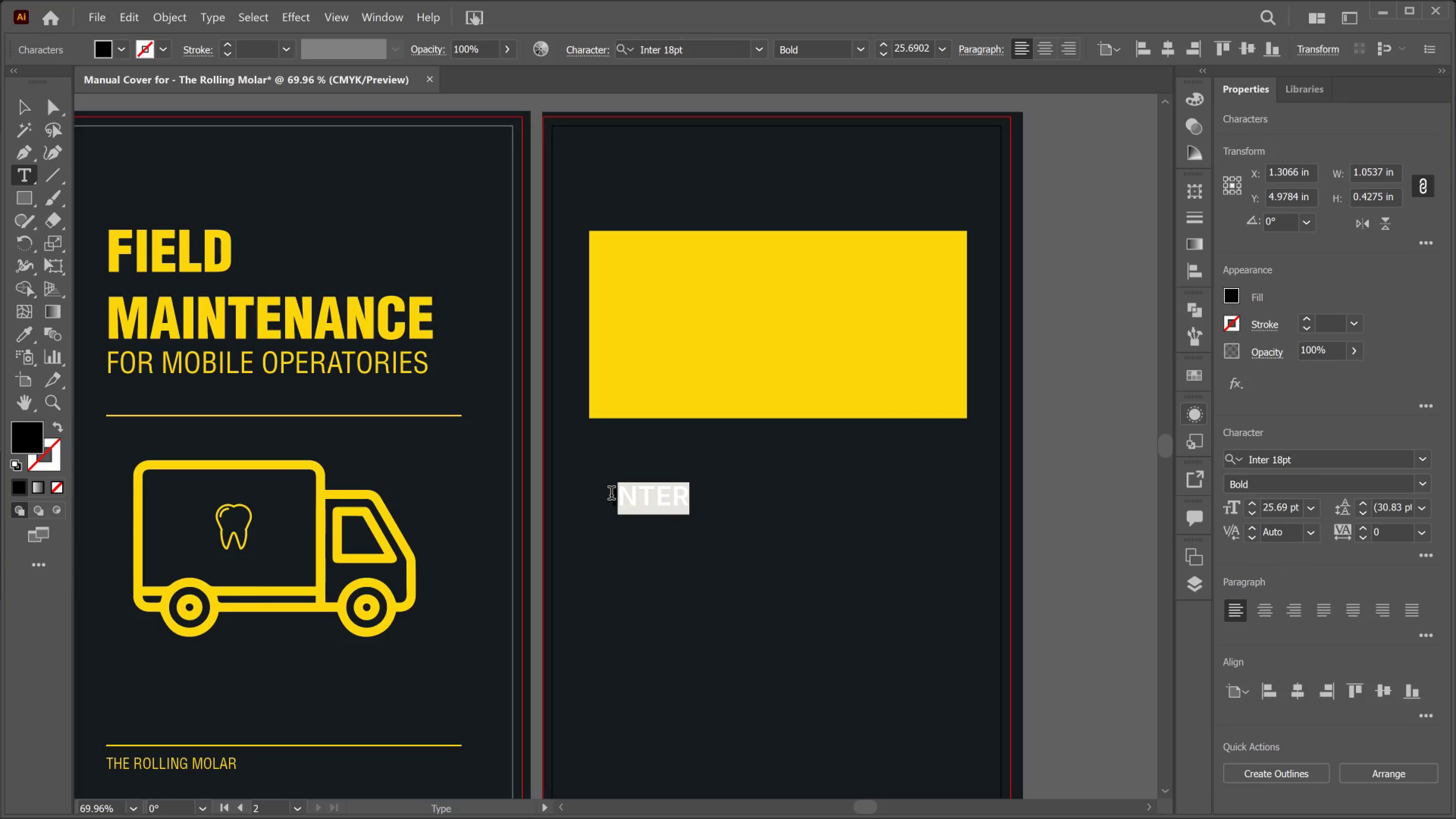 
left_click_drag(start_coordinate=[612, 495], to_coordinate=[741, 501])
 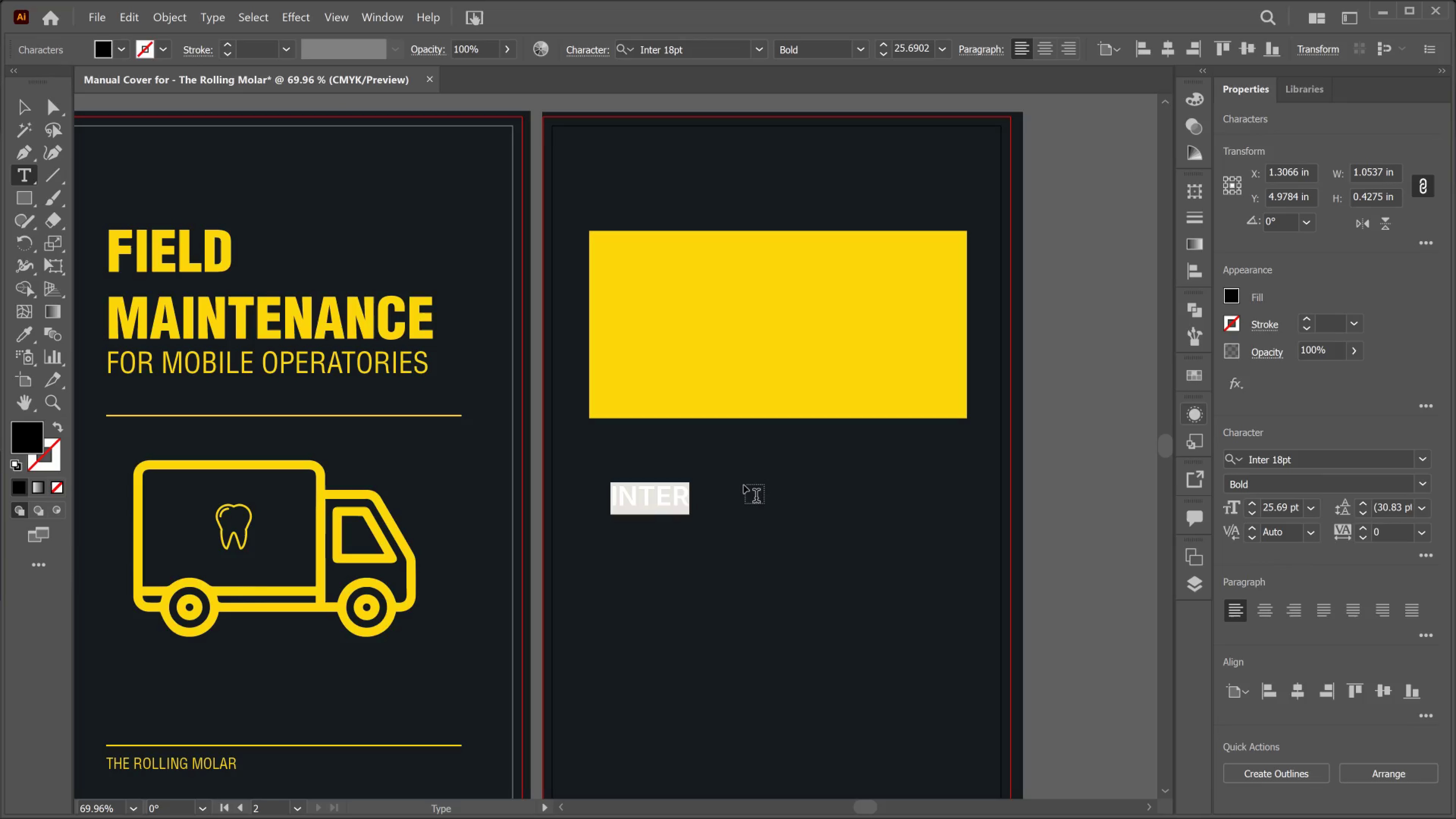 
type(WHEN)
 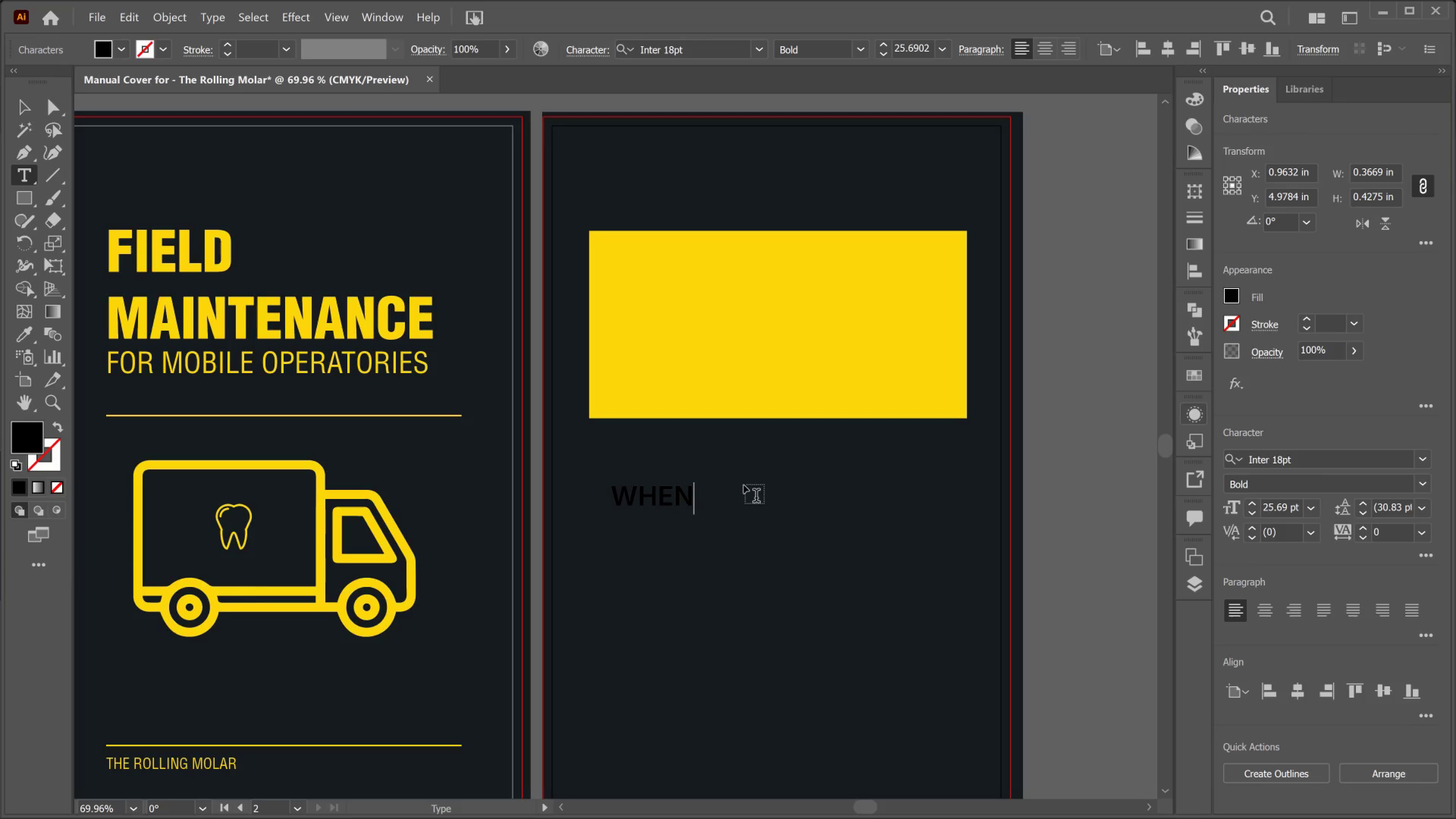 
type( THE CELL)
 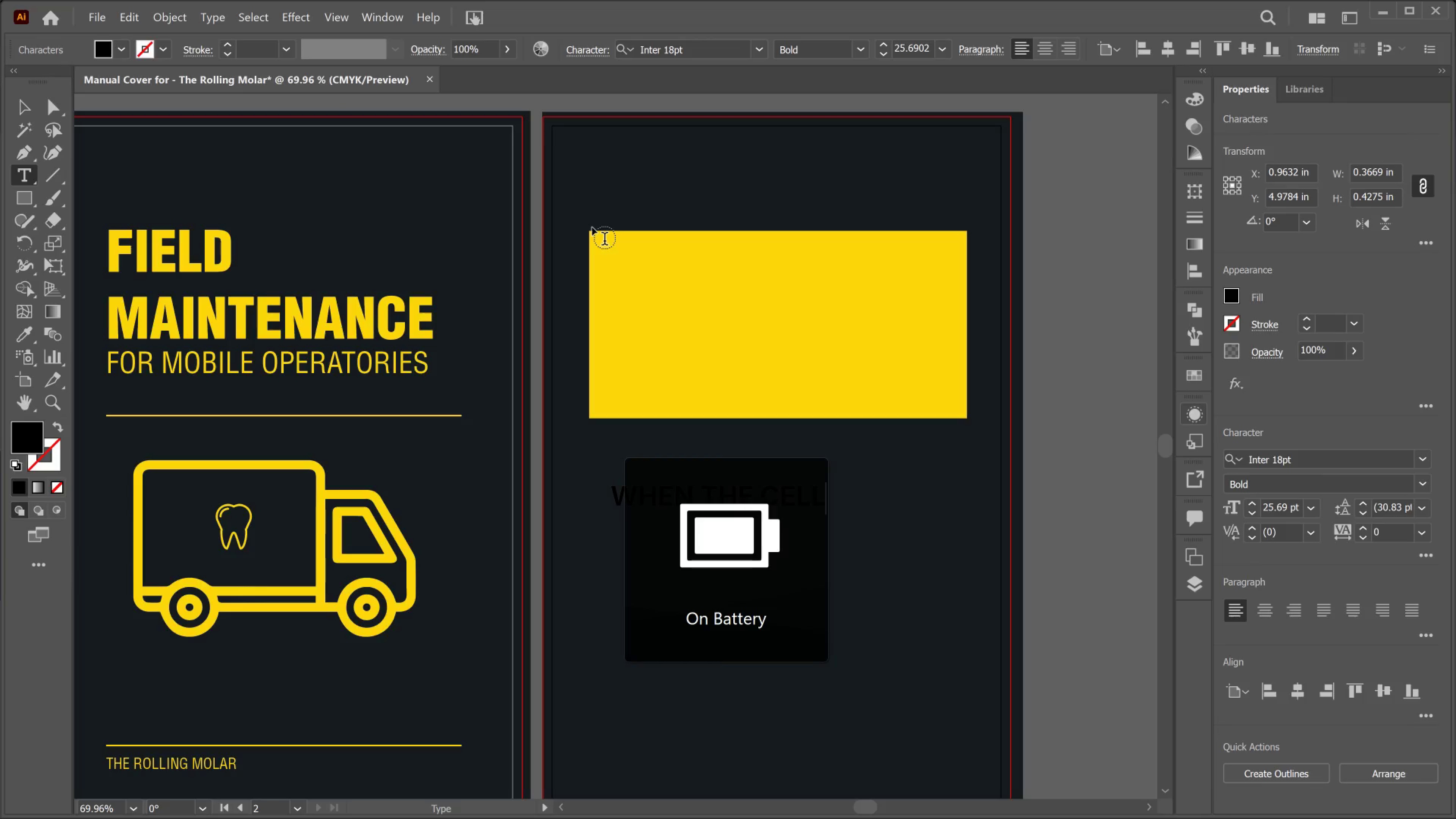 
wait(23.68)
 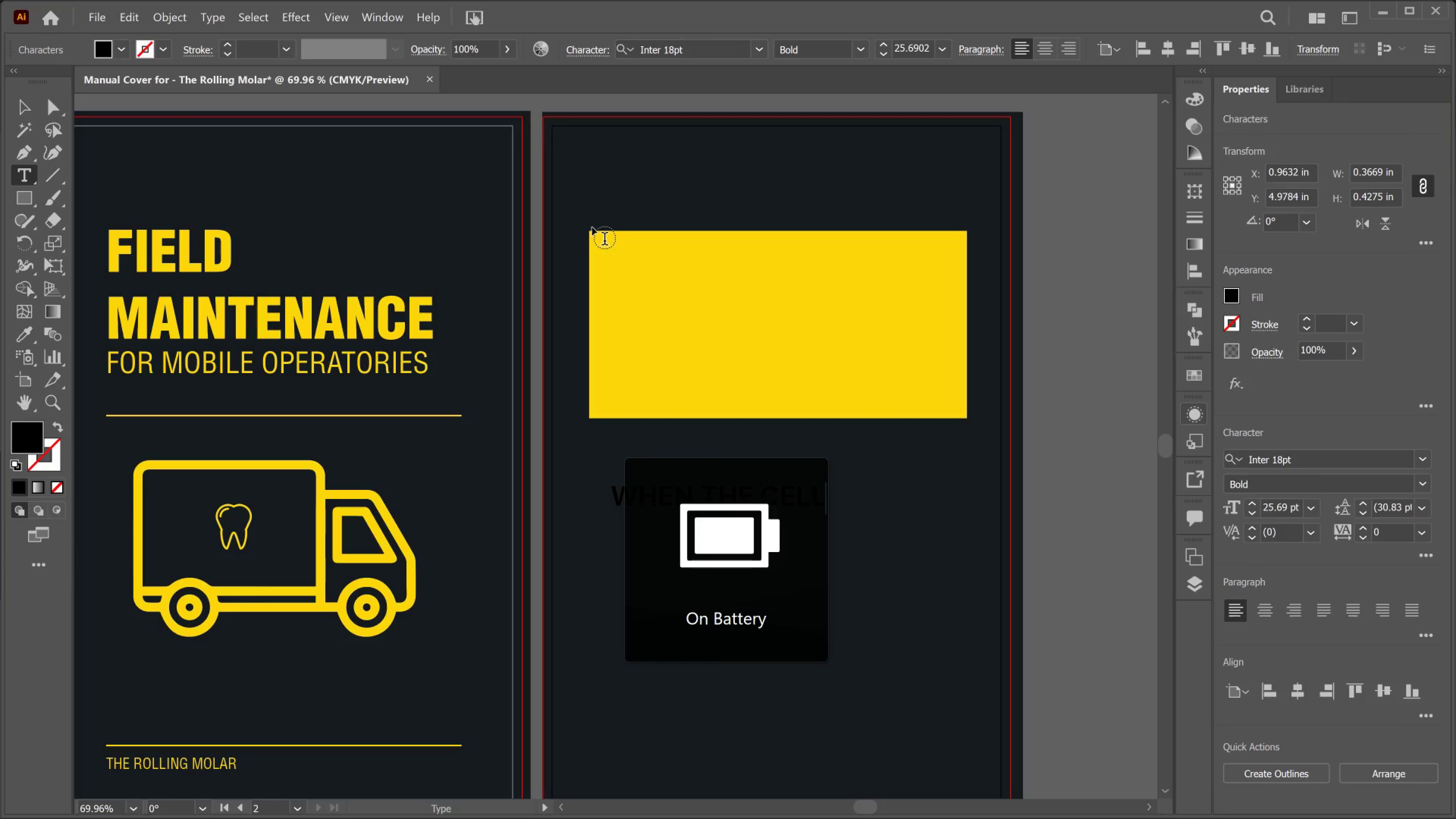 
left_click_drag(start_coordinate=[824, 500], to_coordinate=[603, 507])
 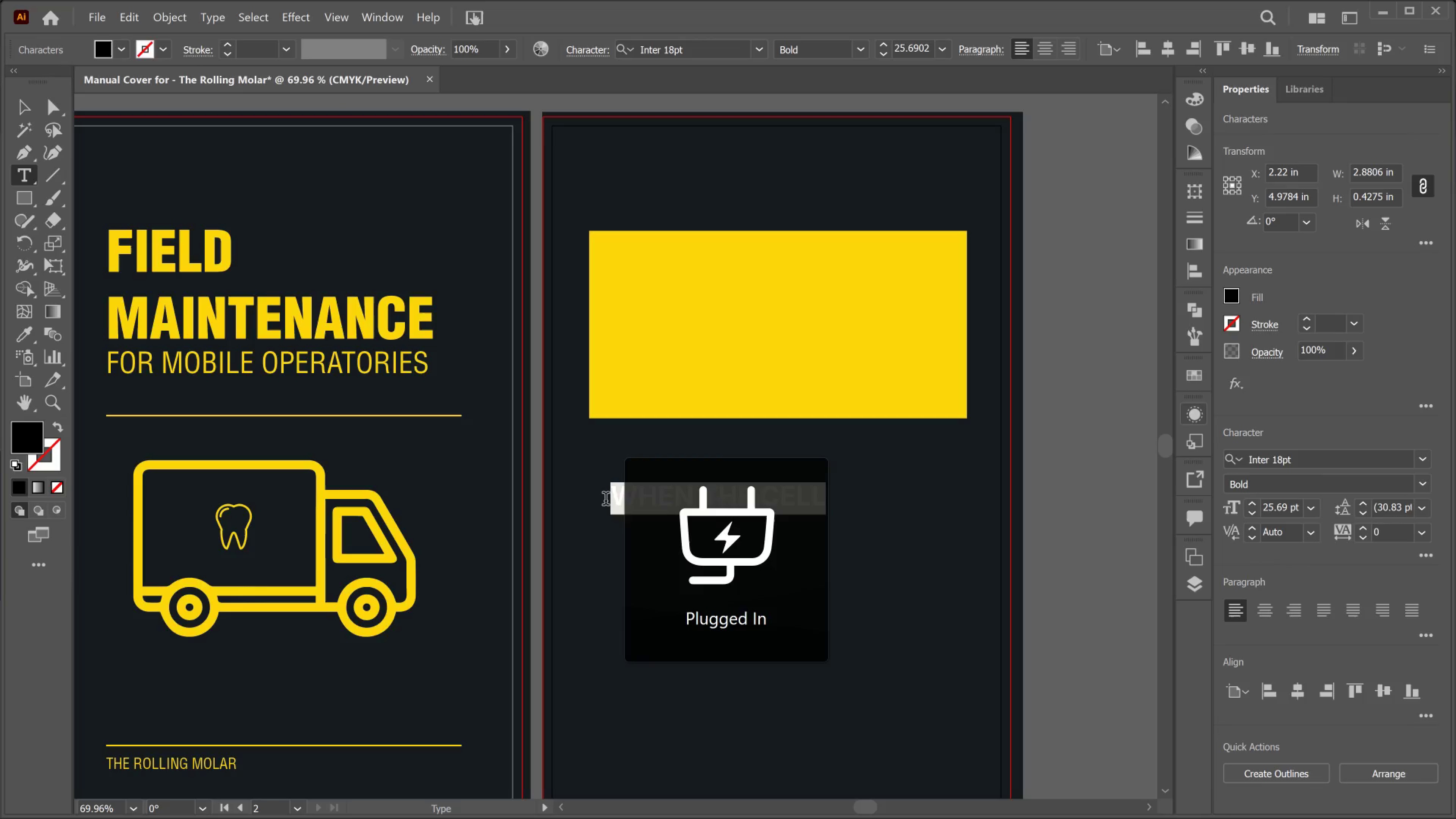 
left_click([609, 498])
 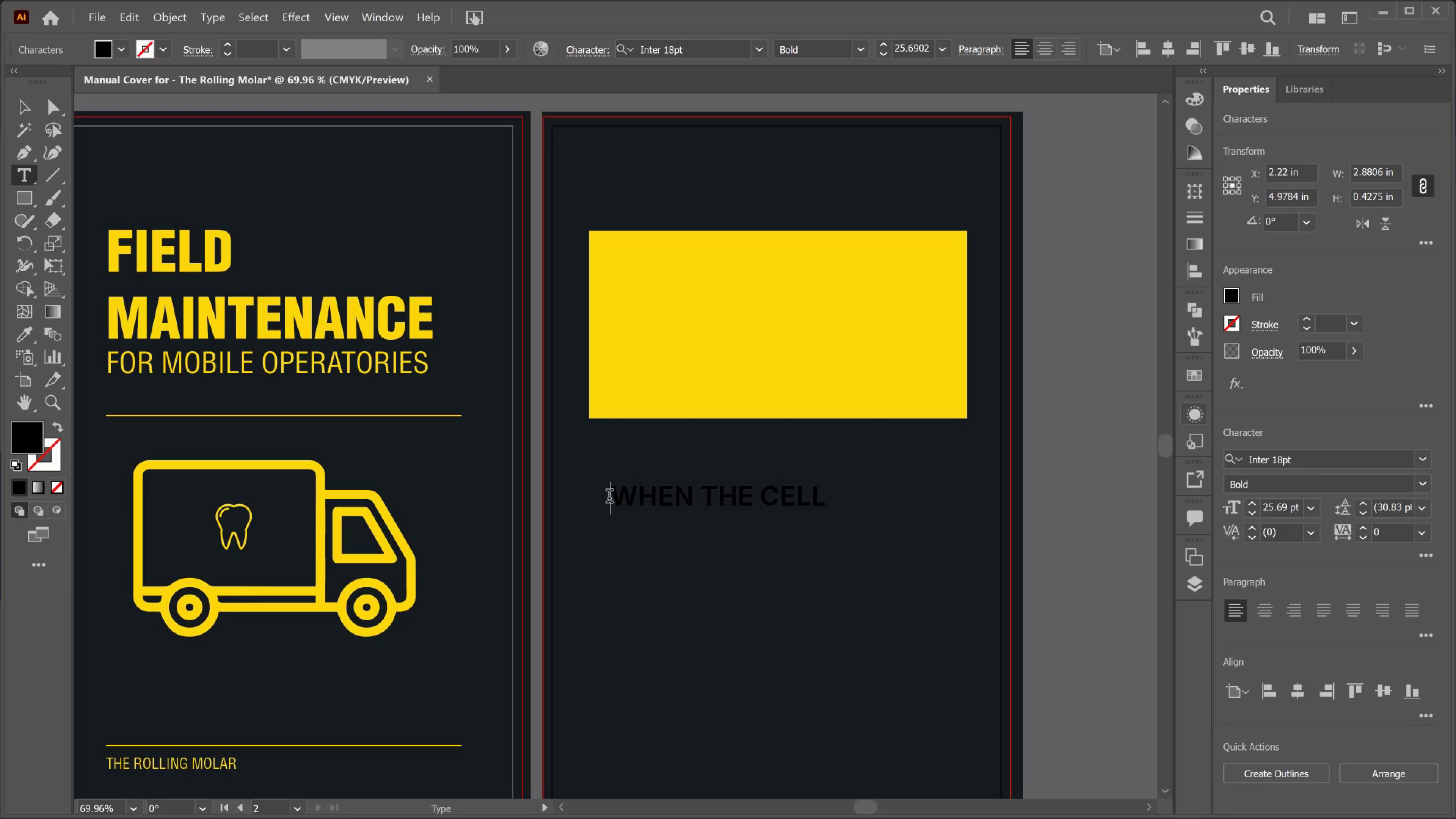 
left_click_drag(start_coordinate=[609, 498], to_coordinate=[838, 499])
 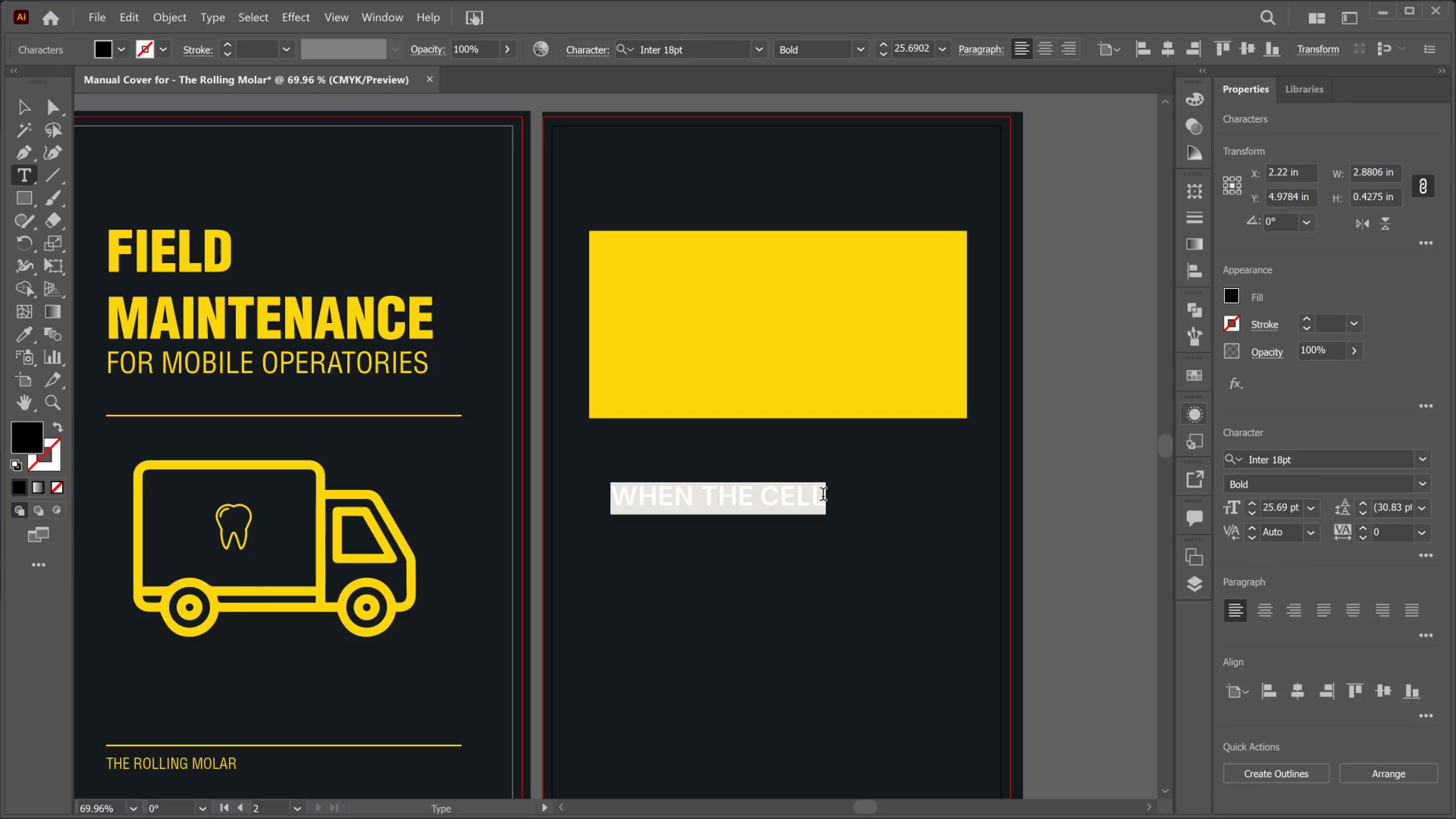 
left_click([823, 496])
 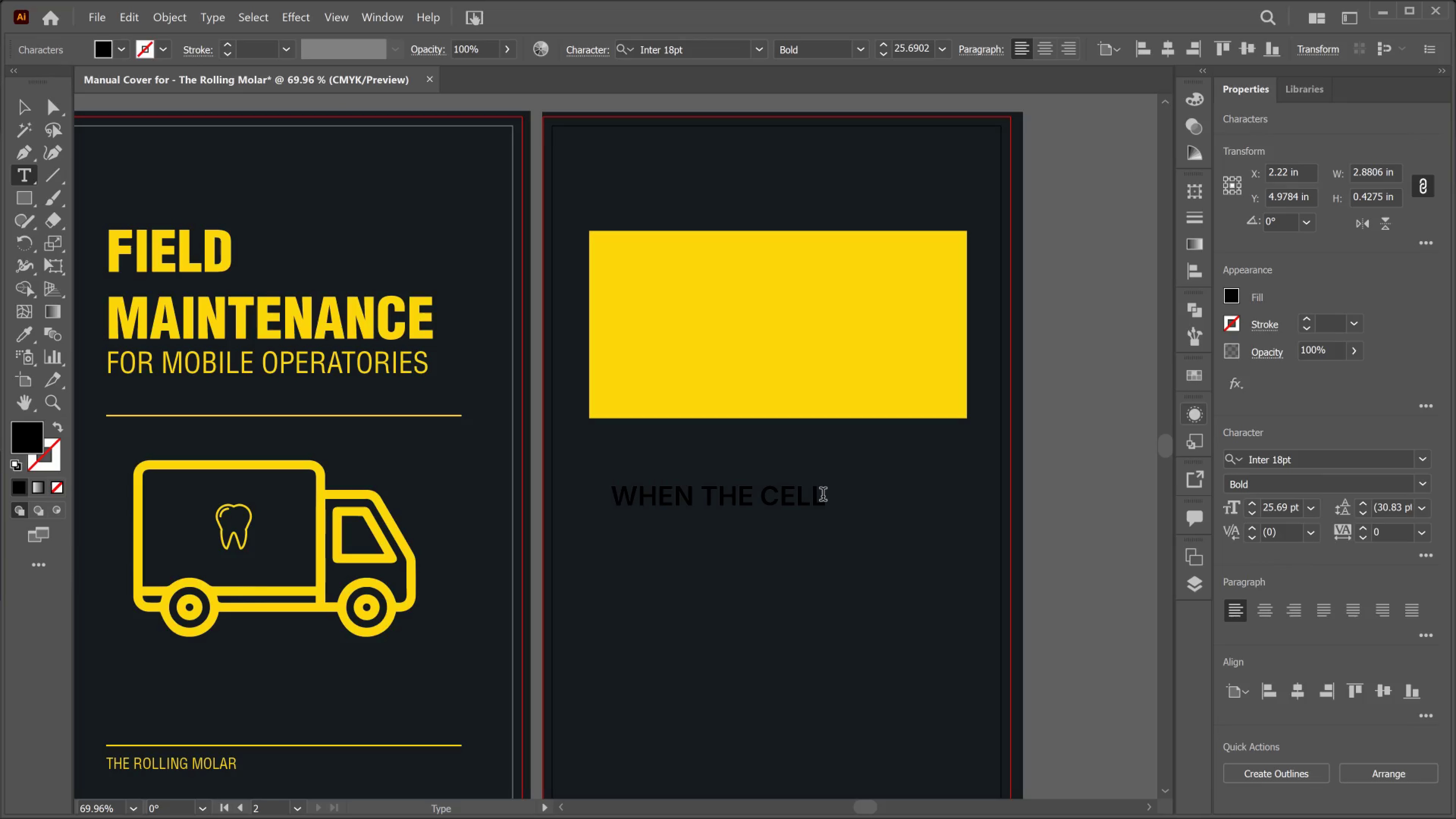 
left_click_drag(start_coordinate=[823, 496], to_coordinate=[607, 502])
 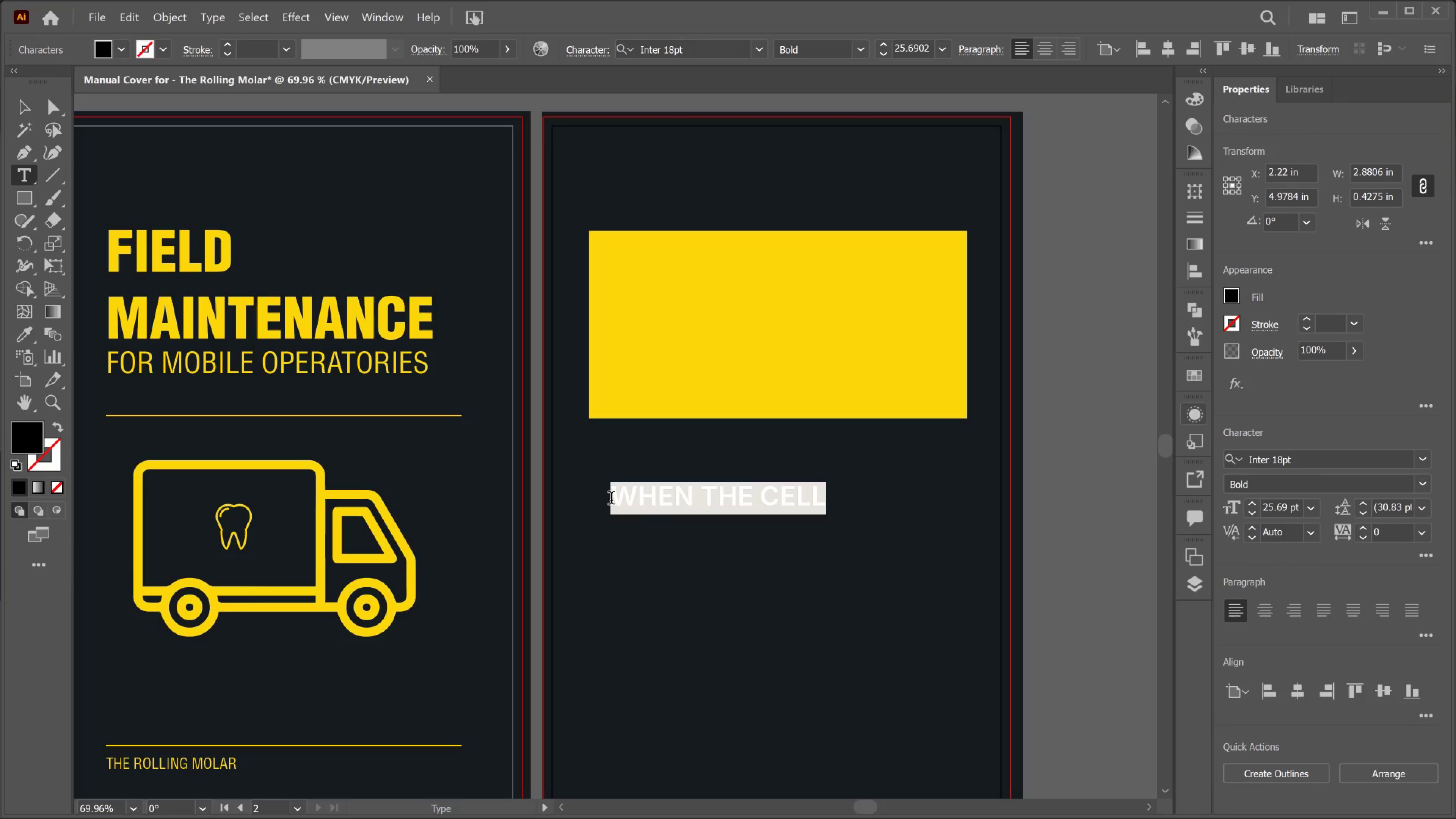 
left_click_drag(start_coordinate=[612, 500], to_coordinate=[856, 493])
 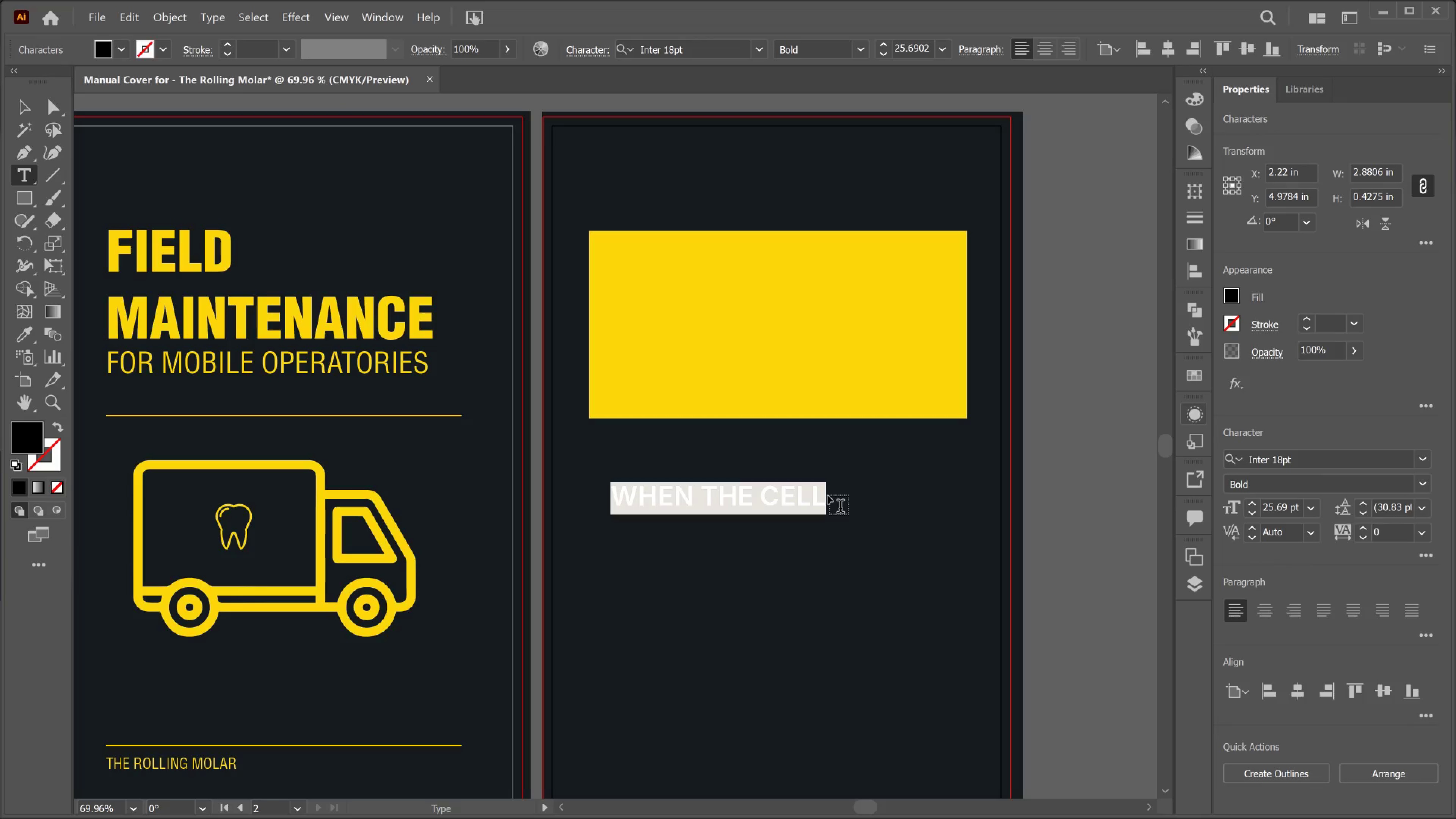 
wait(14.1)
 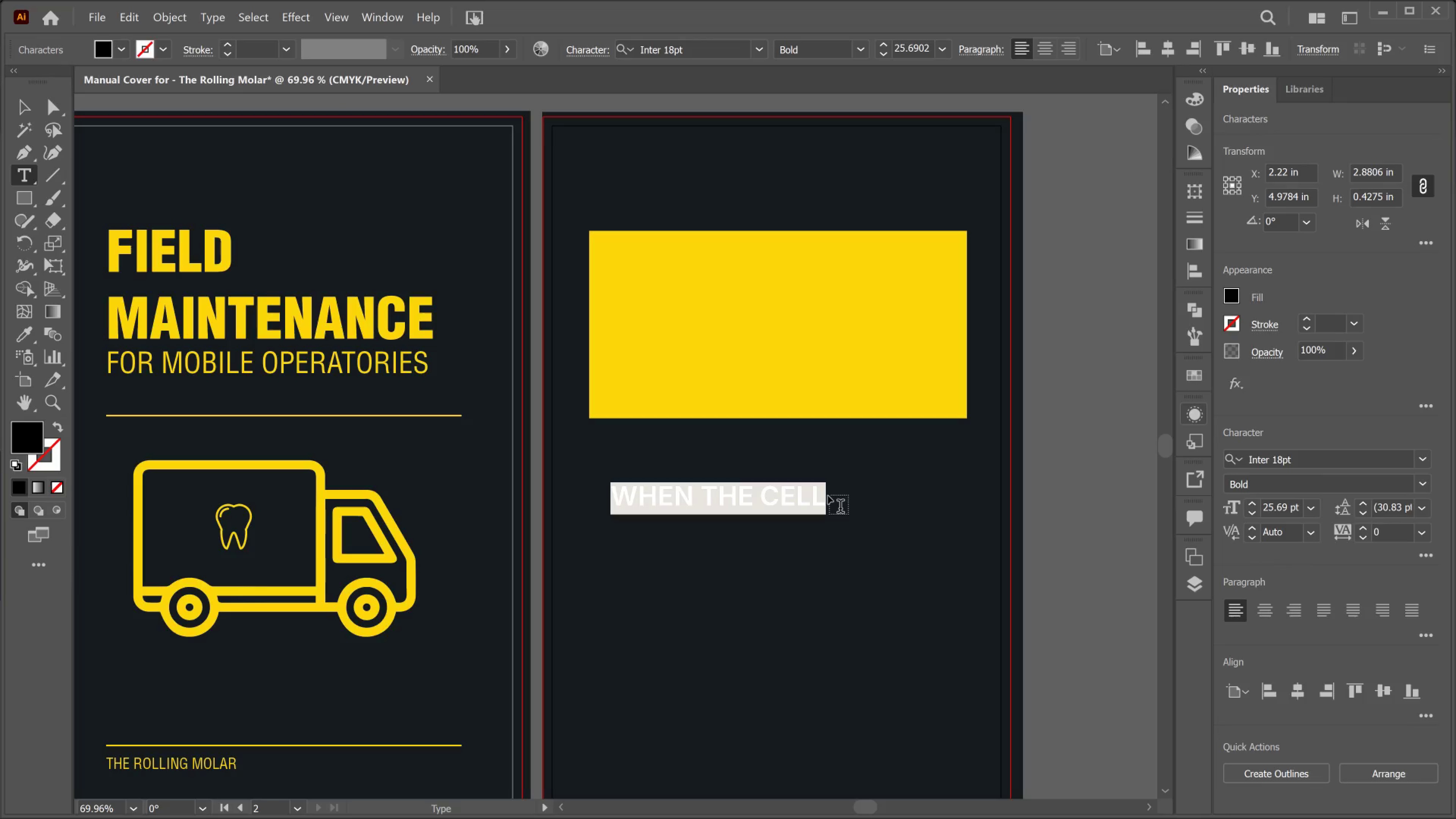 
mouse_move([33, 126])
 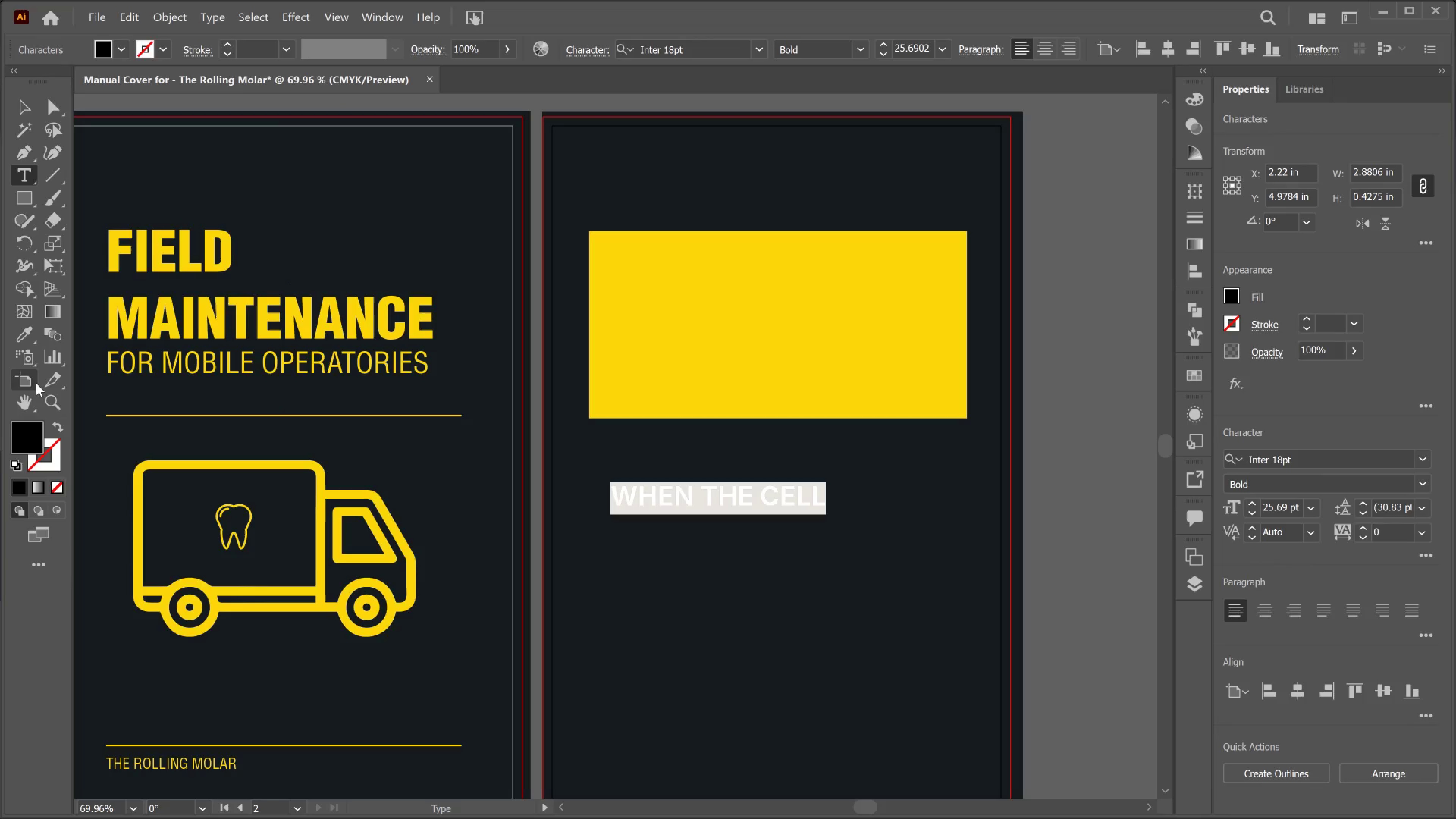 
mouse_move([45, 384])
 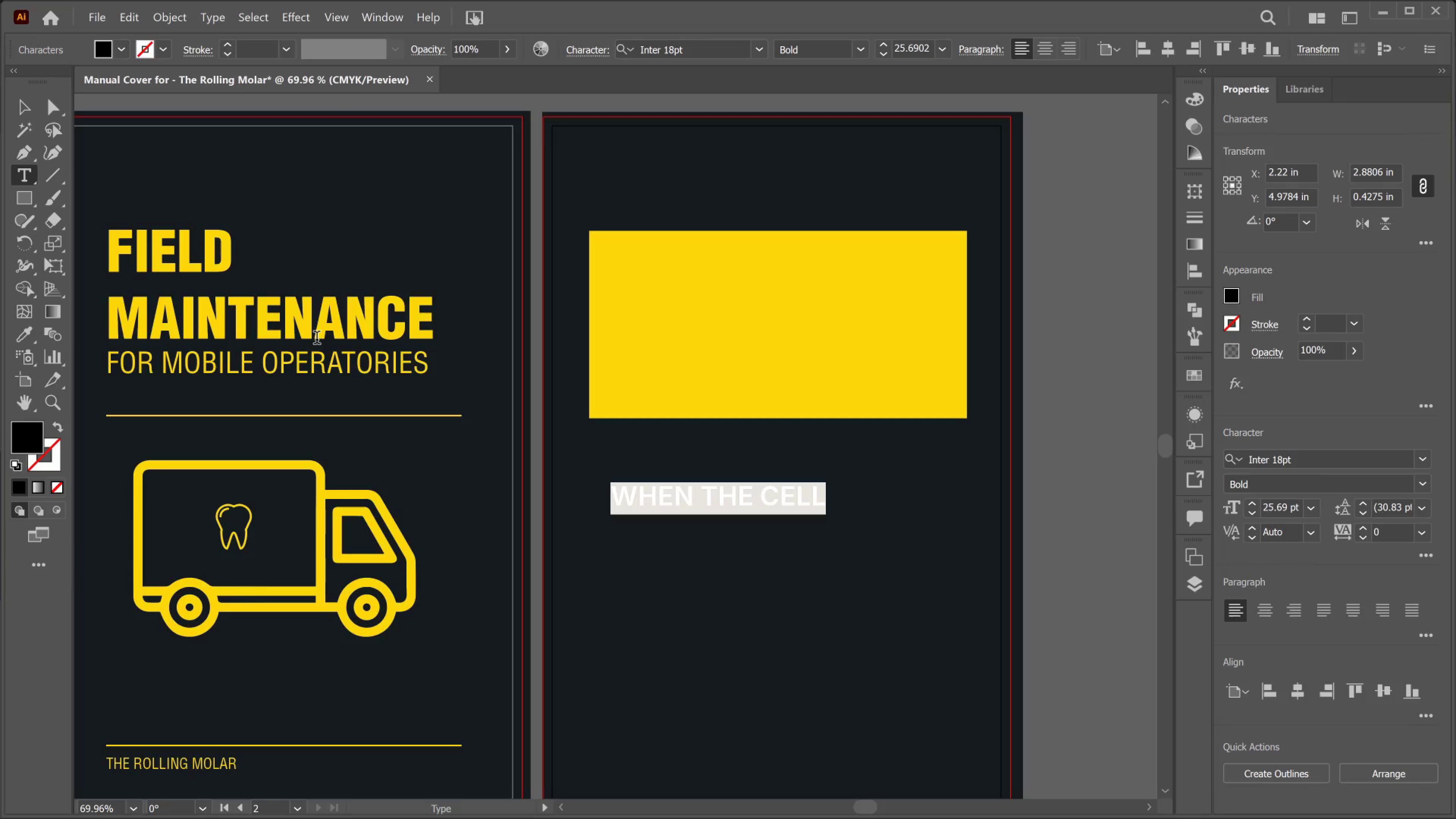 
wait(6.56)
 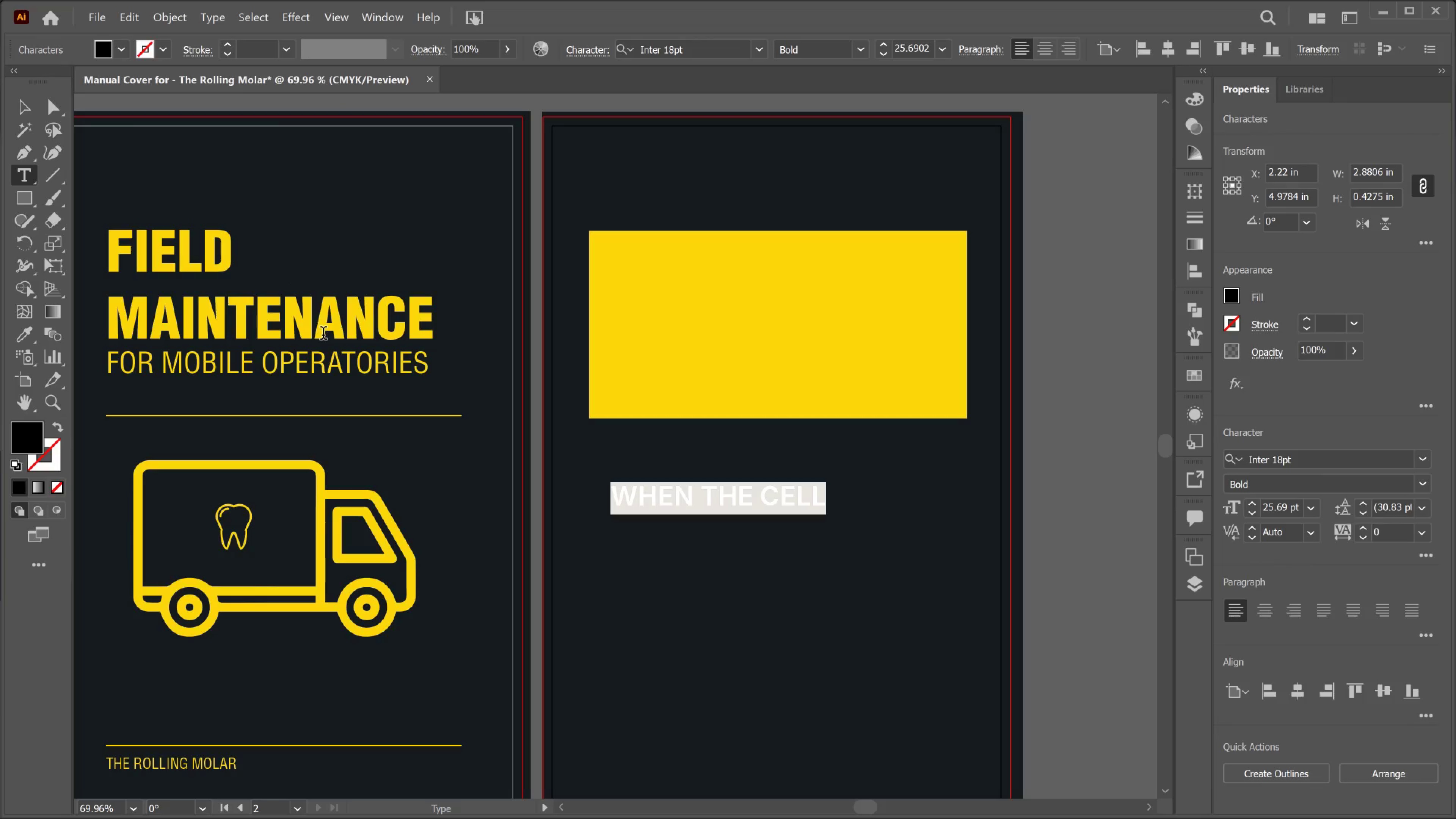 
mouse_move([37, 333])
 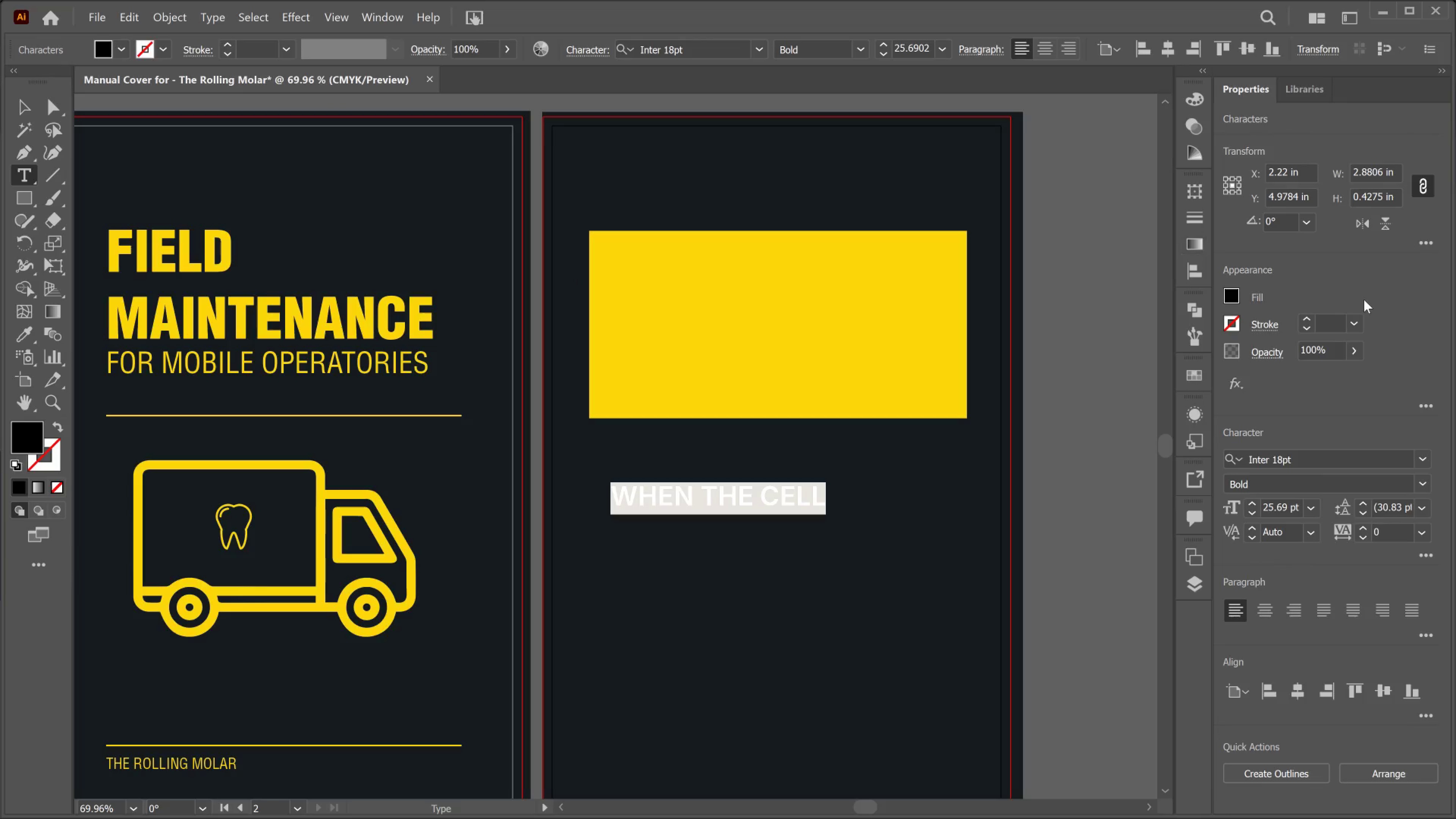 
wait(13.9)
 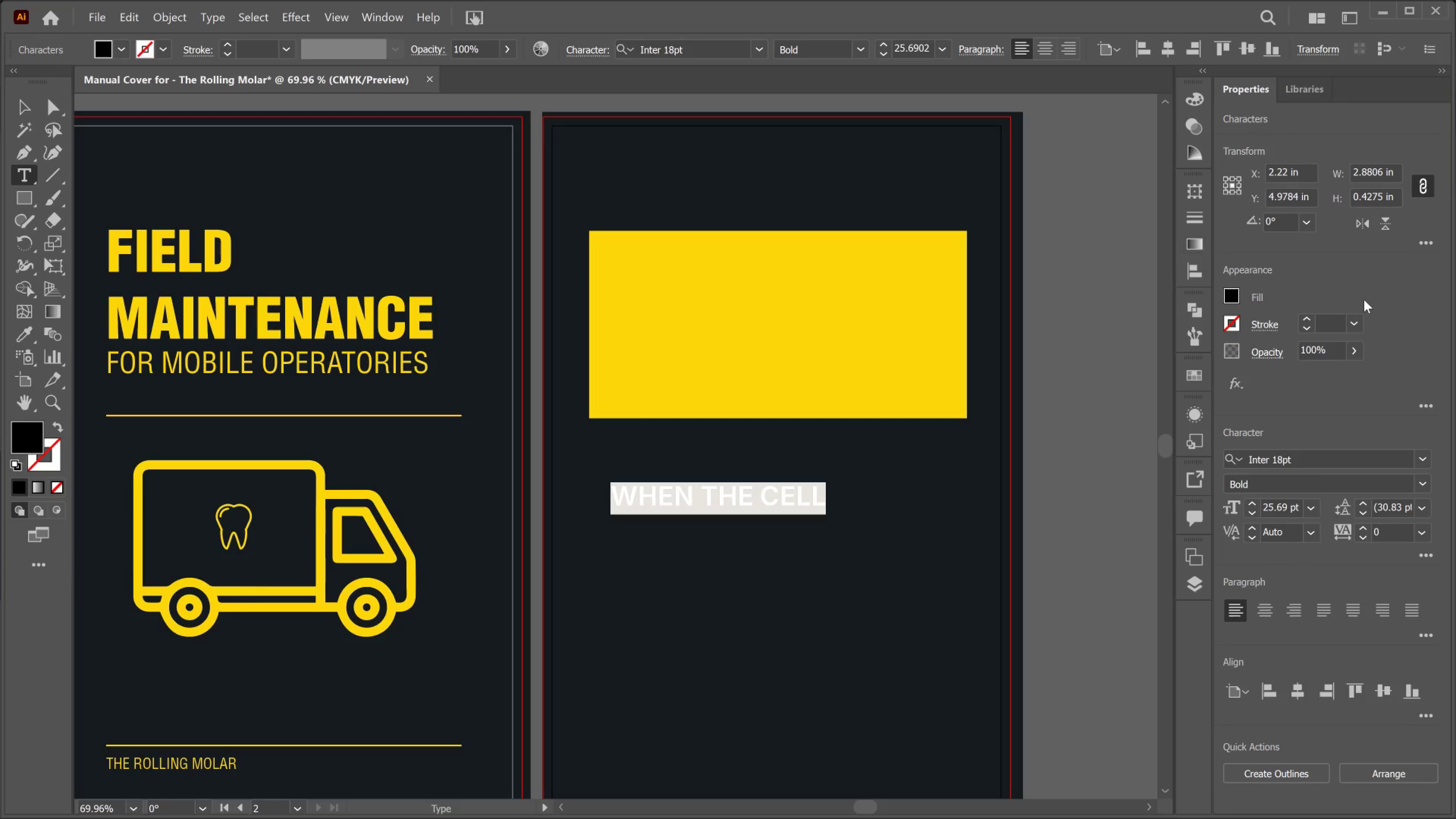 
left_click([18, 339])
 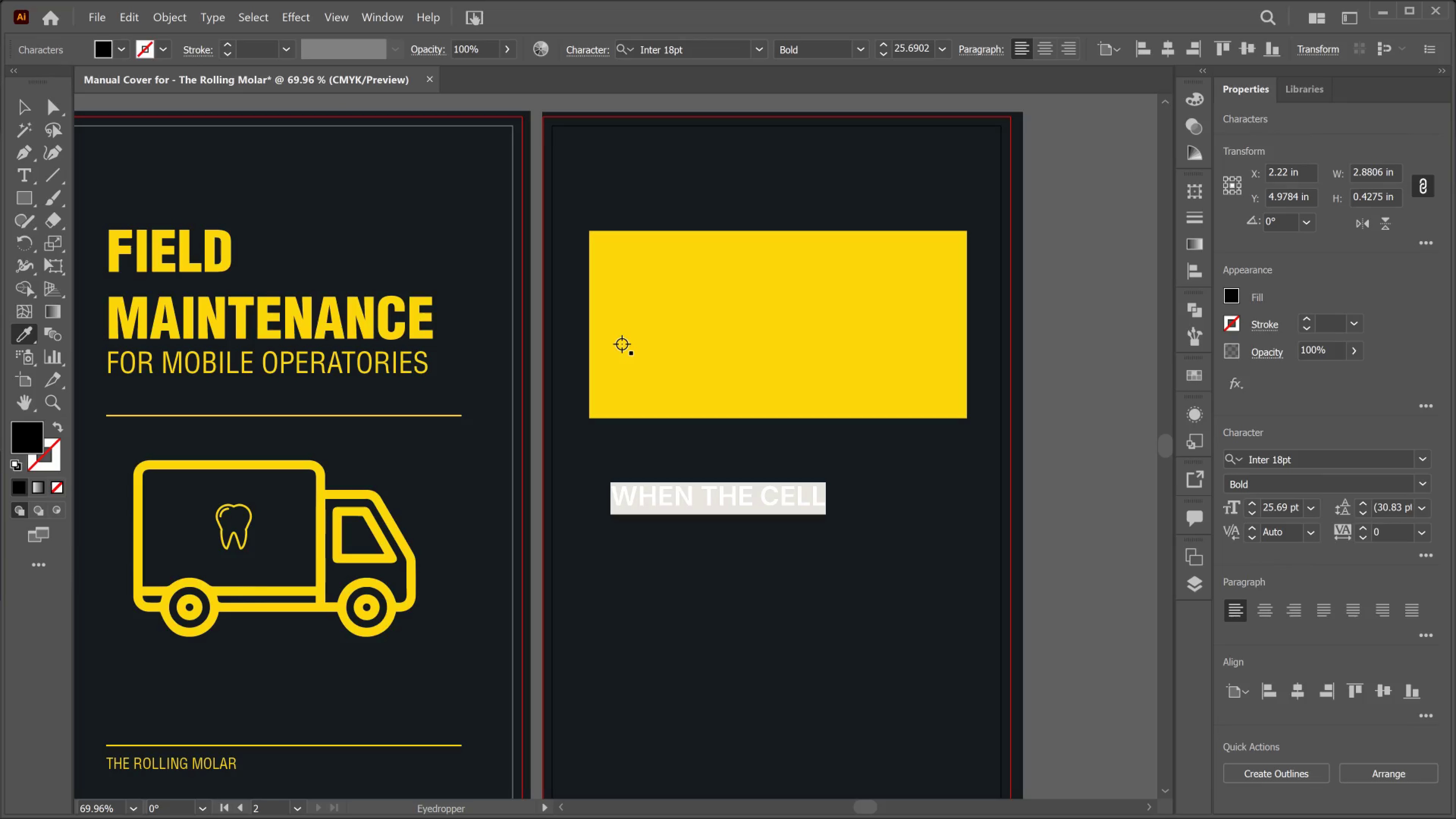 
left_click([622, 344])
 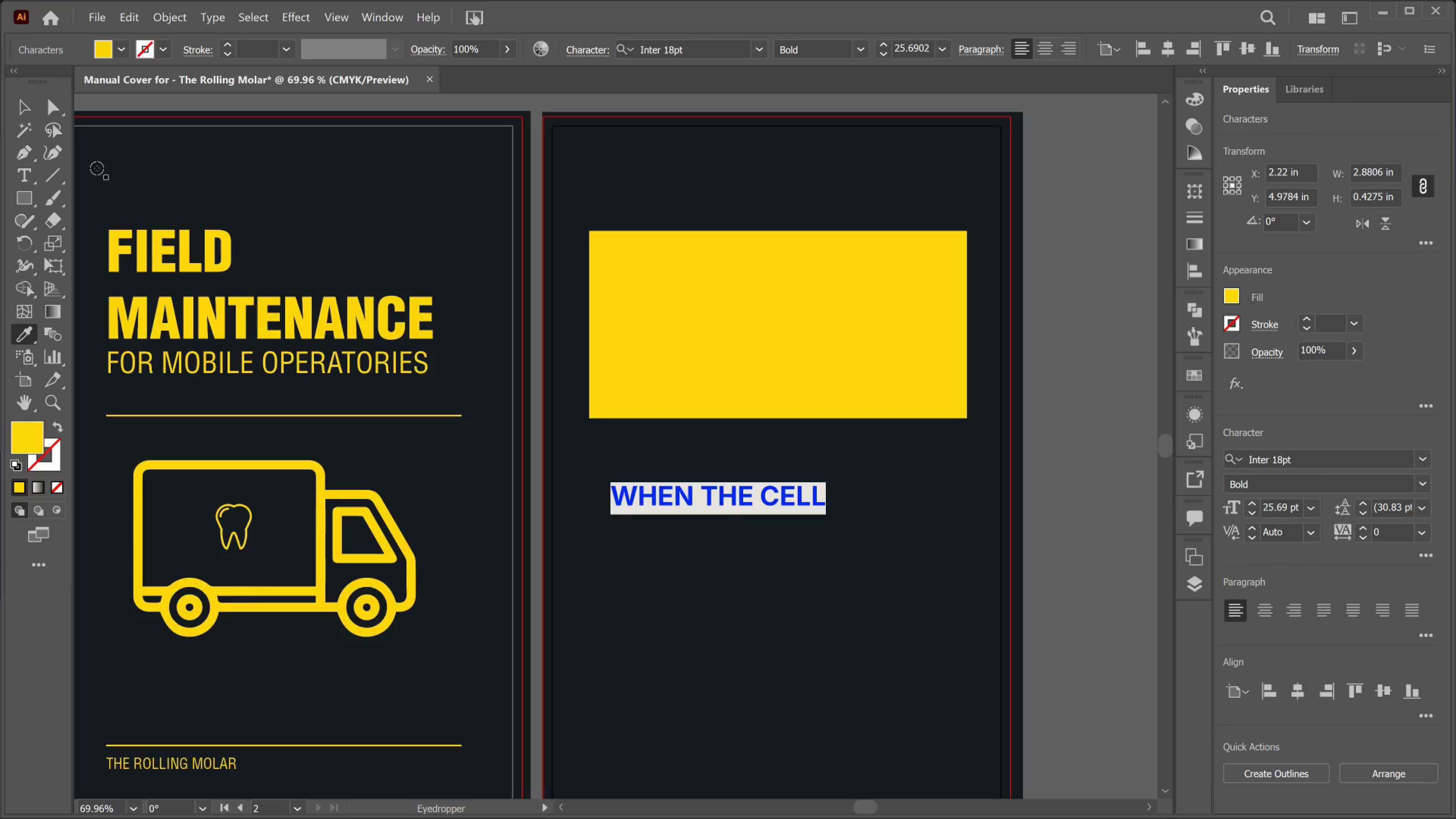 
left_click([16, 108])
 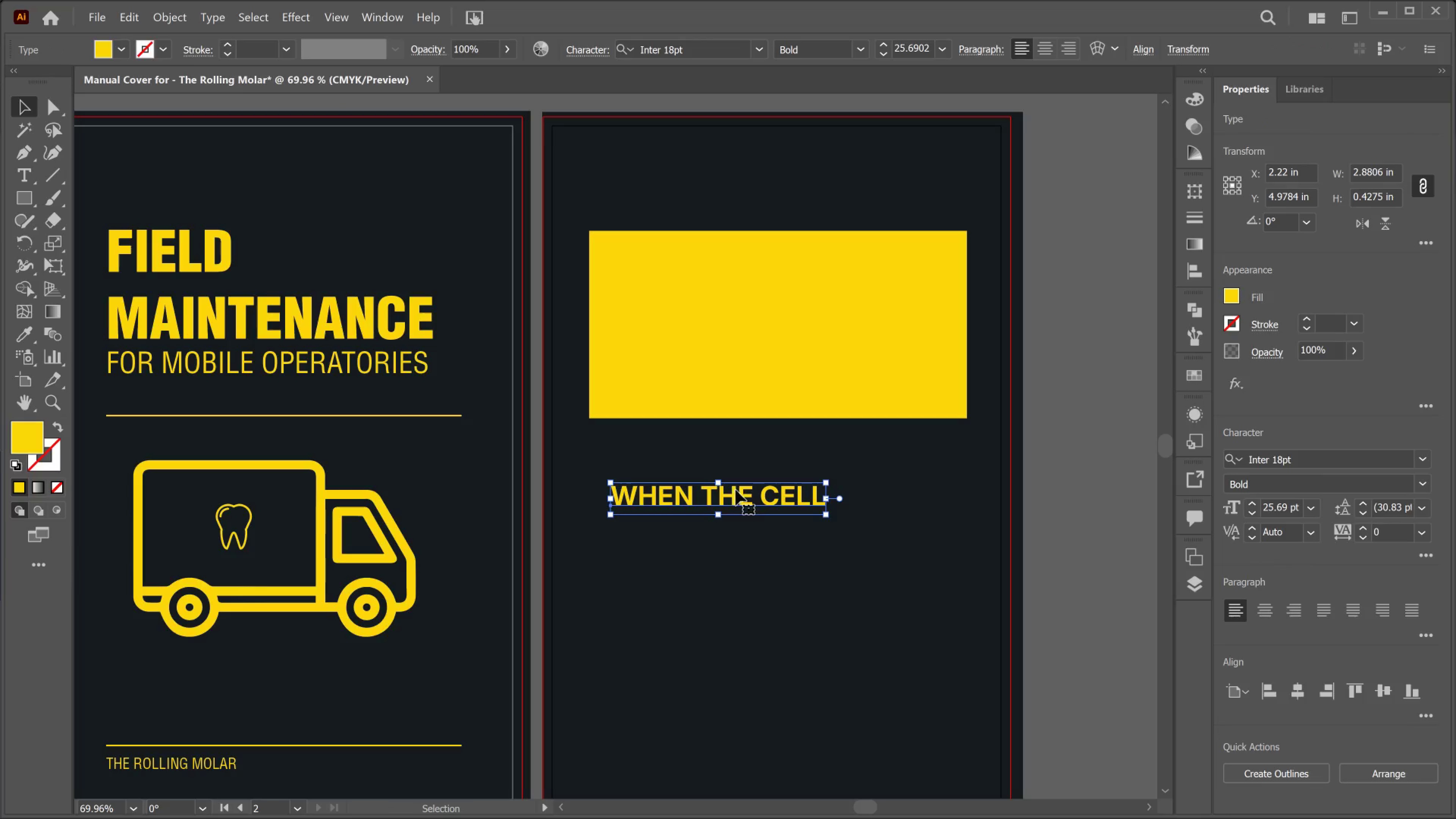 
double_click([734, 490])
 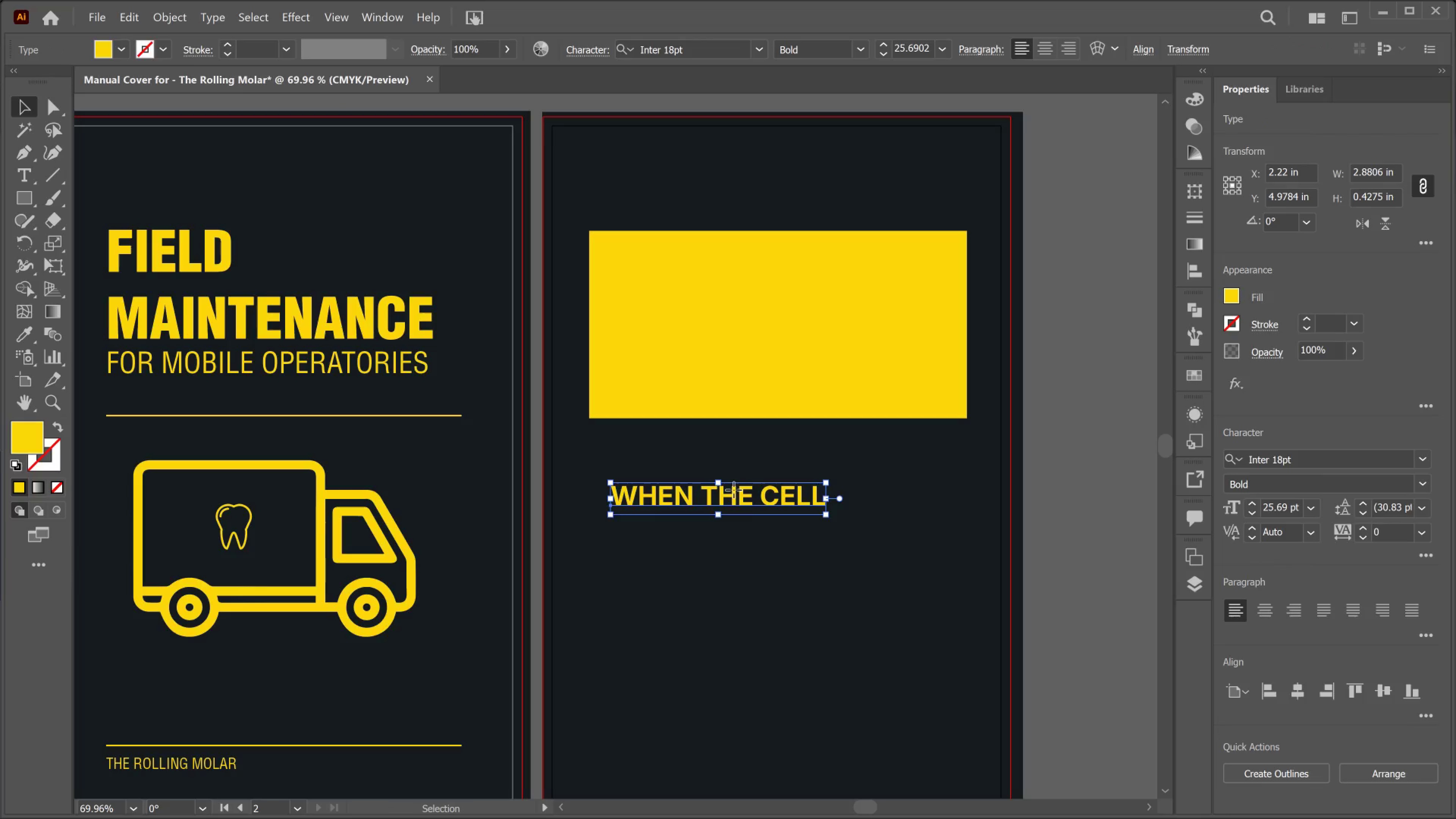 
double_click([734, 490])
 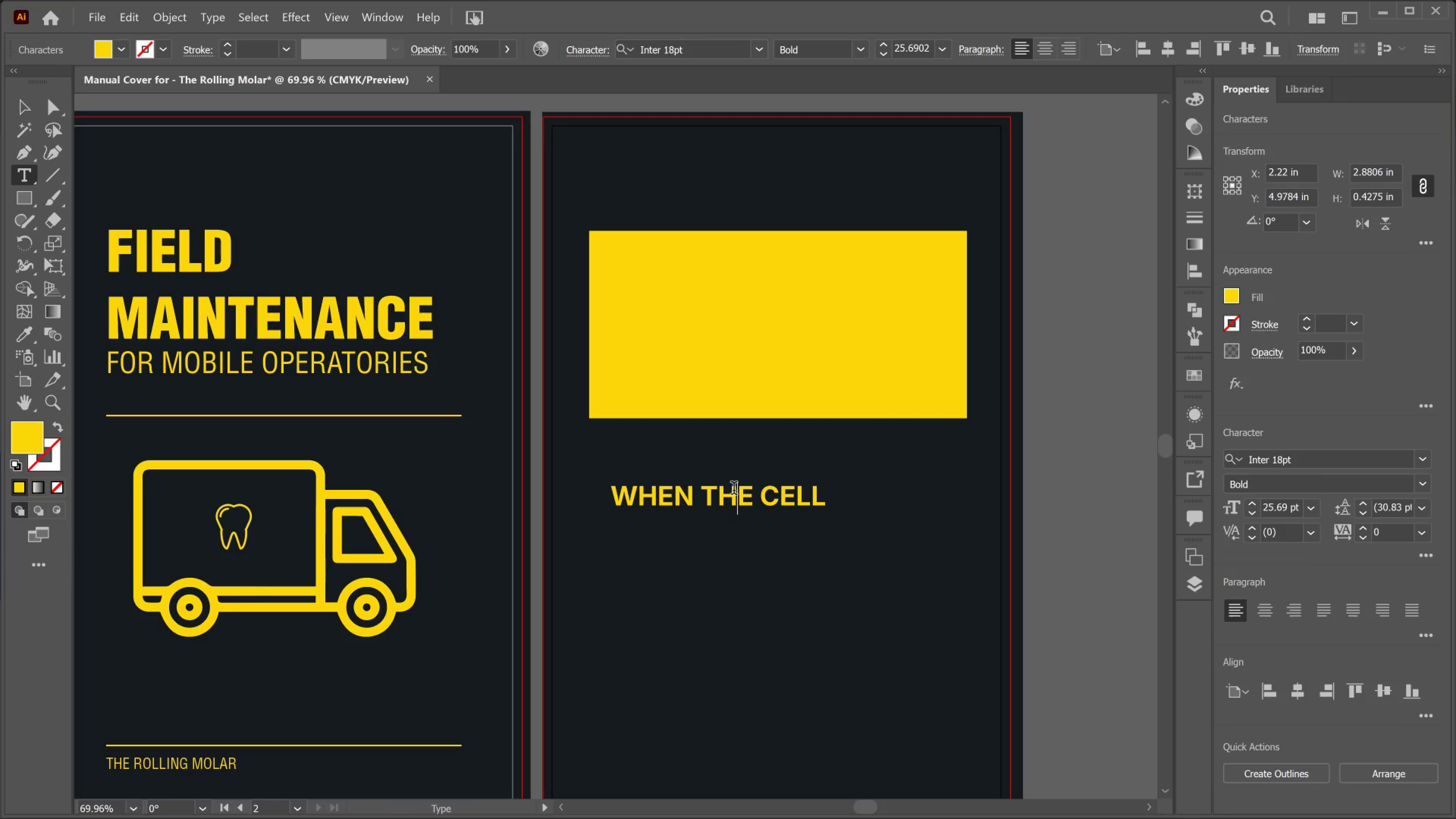 
hold_key(key=ArrowRight, duration=0.91)
 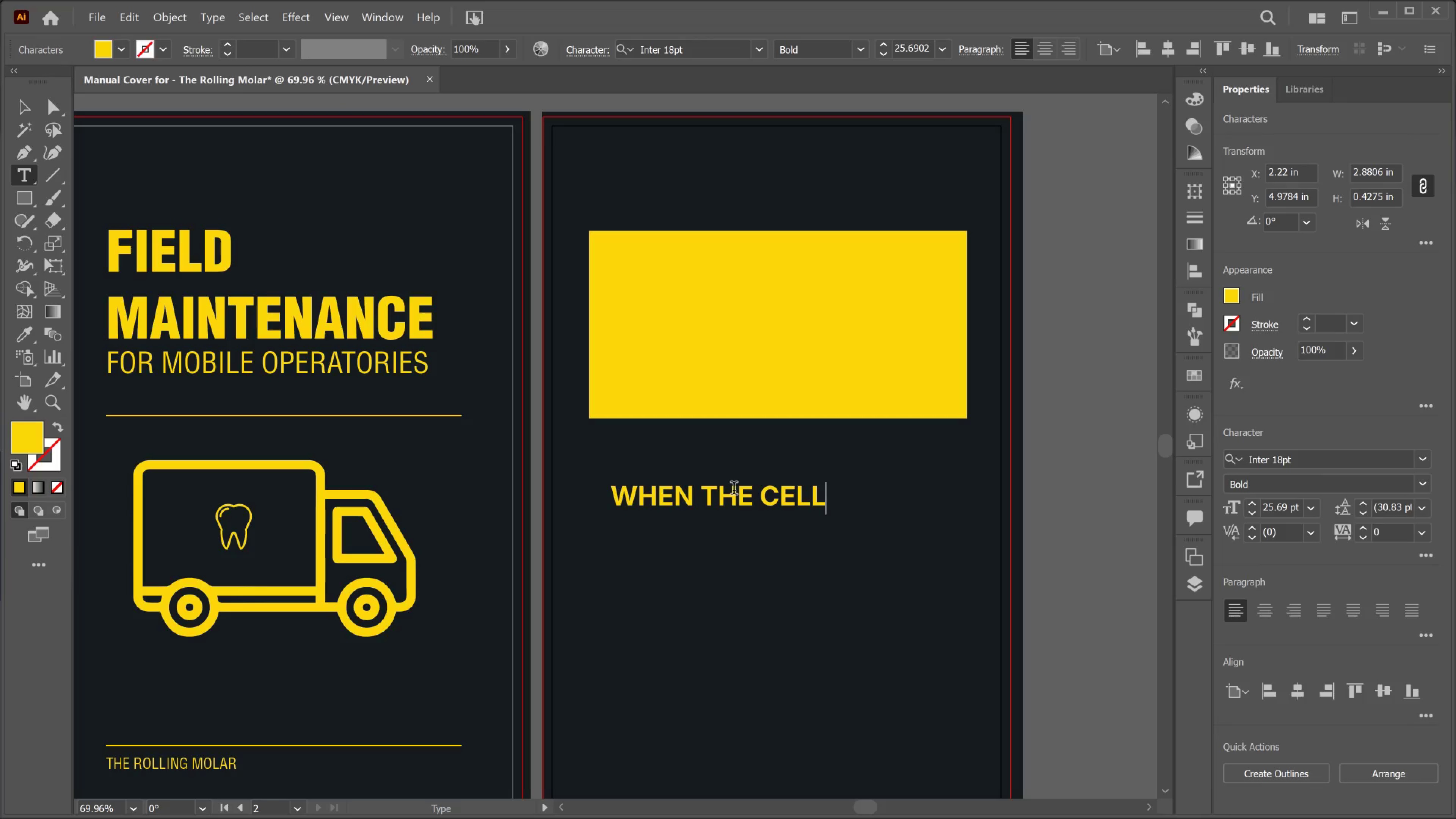 
type( TOWER)
 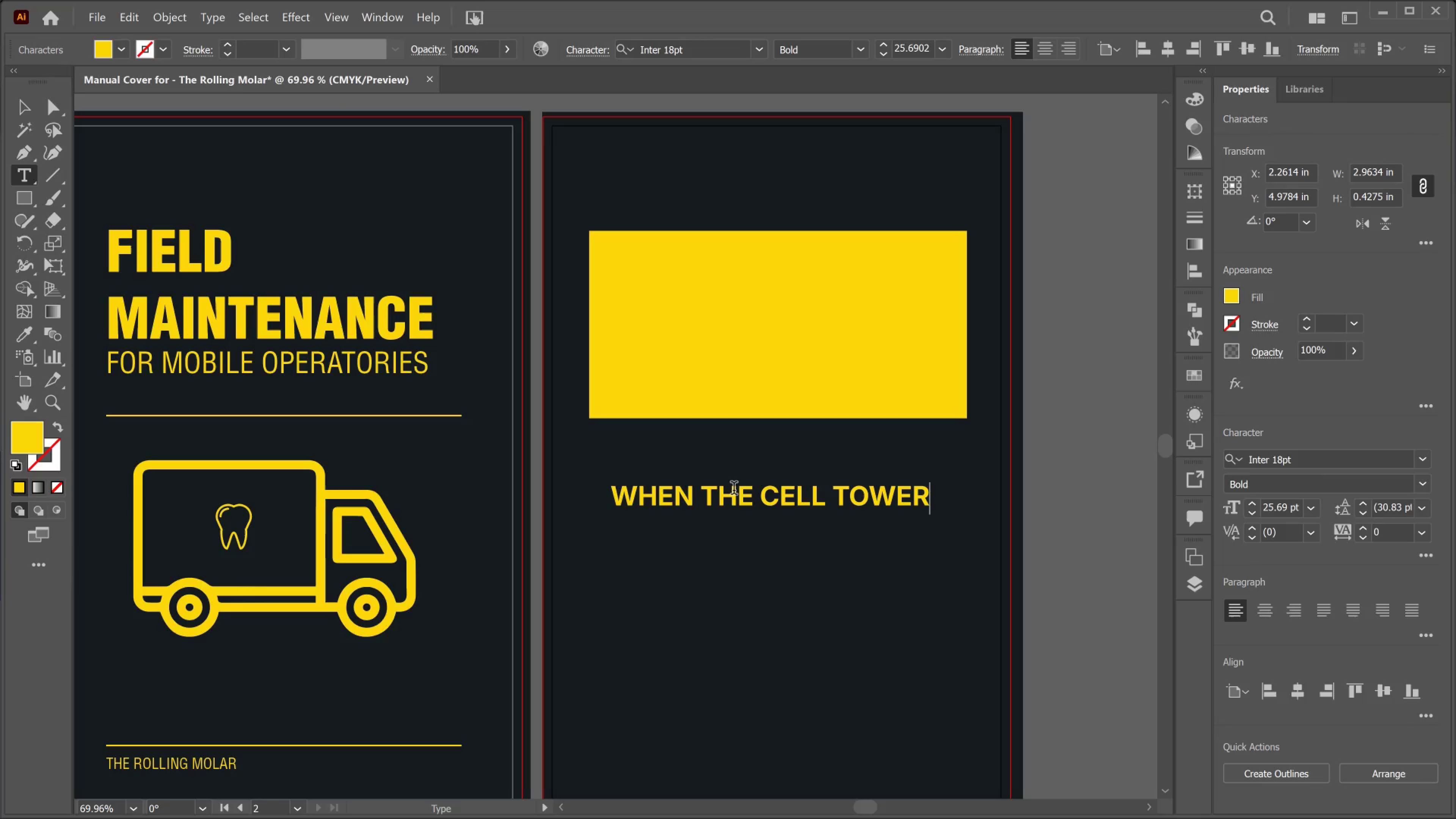 
key(Enter)
 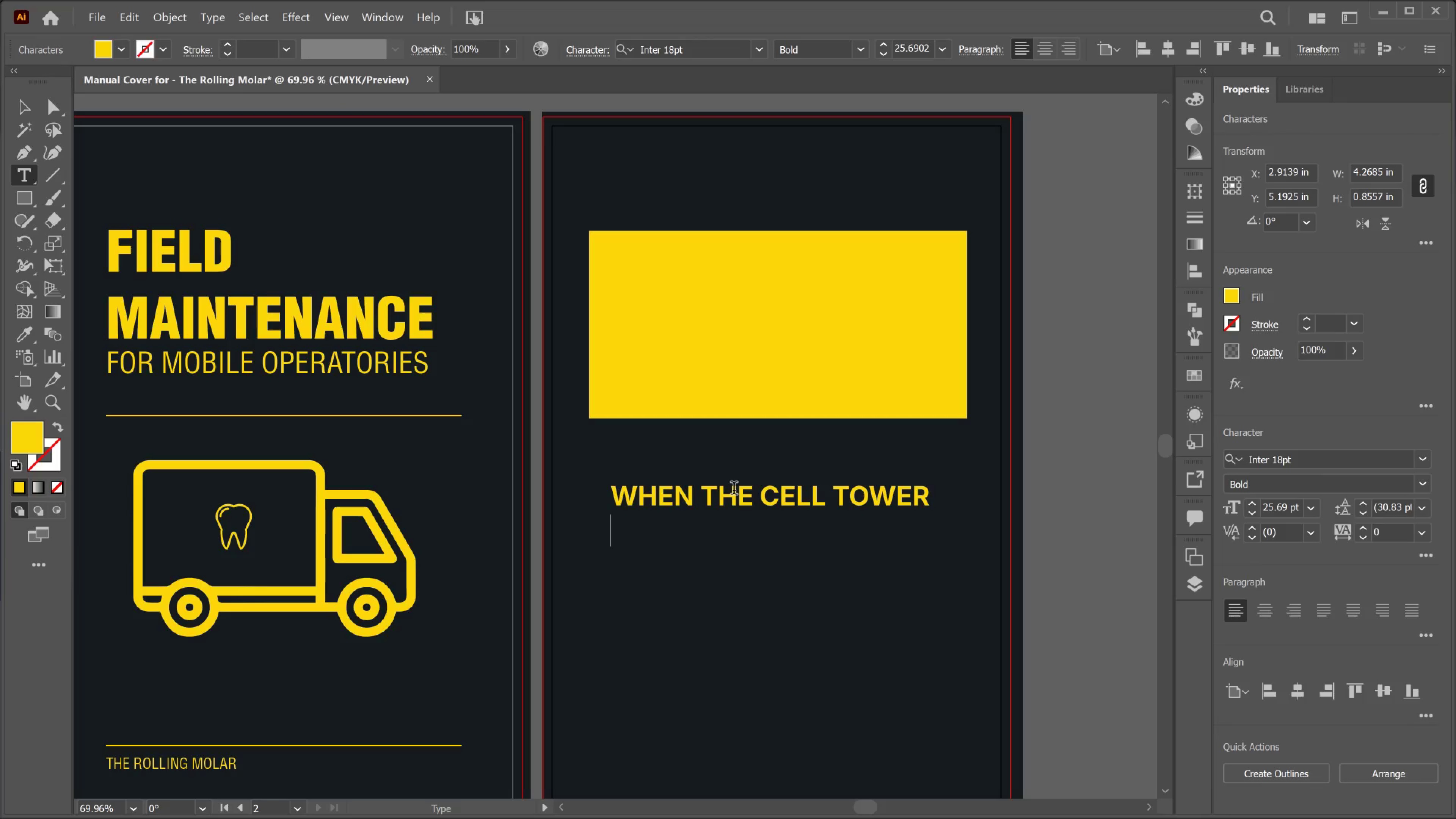 
type(ISN'T THERE, THIS IS.)
 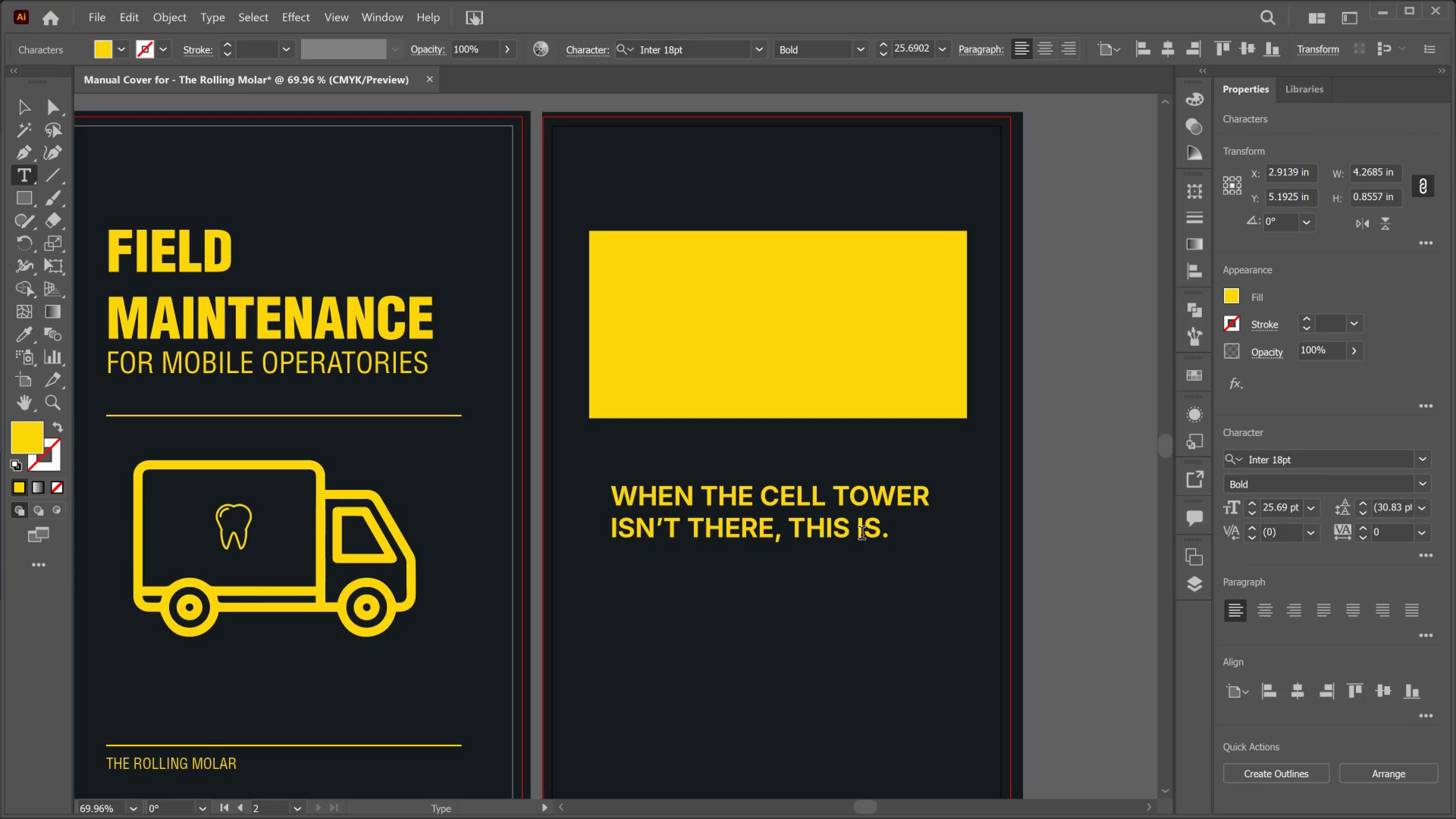 
wait(5.81)
 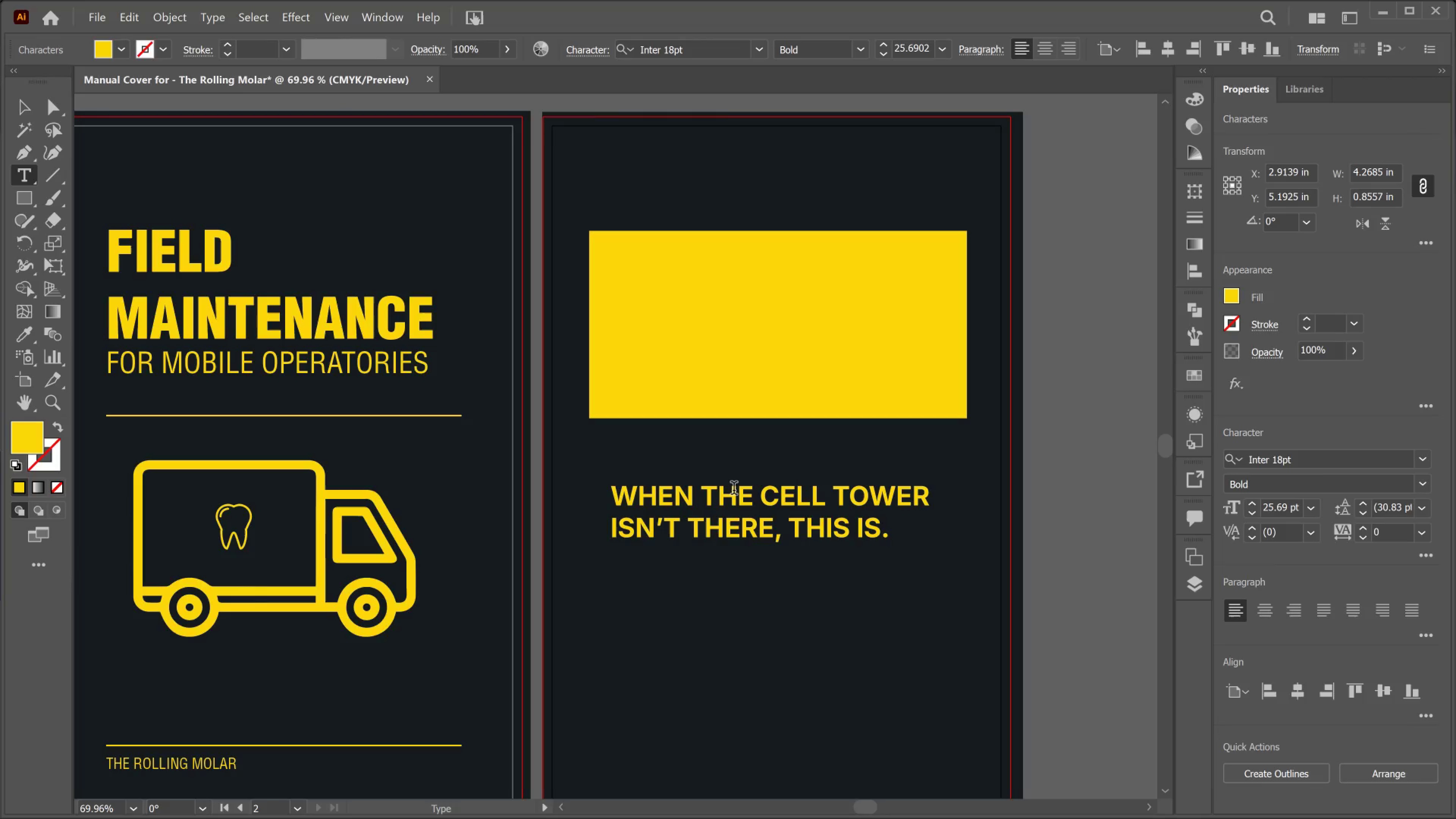 
left_click_drag(start_coordinate=[889, 530], to_coordinate=[530, 490])
 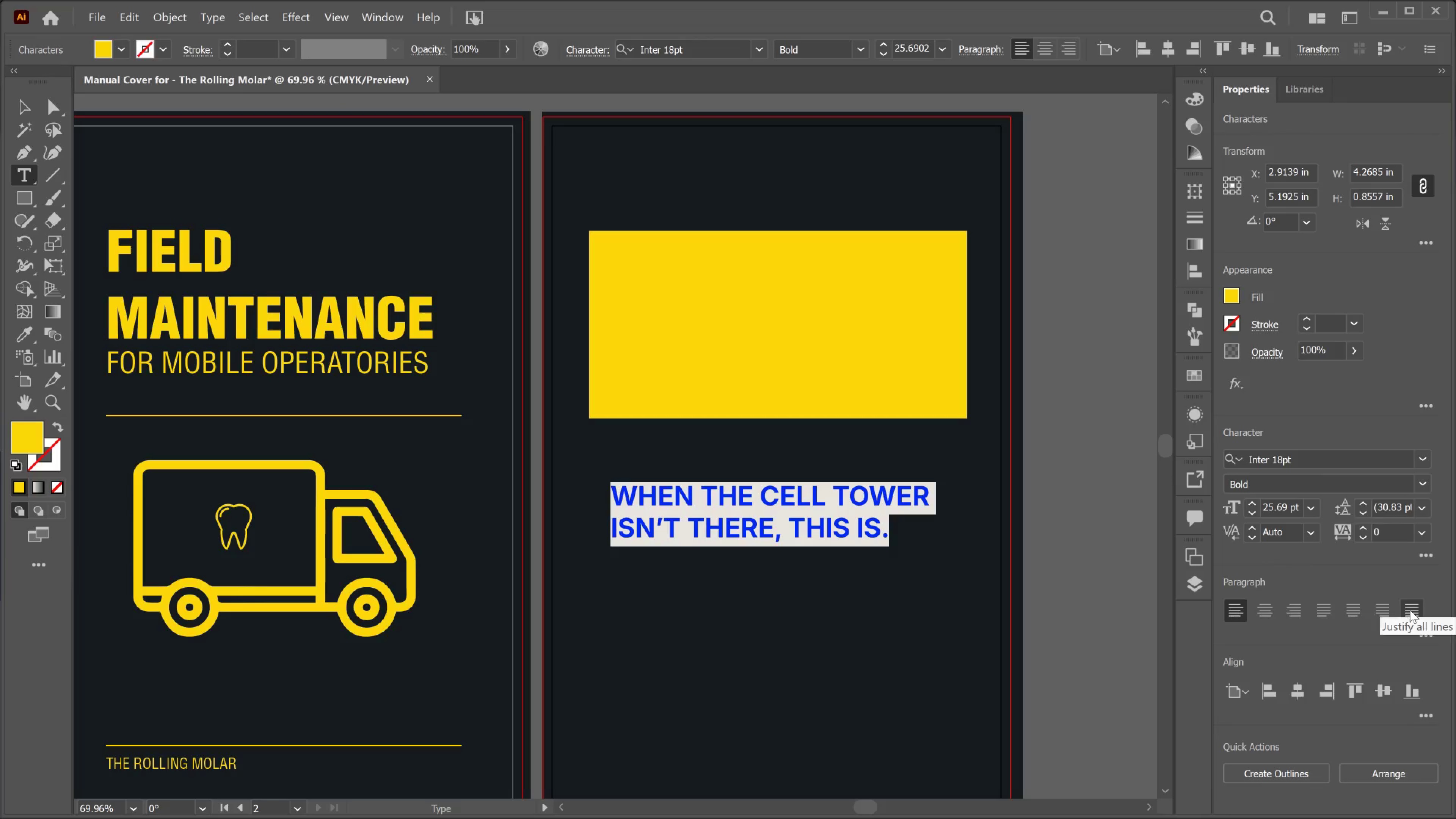 
left_click([1410, 610])
 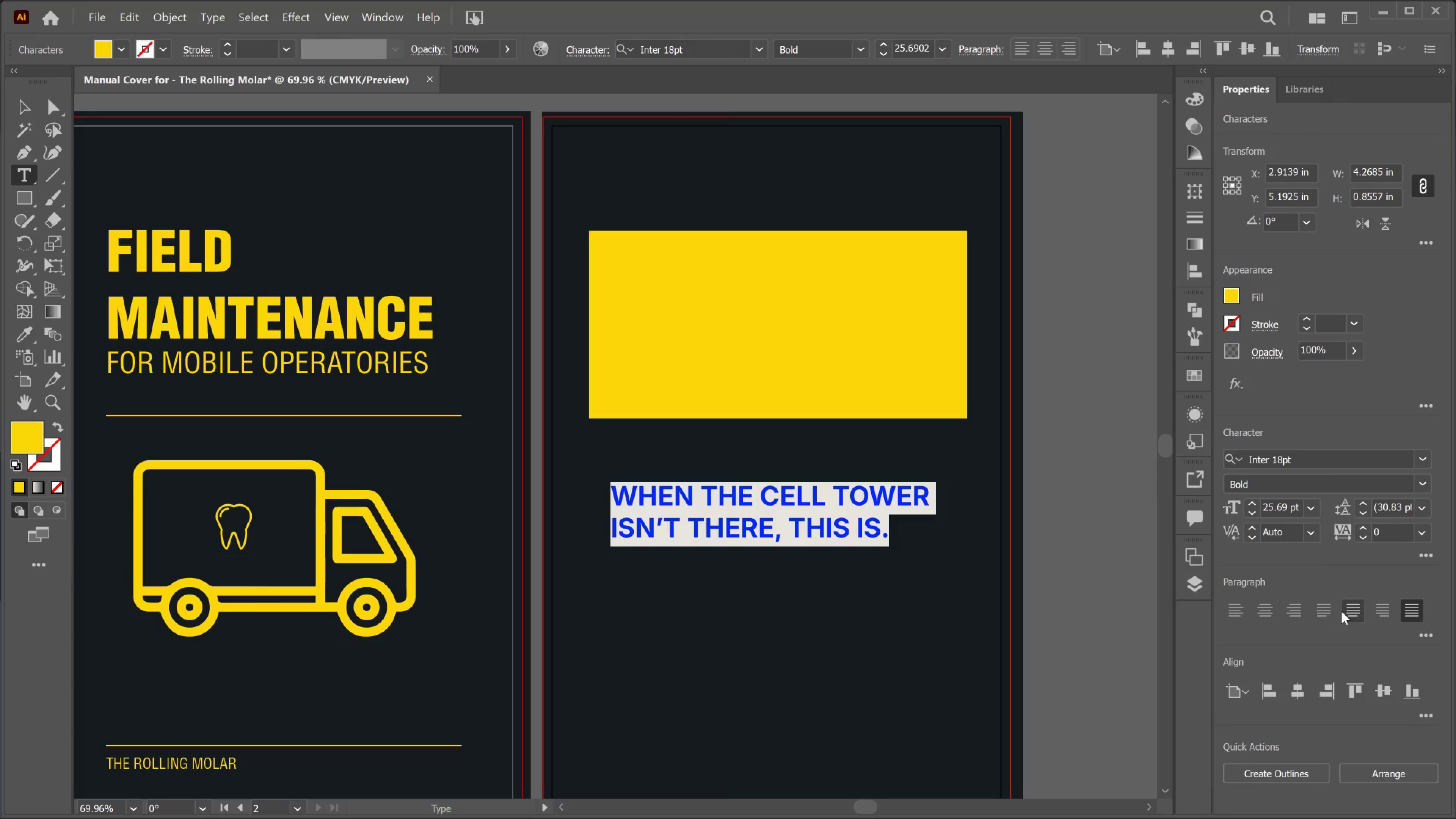 
left_click([1341, 611])
 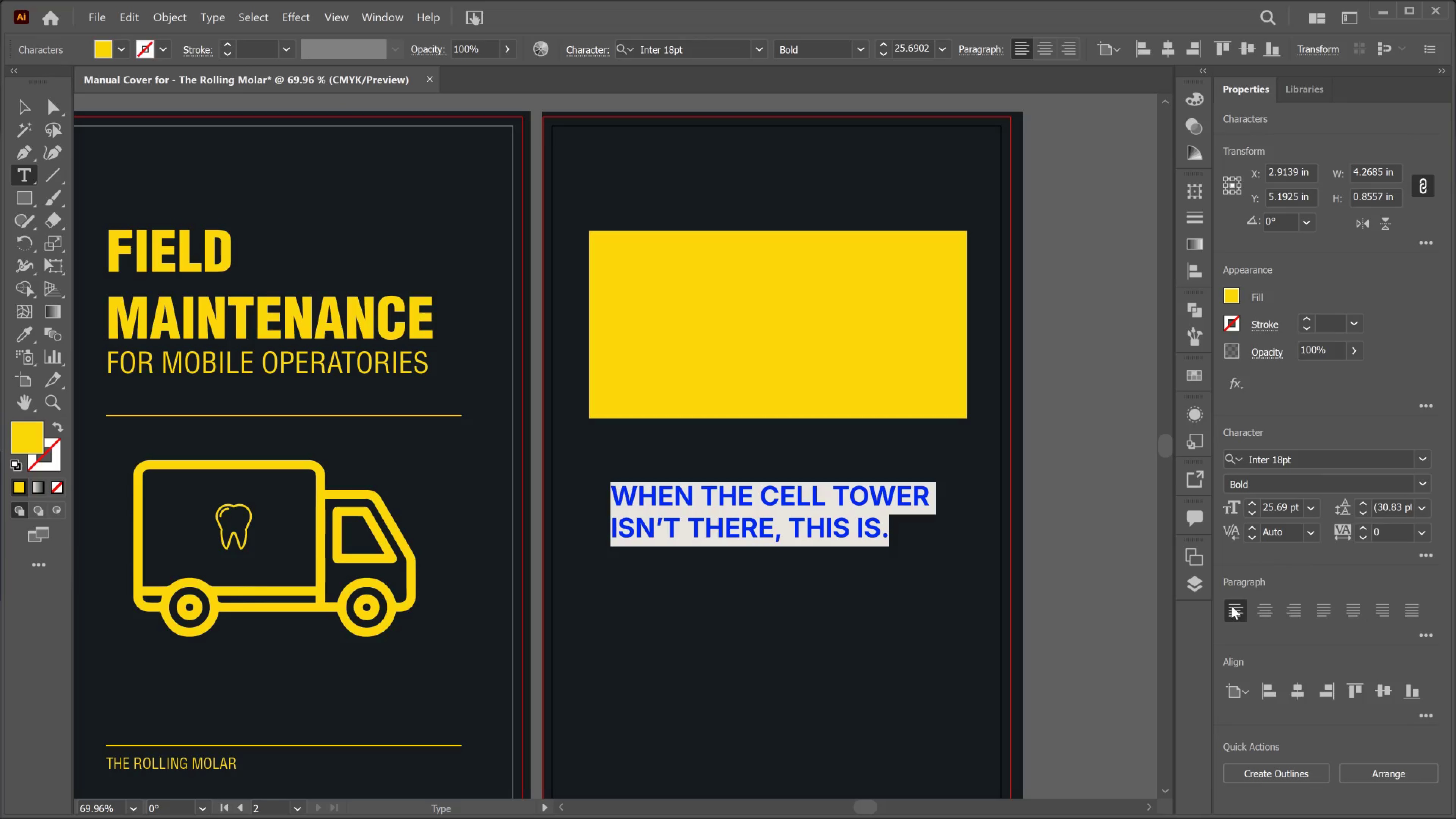 
wait(9.05)
 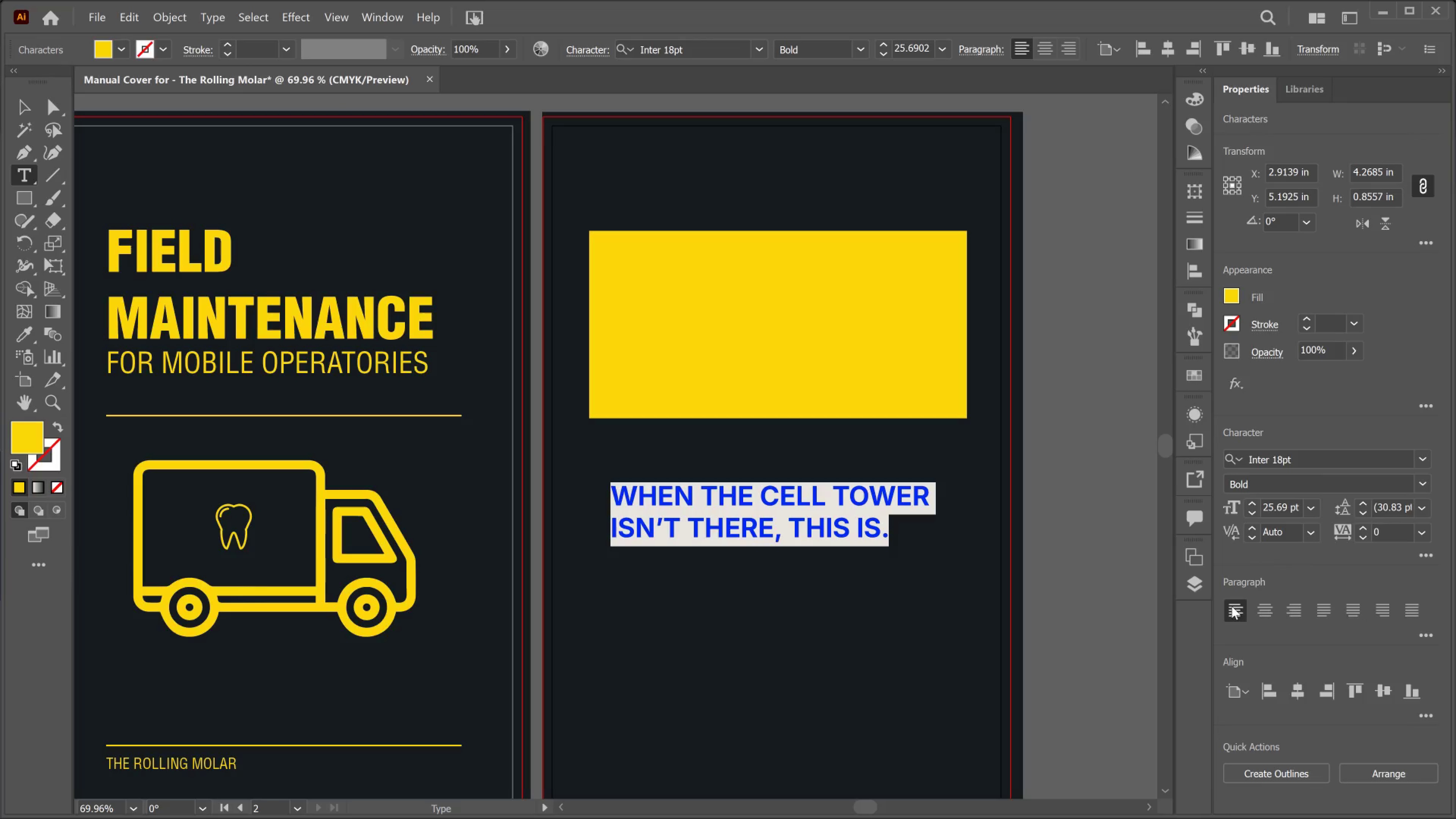 
left_click([19, 111])
 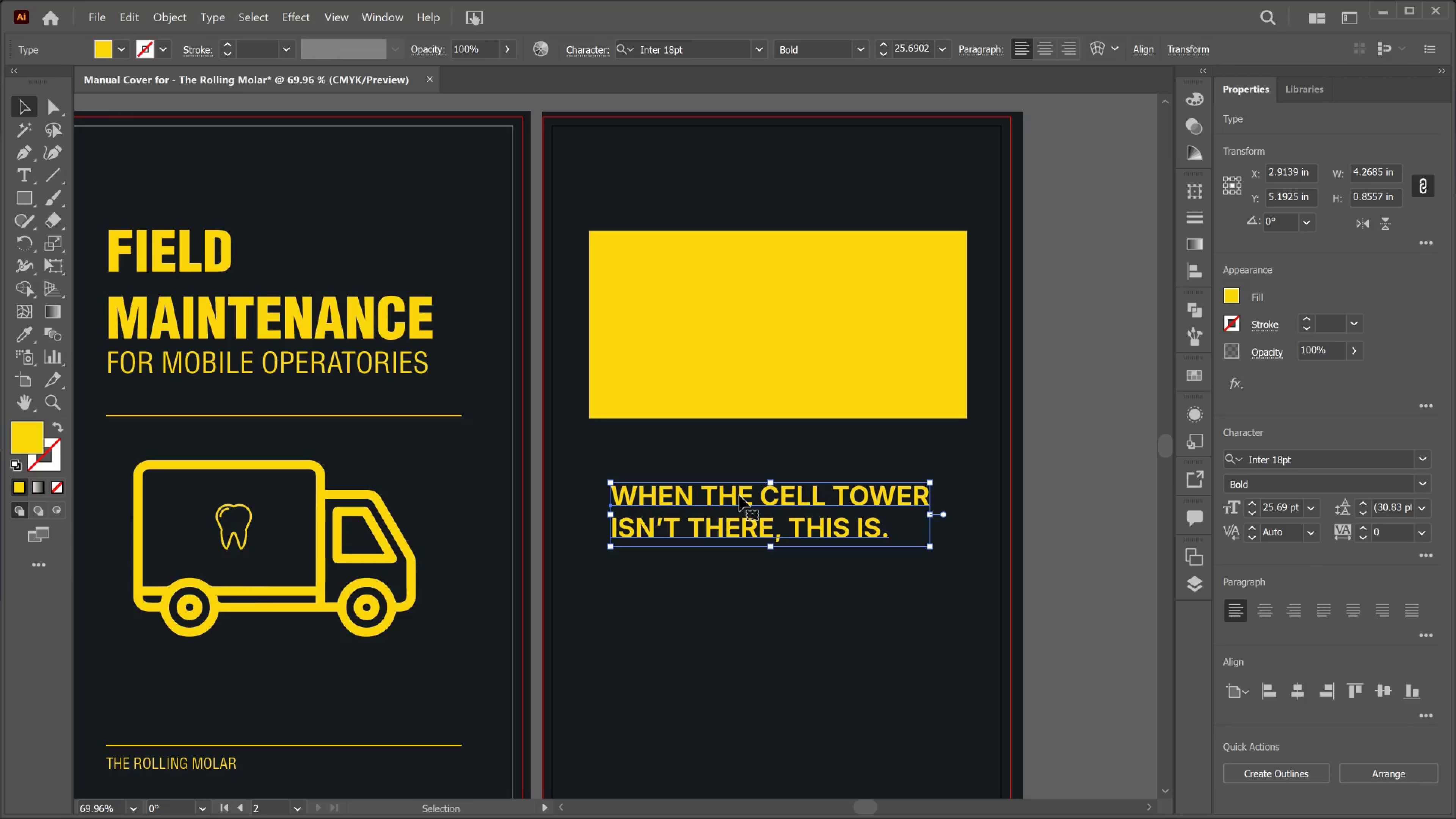 
key(T)
 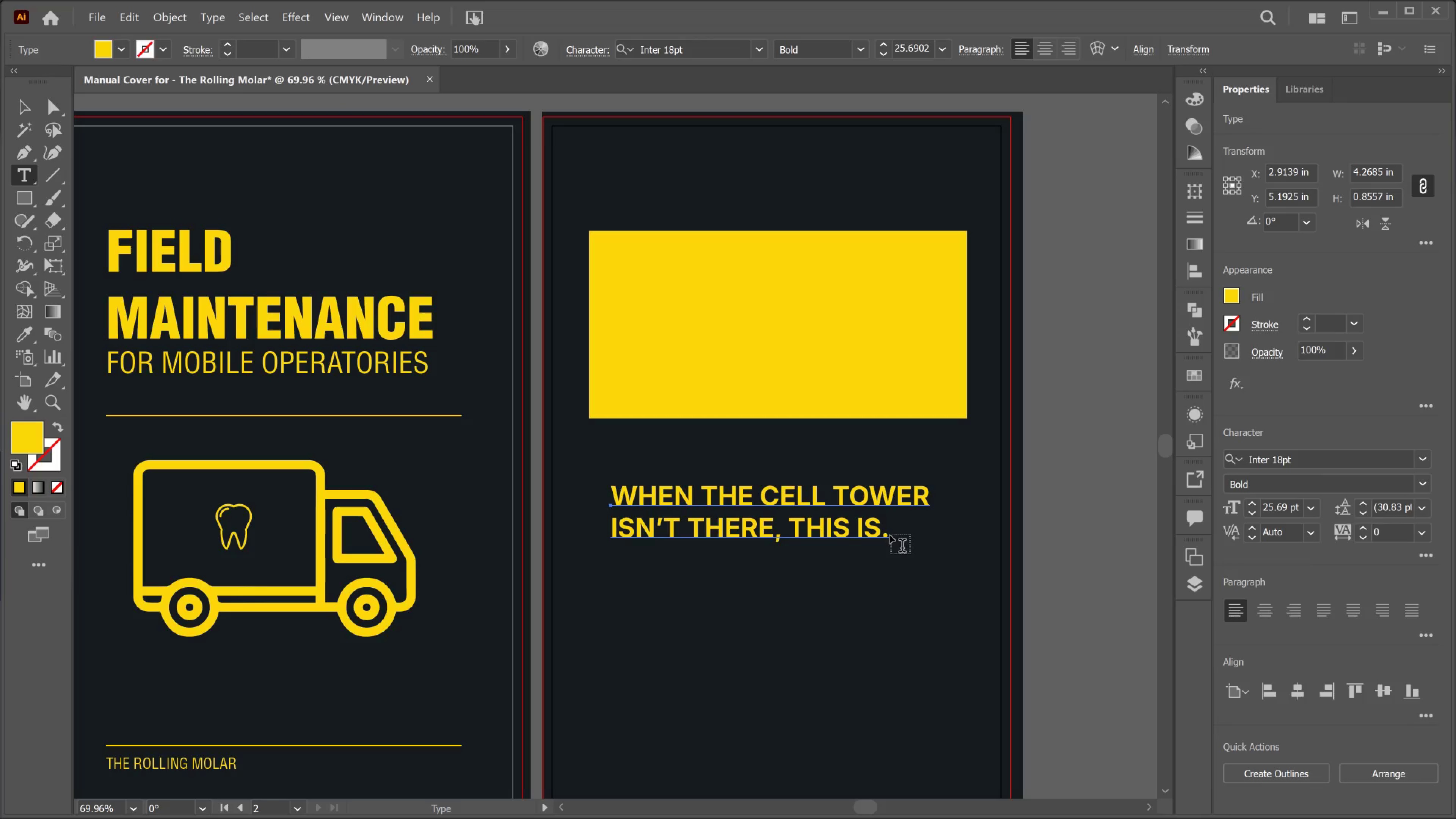 
left_click_drag(start_coordinate=[885, 535], to_coordinate=[567, 543])
 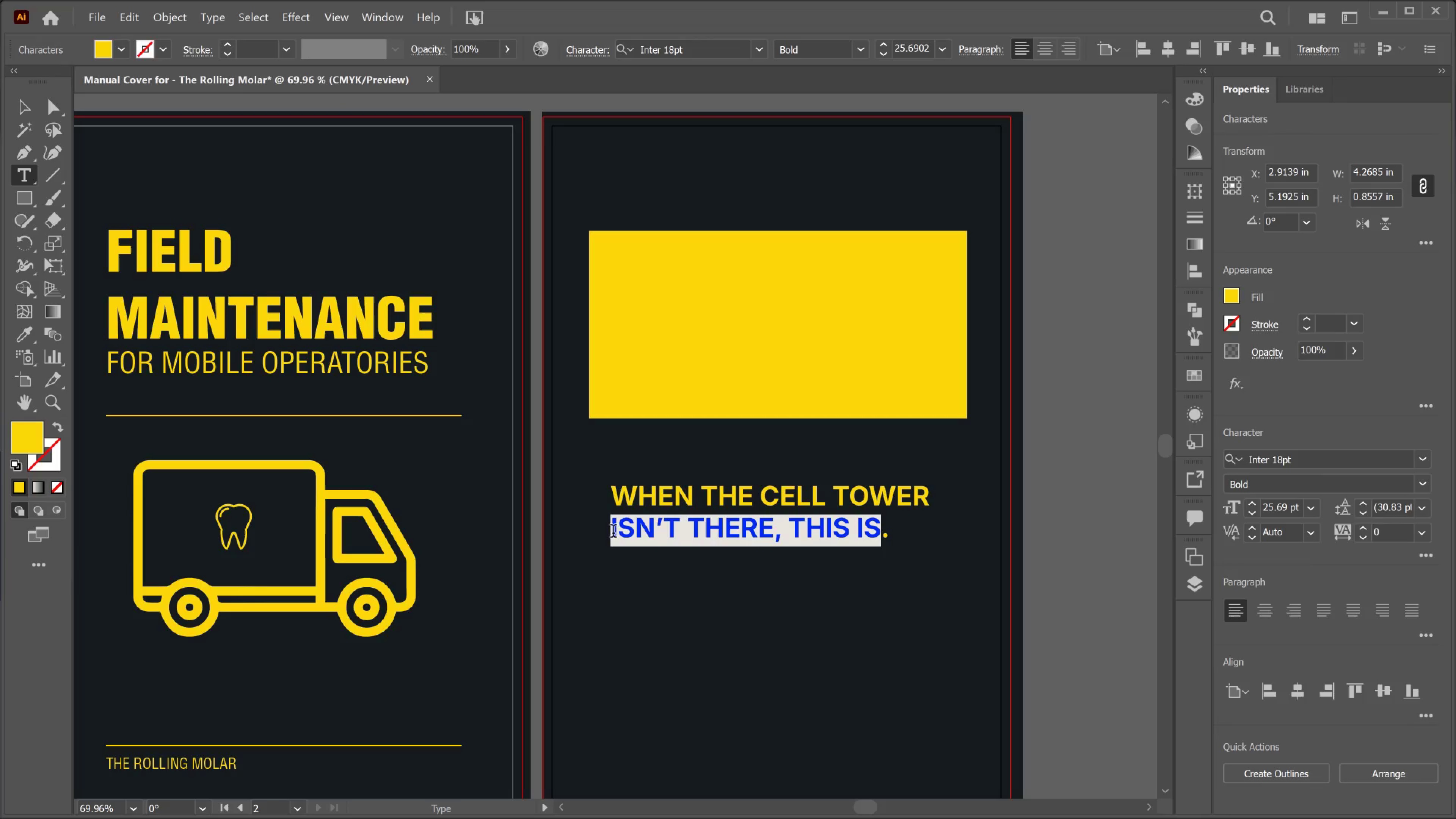 
left_click_drag(start_coordinate=[613, 533], to_coordinate=[936, 539])
 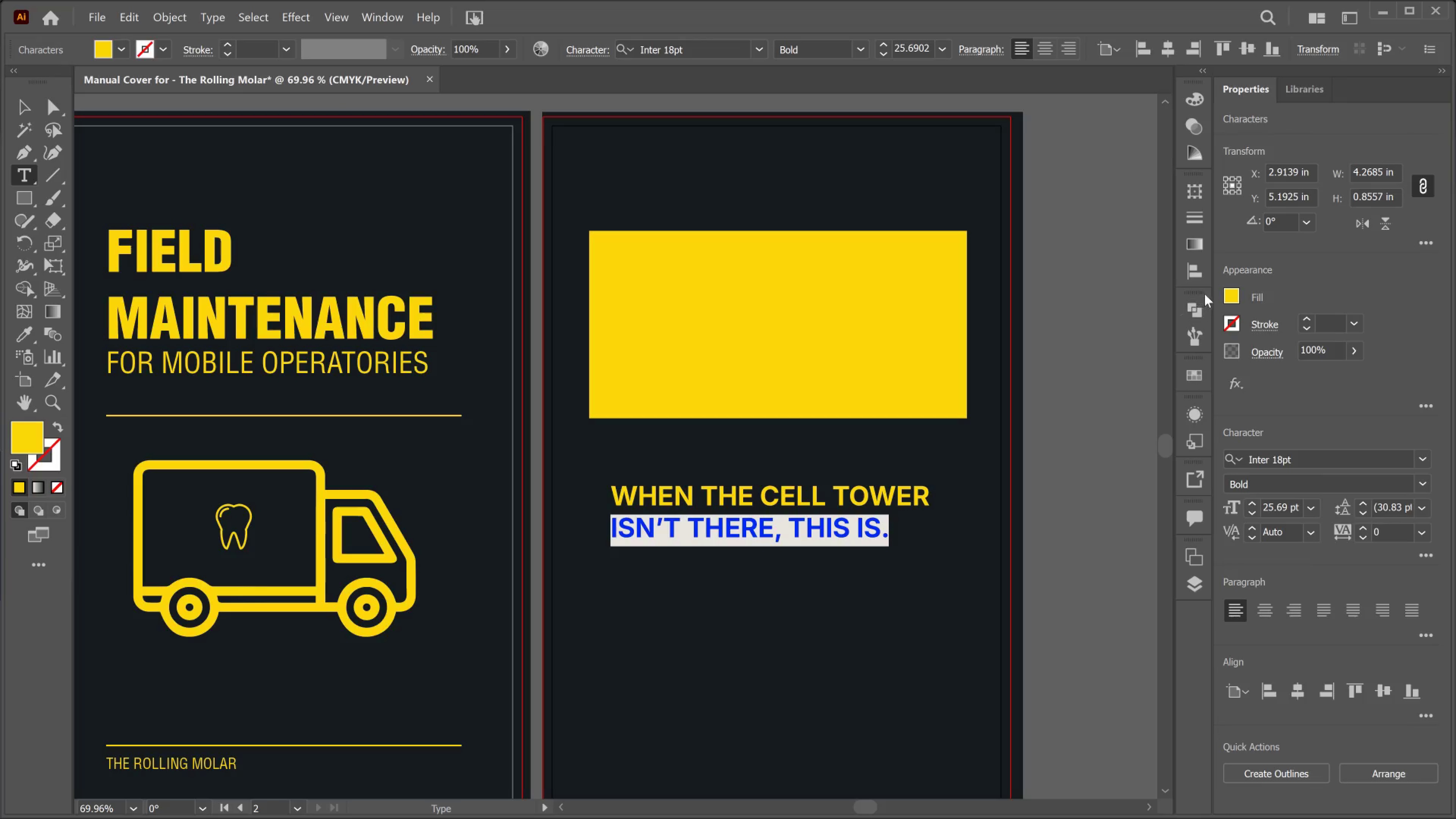 
mouse_move([1231, 301])
 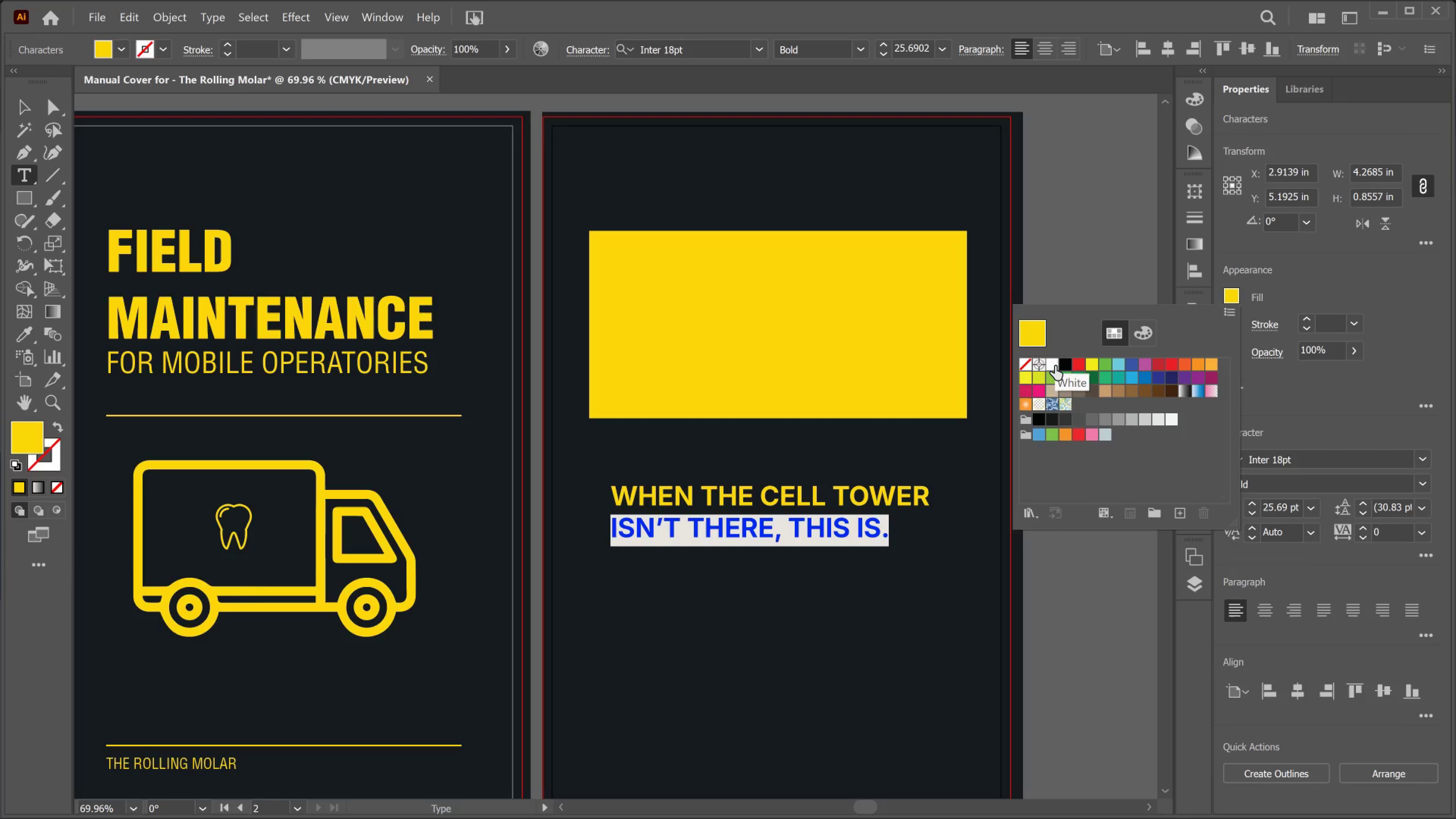 
left_click([1052, 365])
 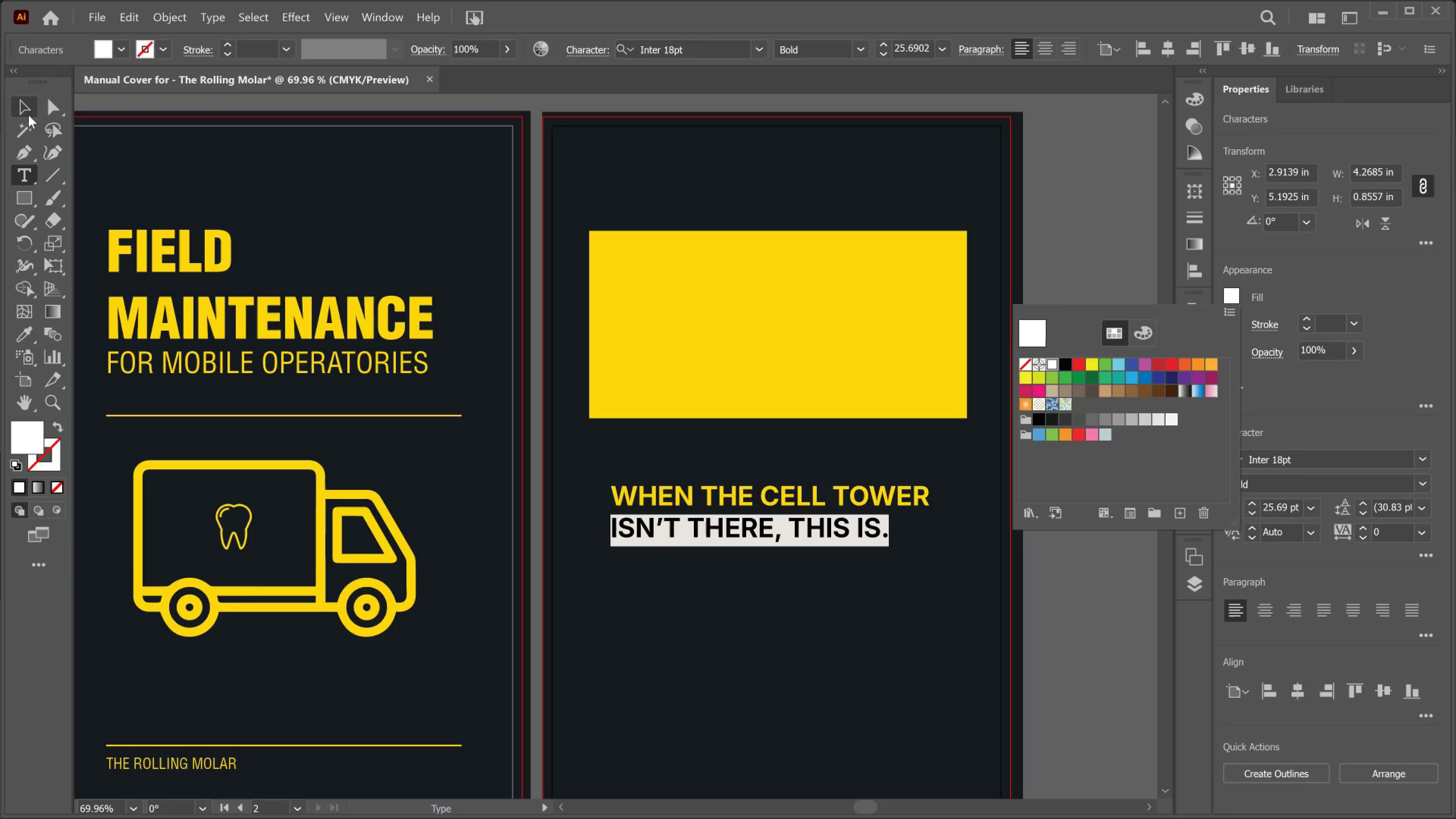 
left_click([28, 109])
 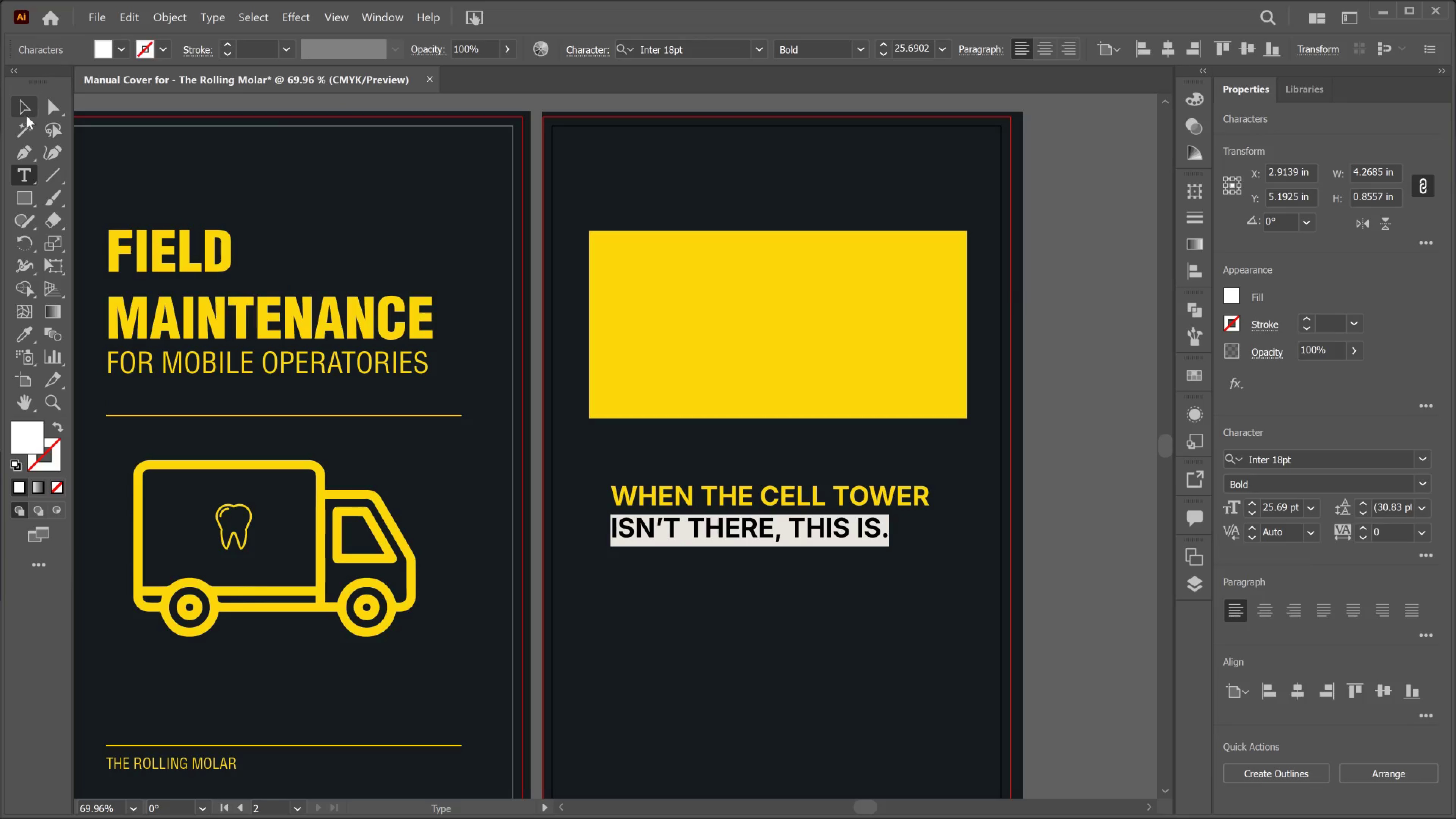 
left_click([20, 105])
 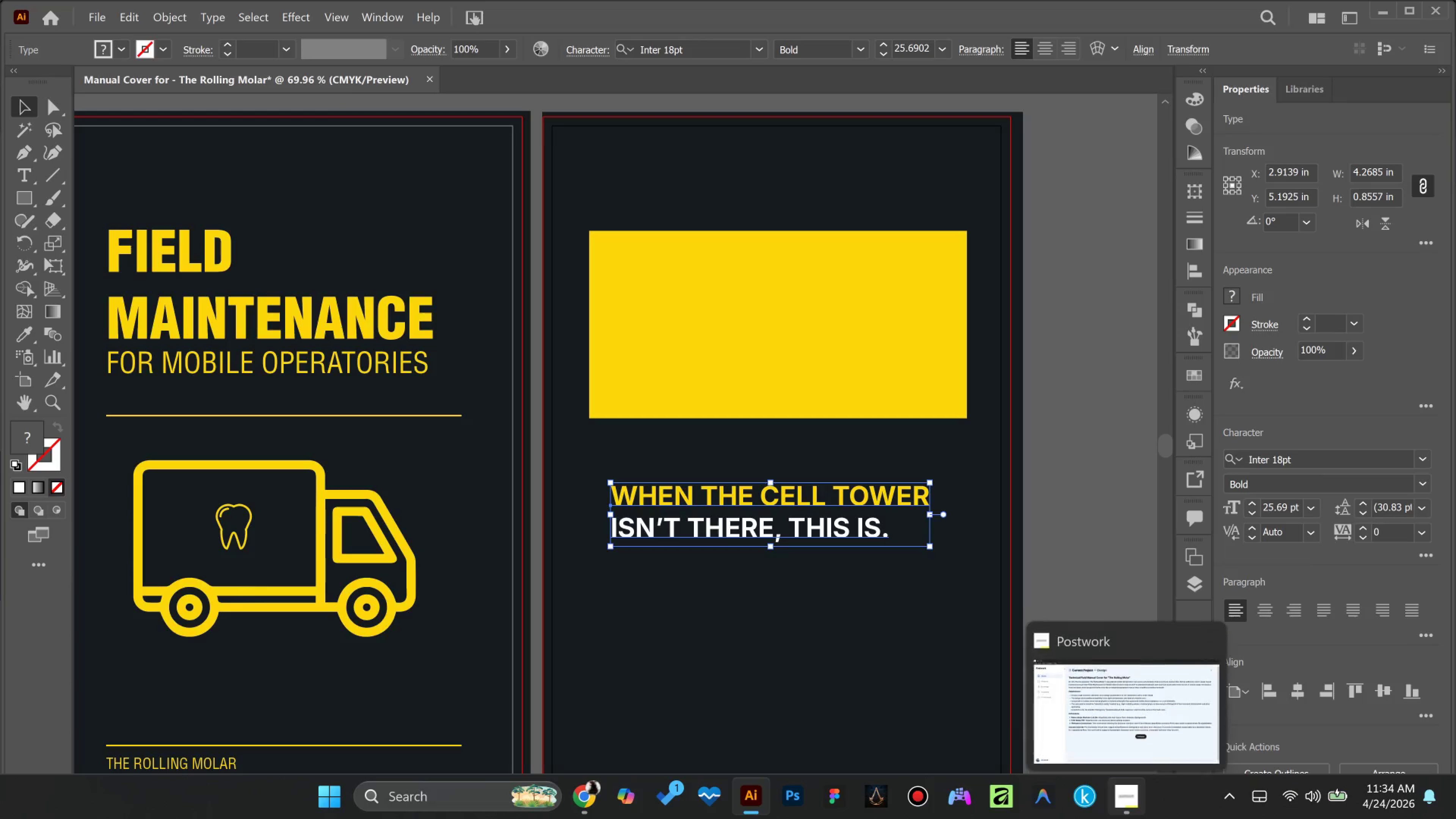 
wait(48.37)
 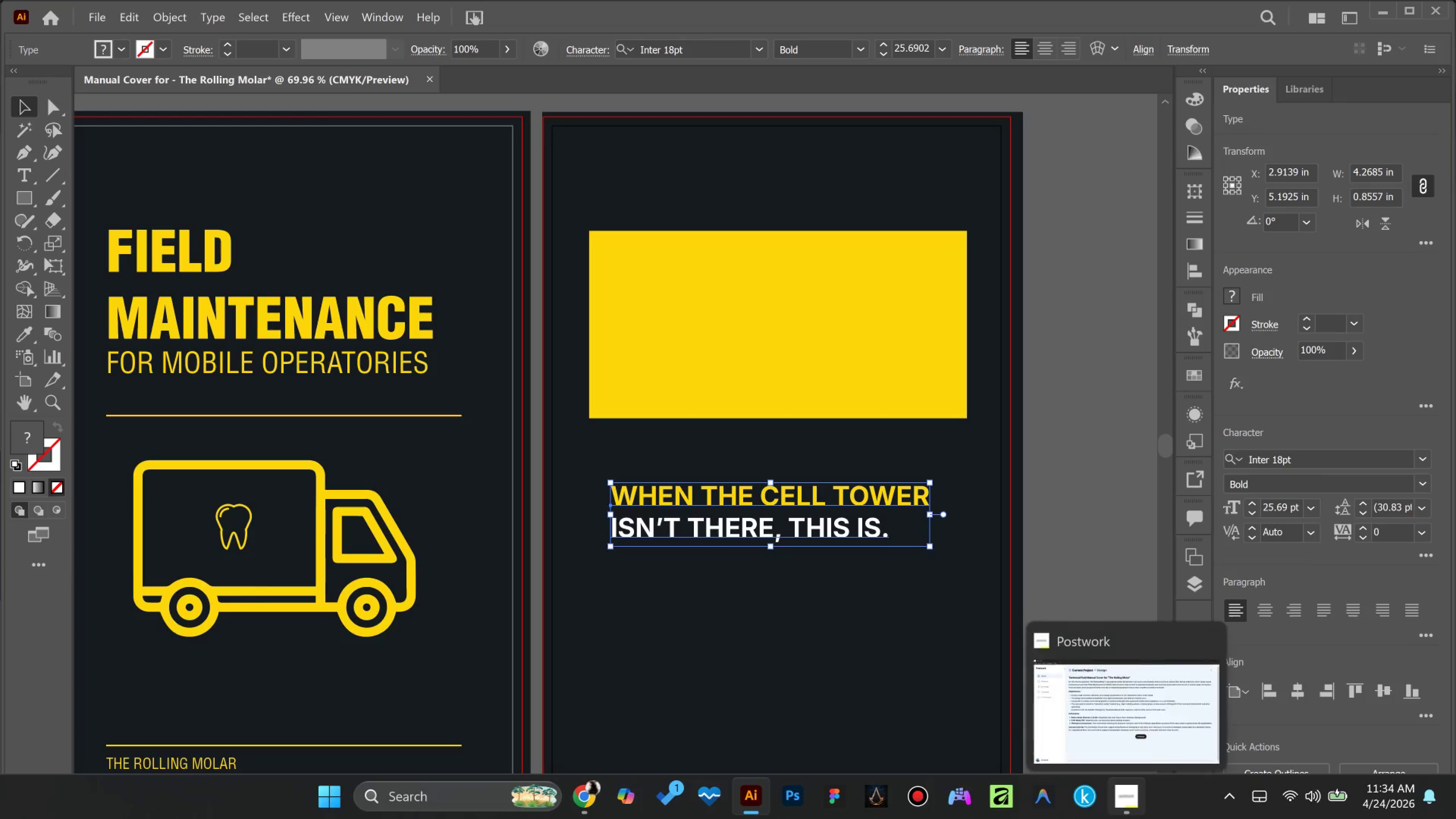 
left_click([197, 417])
 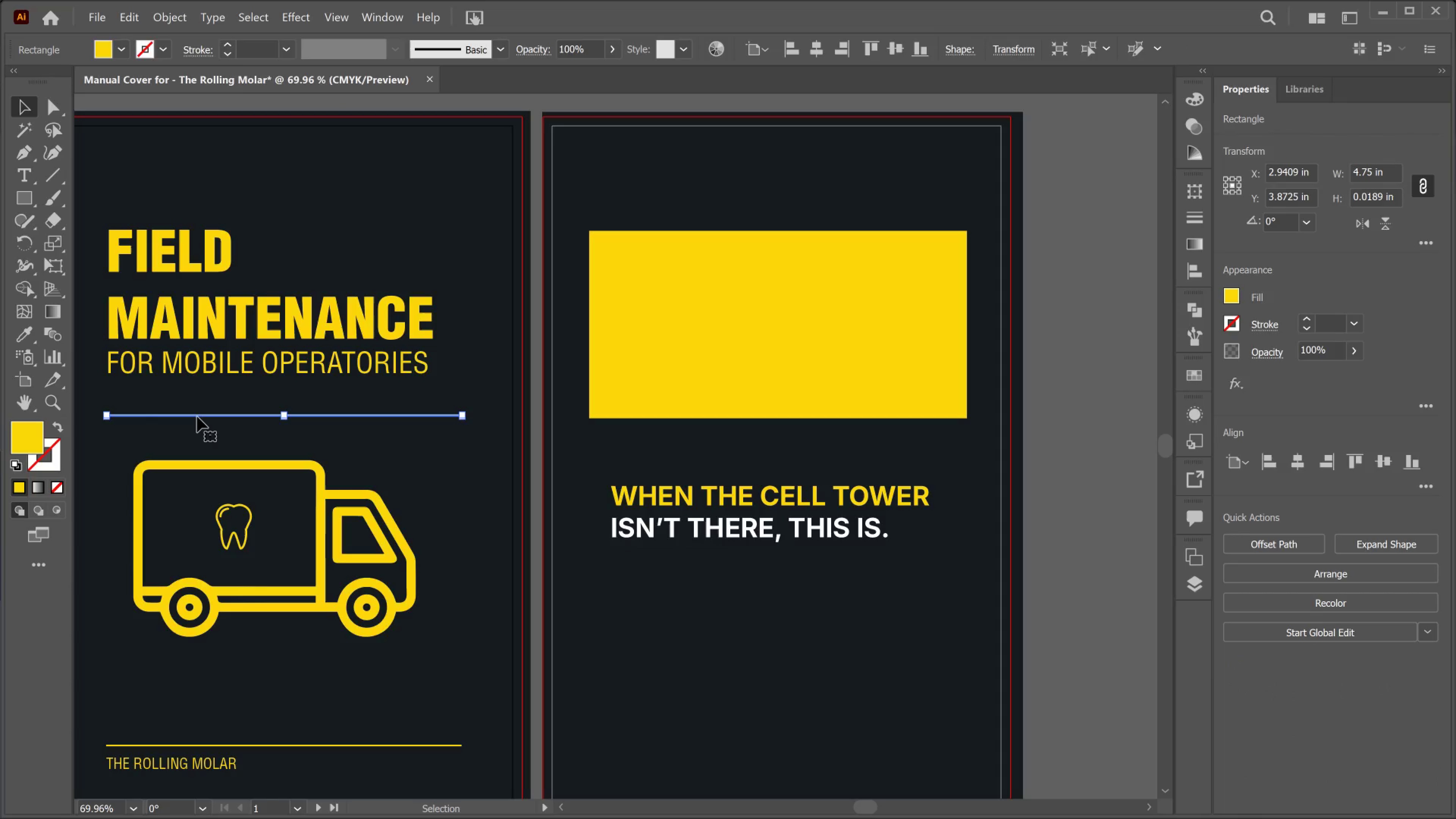 
hold_key(key=AltLeft, duration=2.59)
left_click_drag(start_coordinate=[197, 417], to_coordinate=[688, 572])
 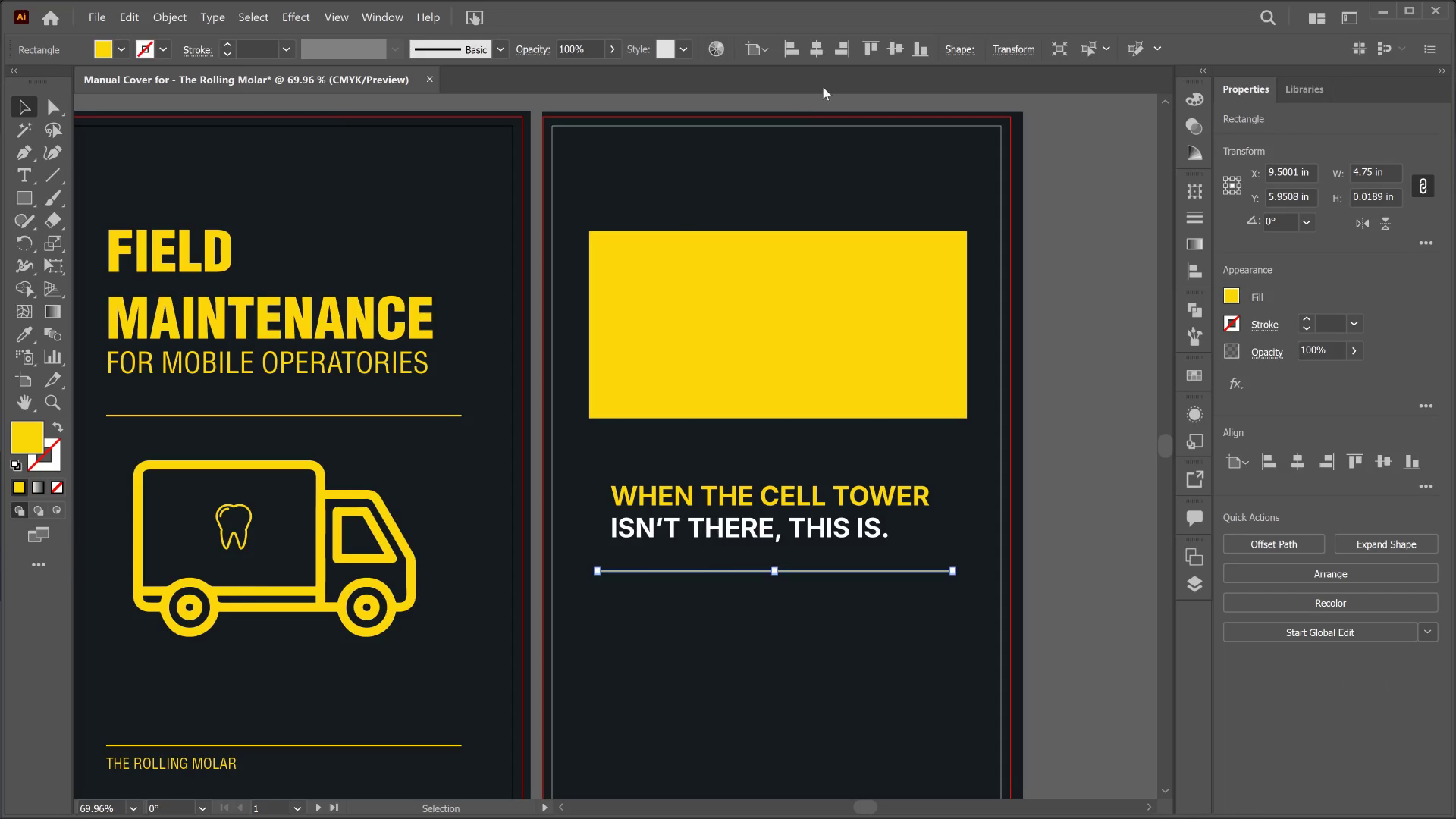 
left_click([822, 49])
 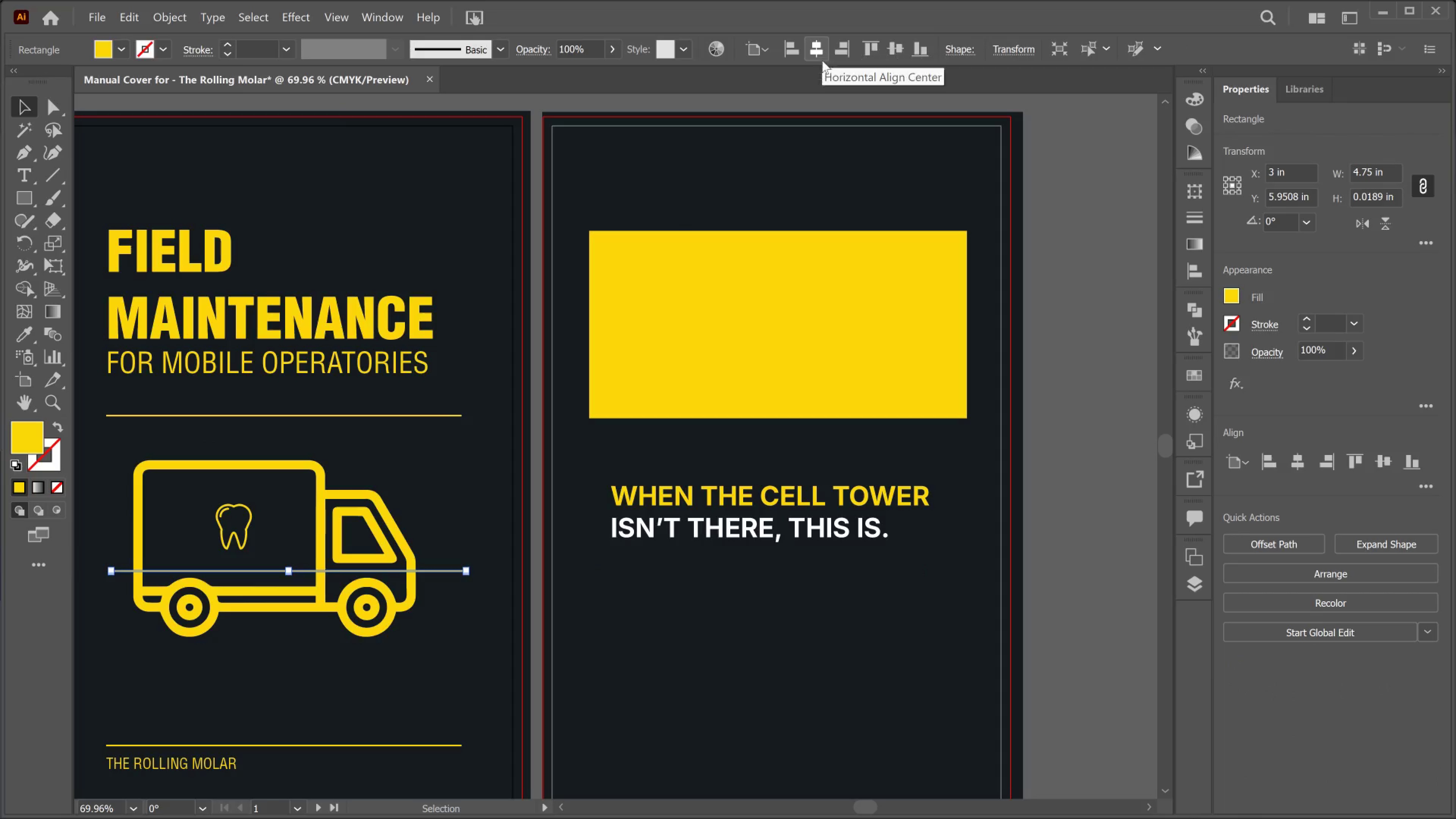 
key(Control+Z)
 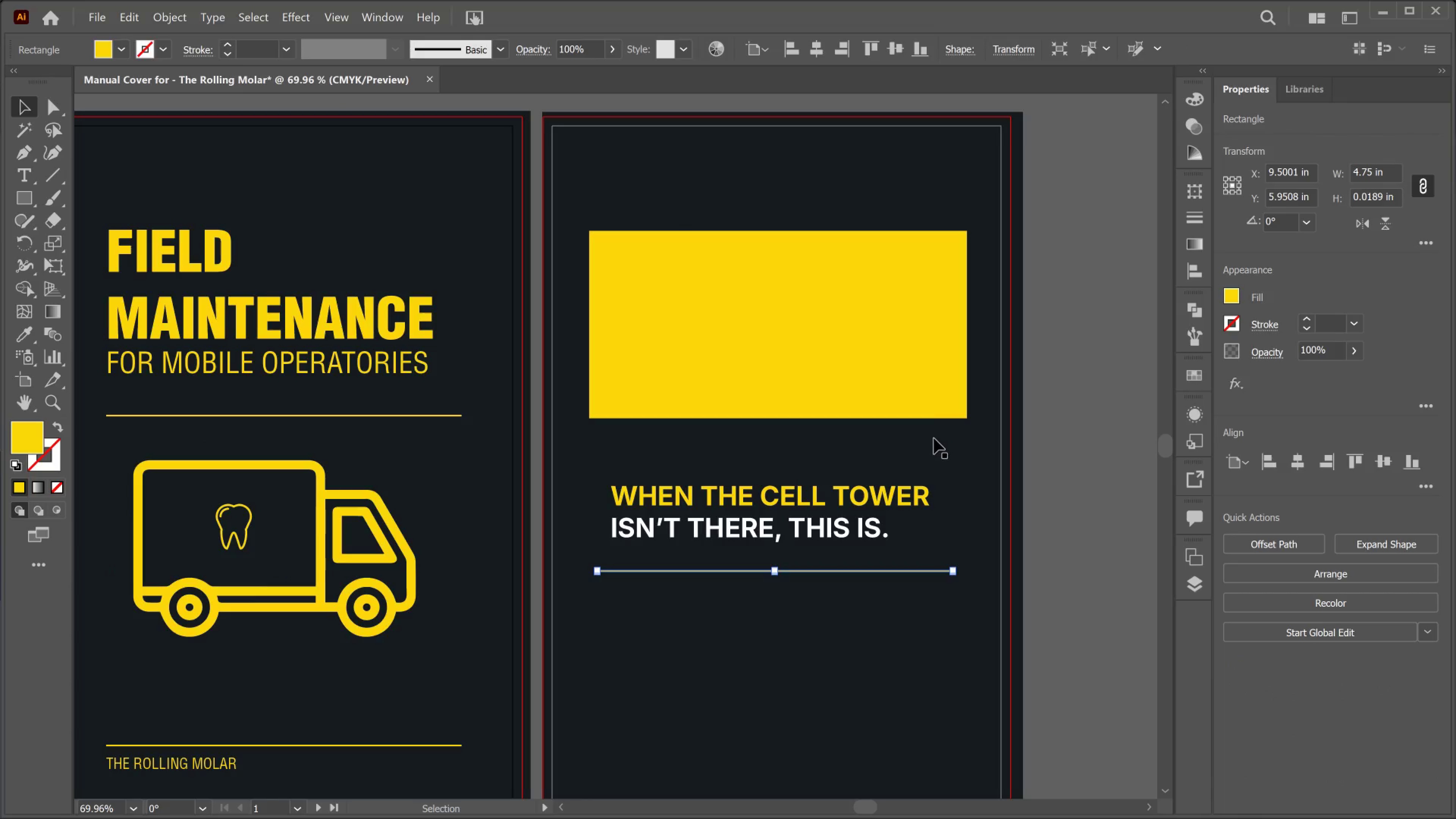 
left_click([935, 438])
 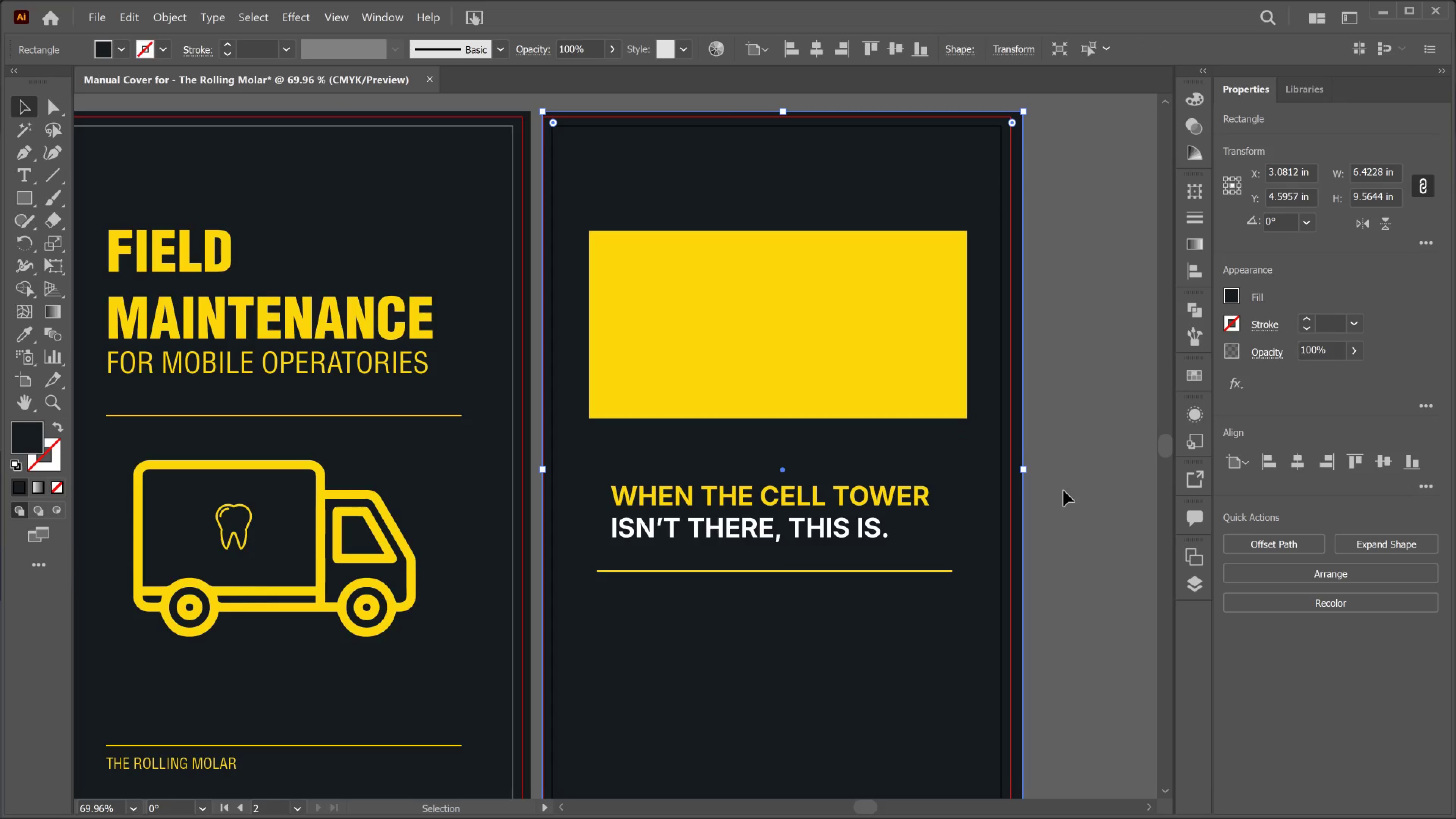 
wait(5.76)
 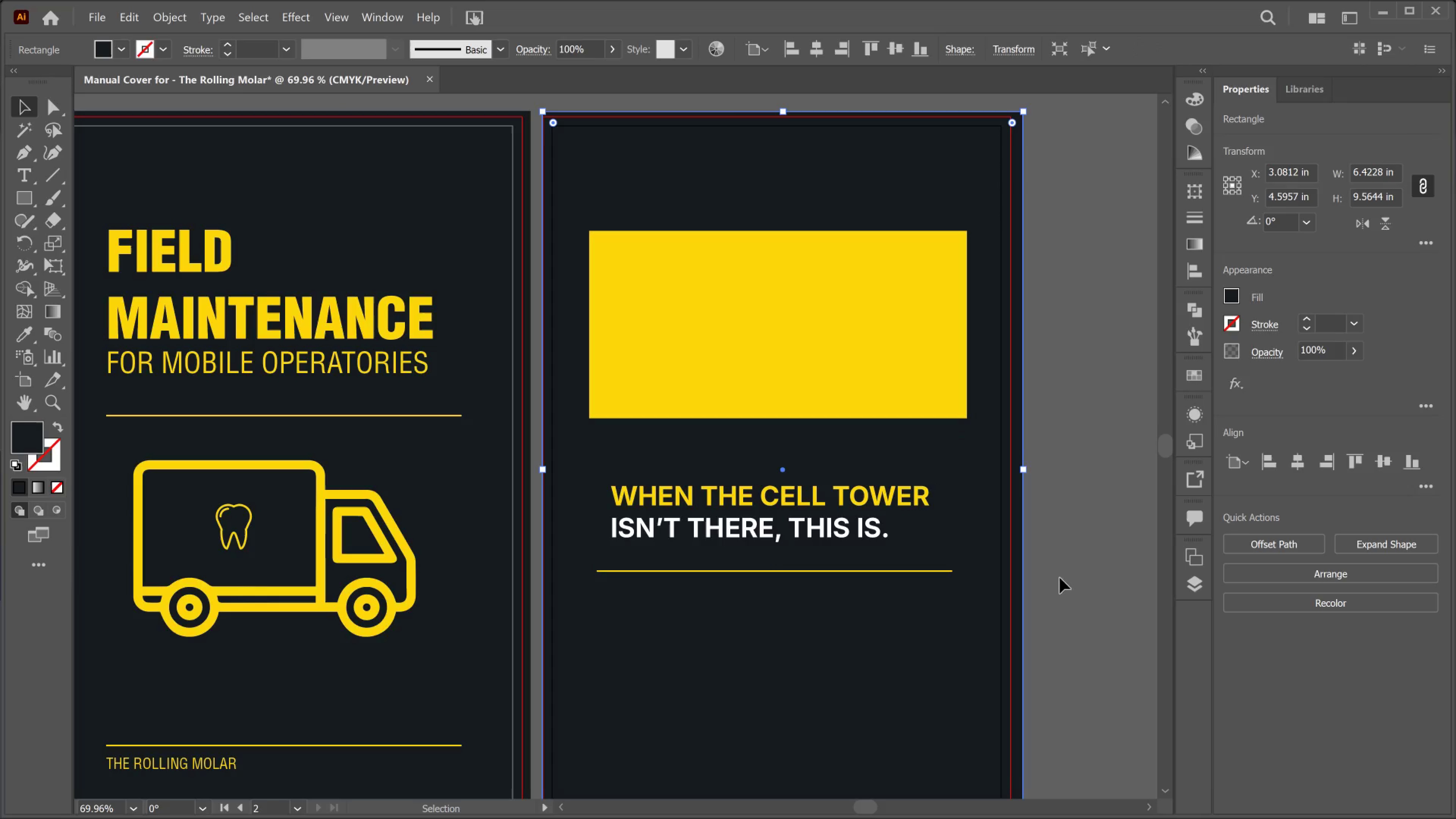 
key(Control+2)
 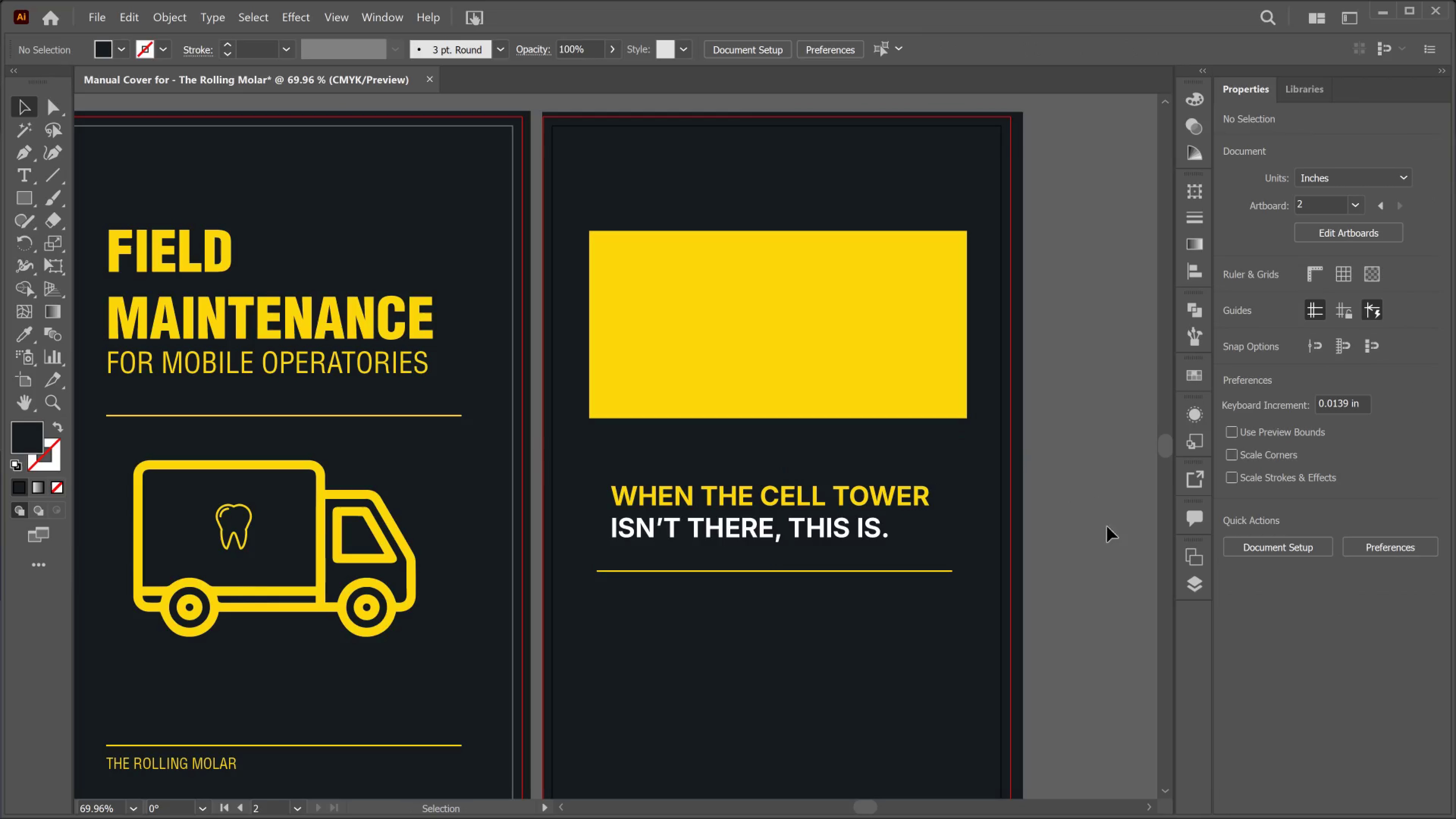 
left_click_drag(start_coordinate=[1097, 584], to_coordinate=[867, 568])
 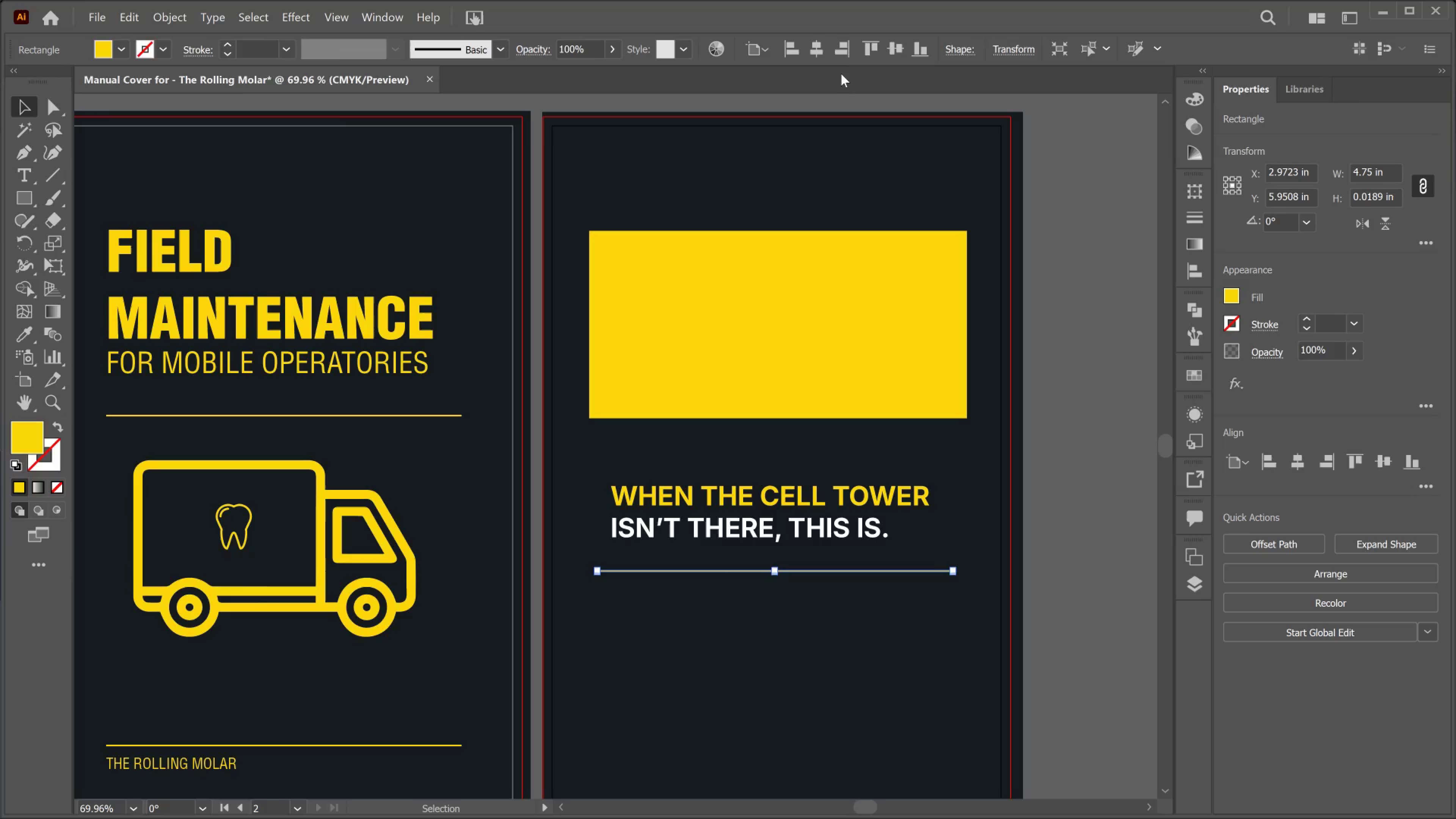 
left_click([814, 44])
 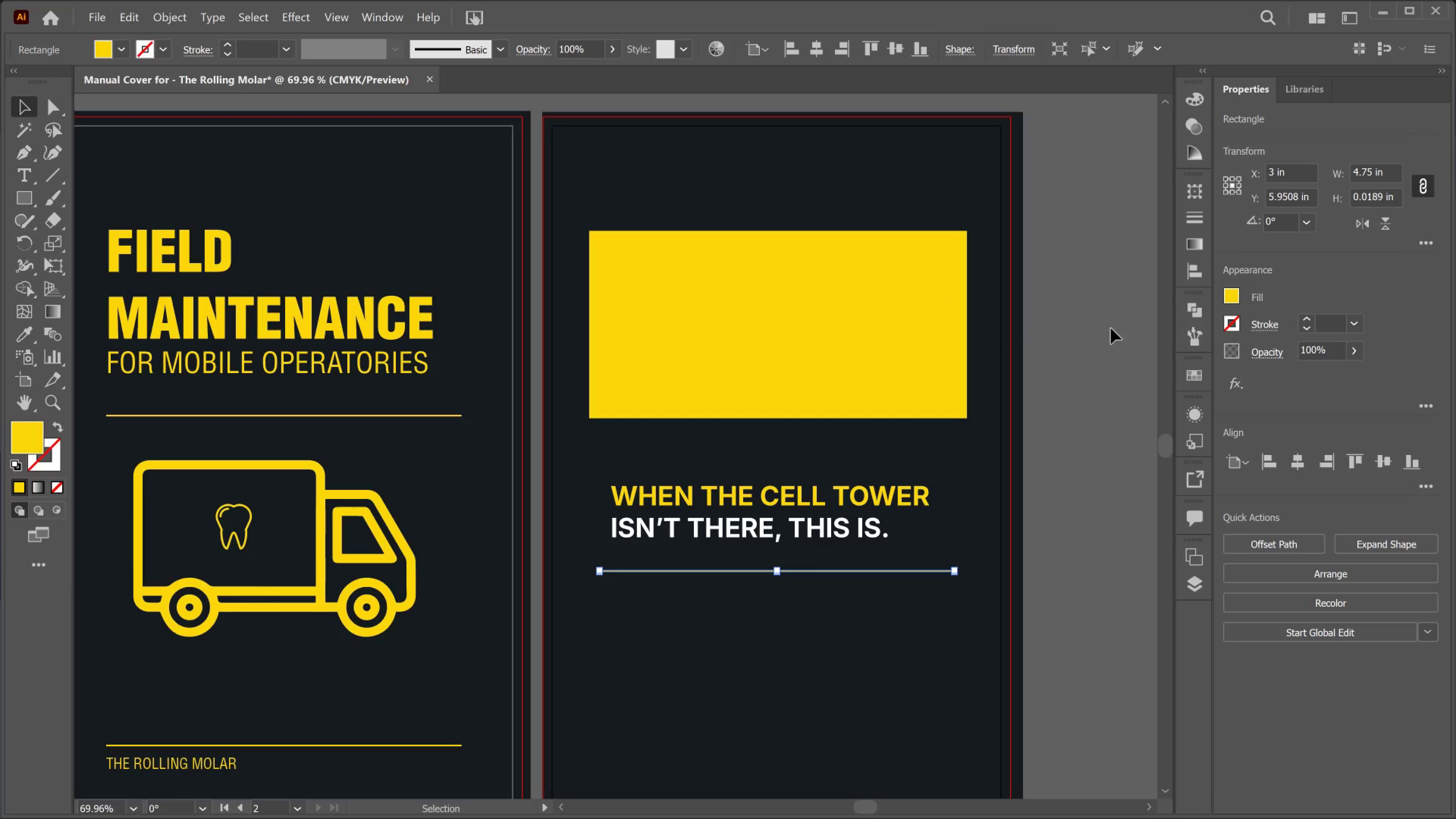 
left_click([1111, 328])
 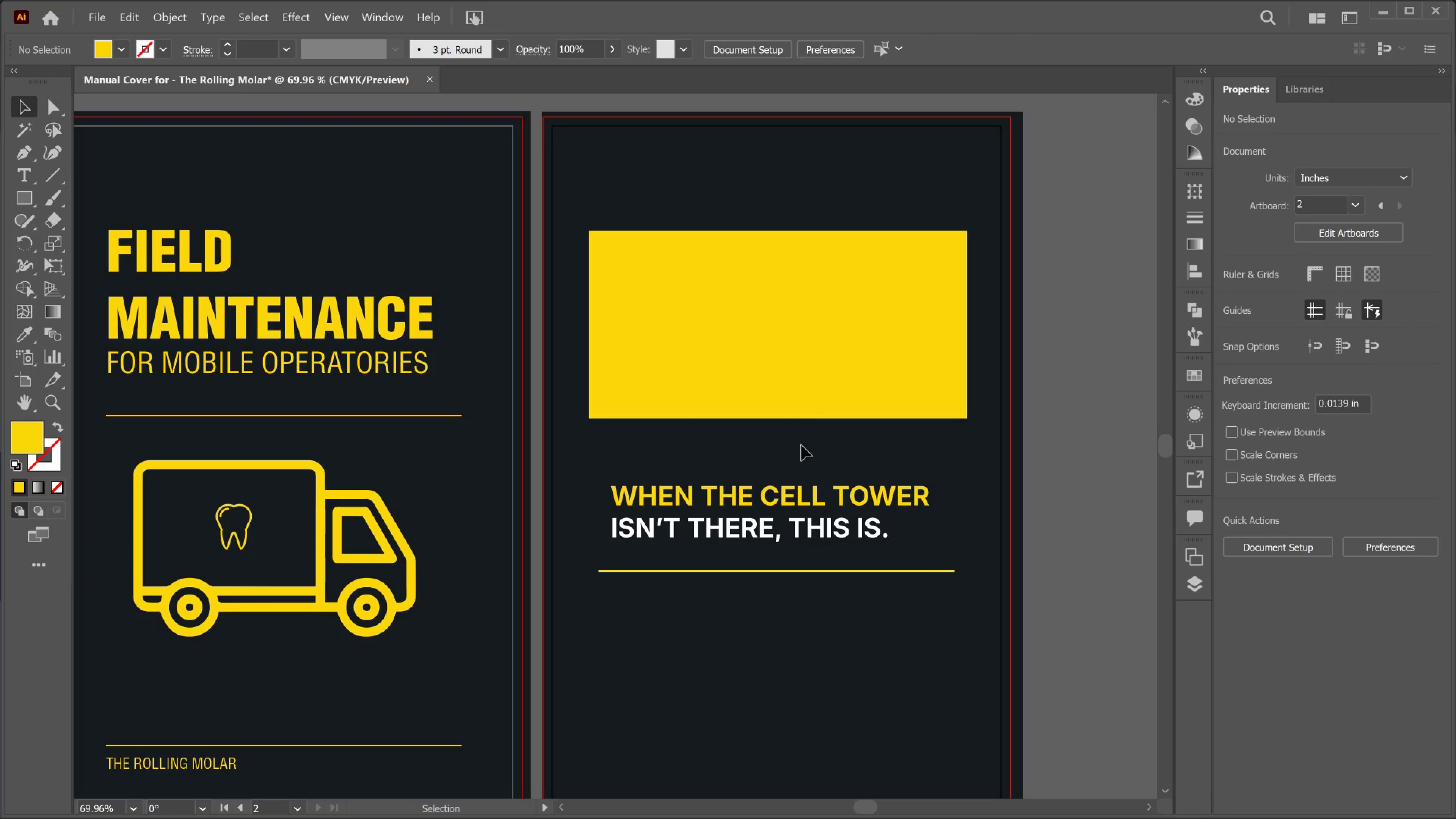 
left_click_drag(start_coordinate=[781, 497], to_coordinate=[763, 494])
 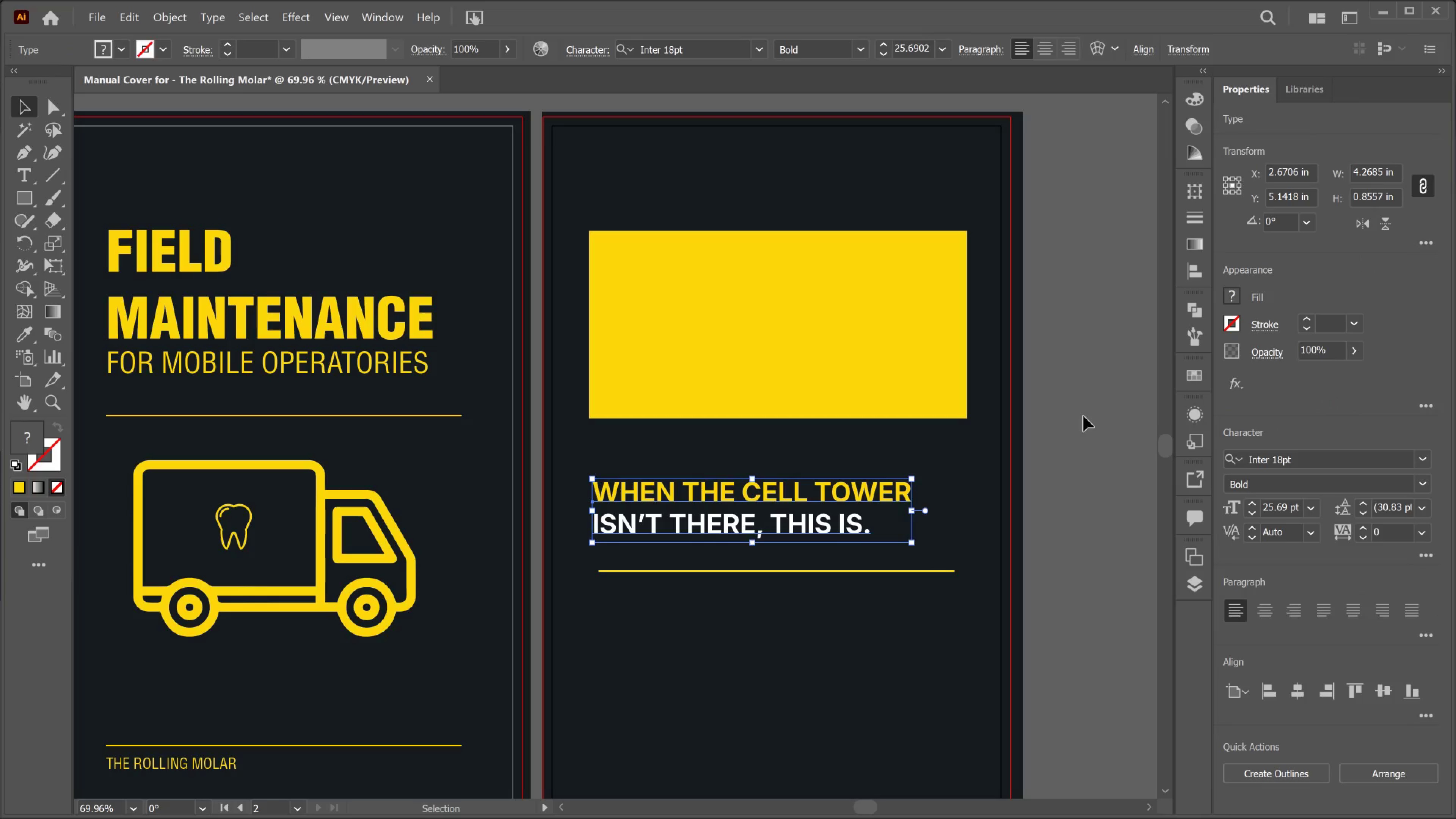 
left_click([1111, 416])
 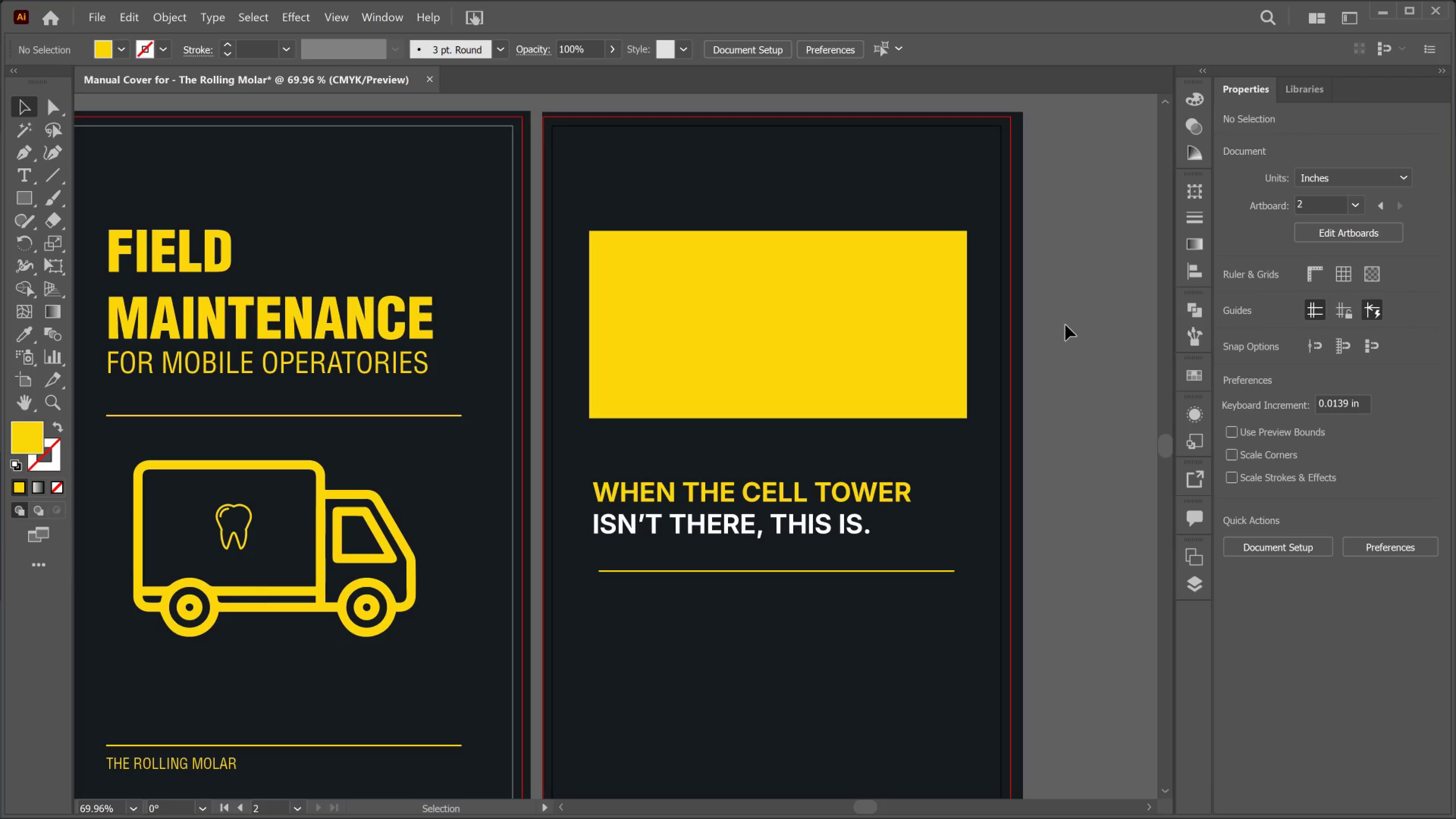 
wait(53.47)
 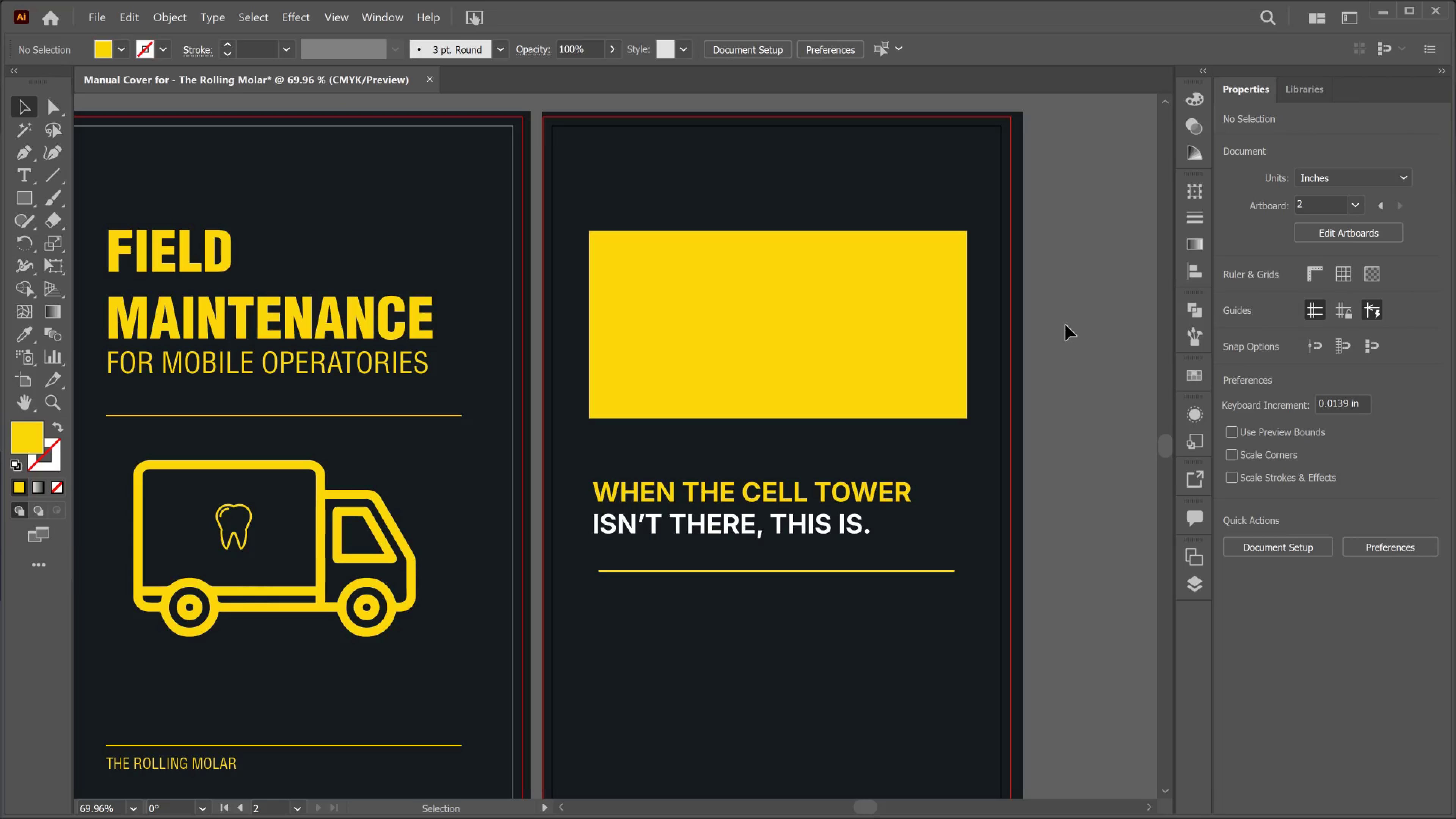 
left_click([788, 497])
 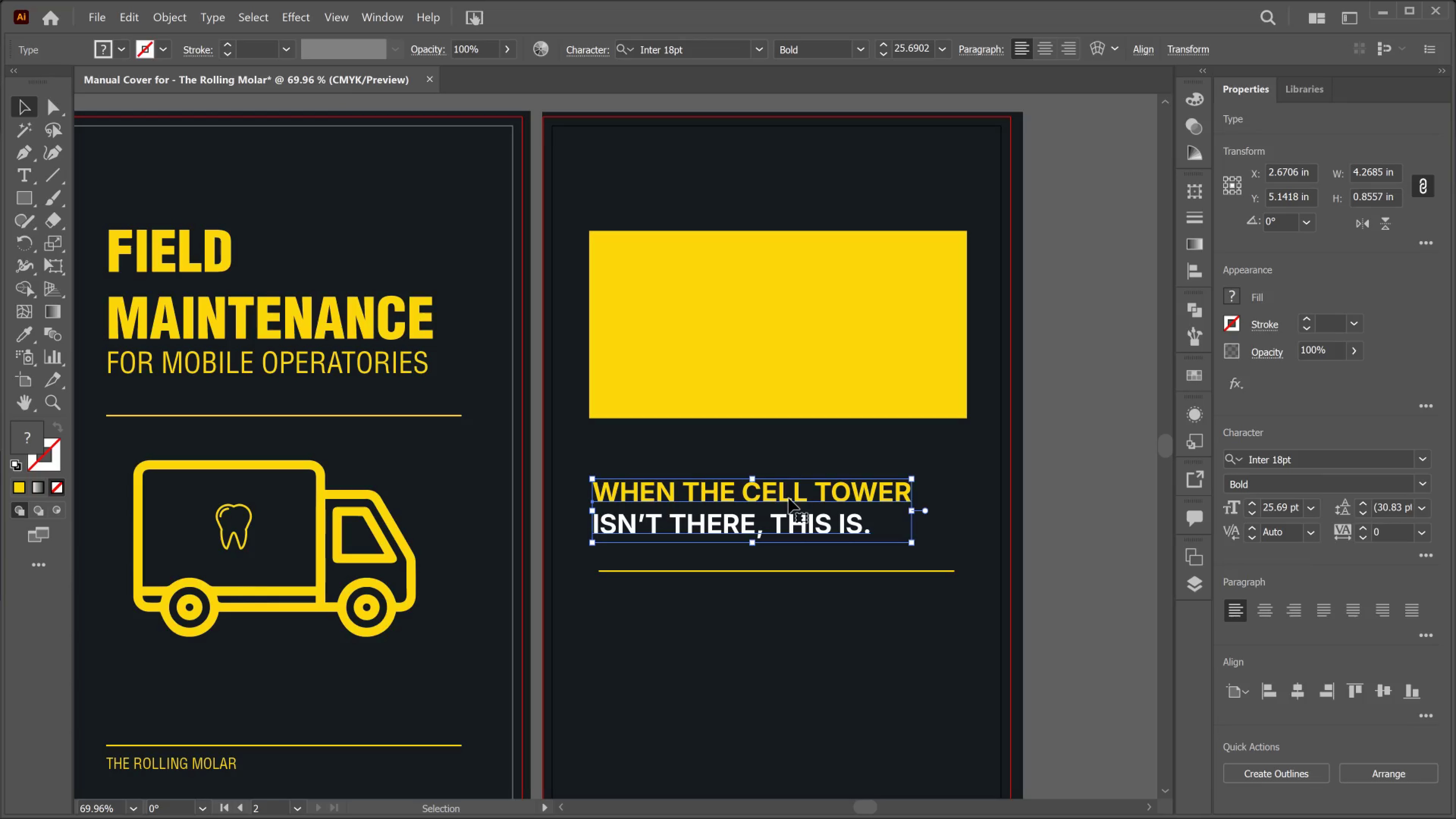 
wait(40.91)
 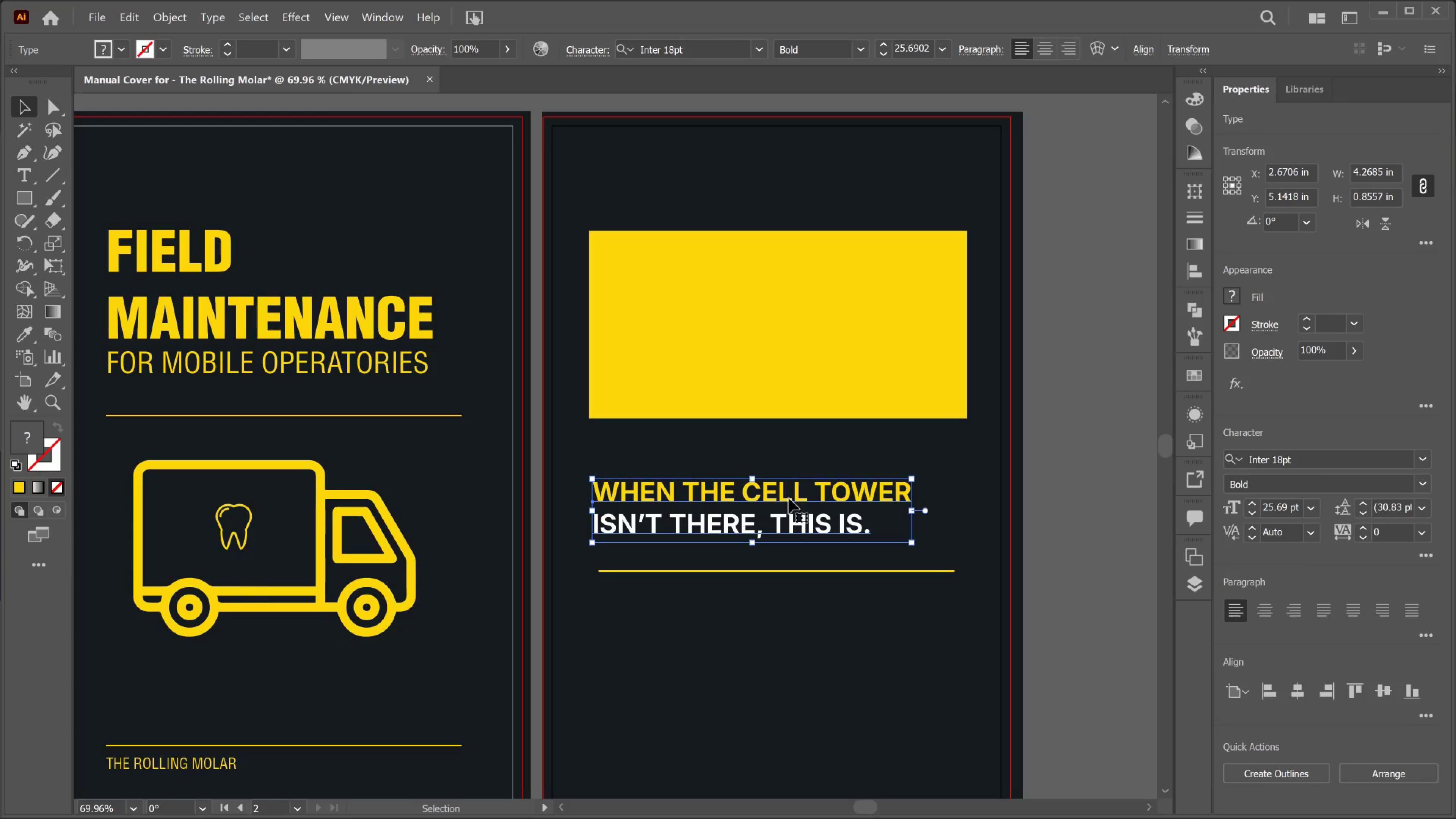 
hold_key(key=AltLeft, duration=1.97)
left_click_drag(start_coordinate=[744, 520], to_coordinate=[755, 637])
 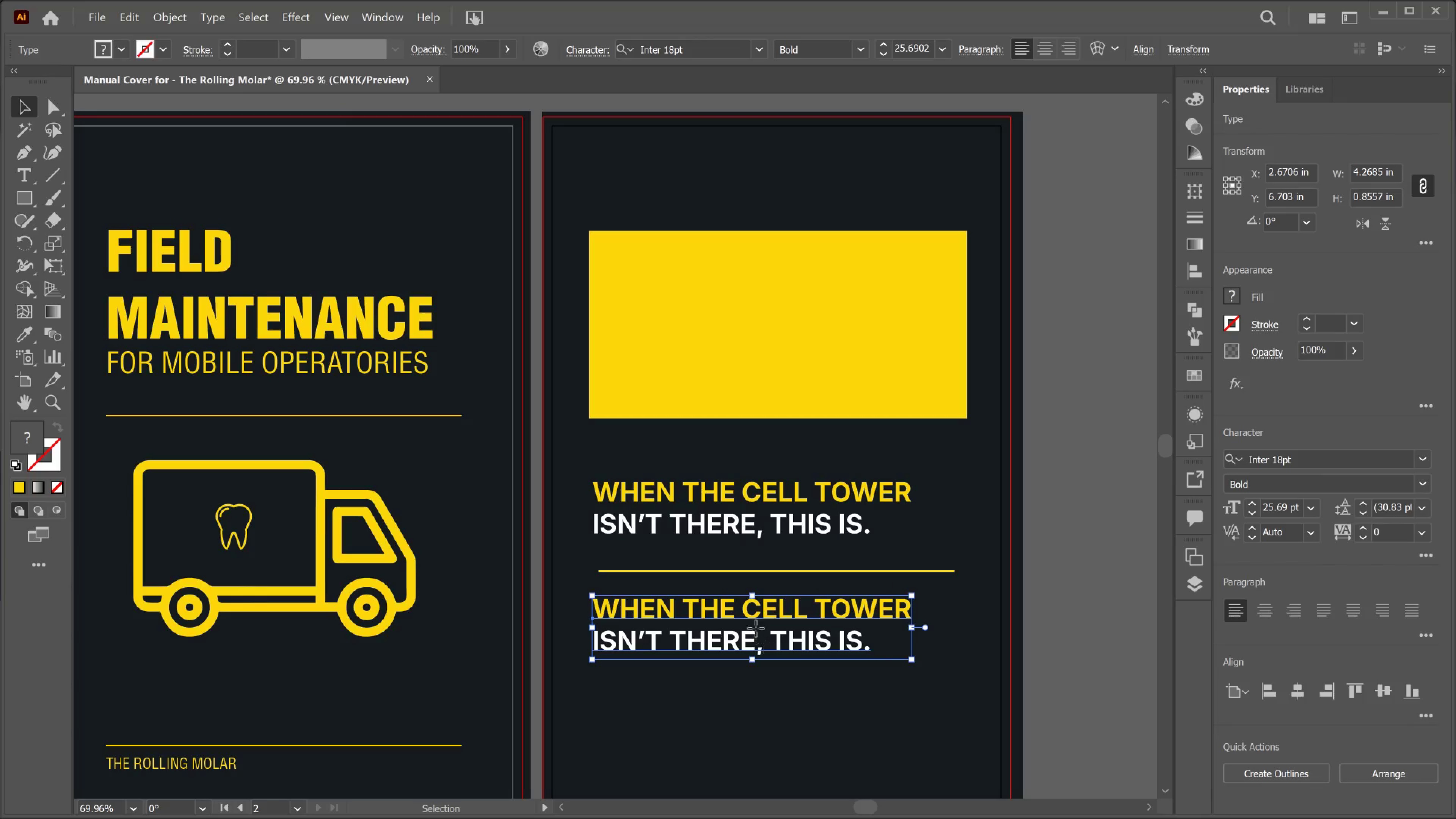 
hold_key(key=ShiftLeft, duration=1.22)
 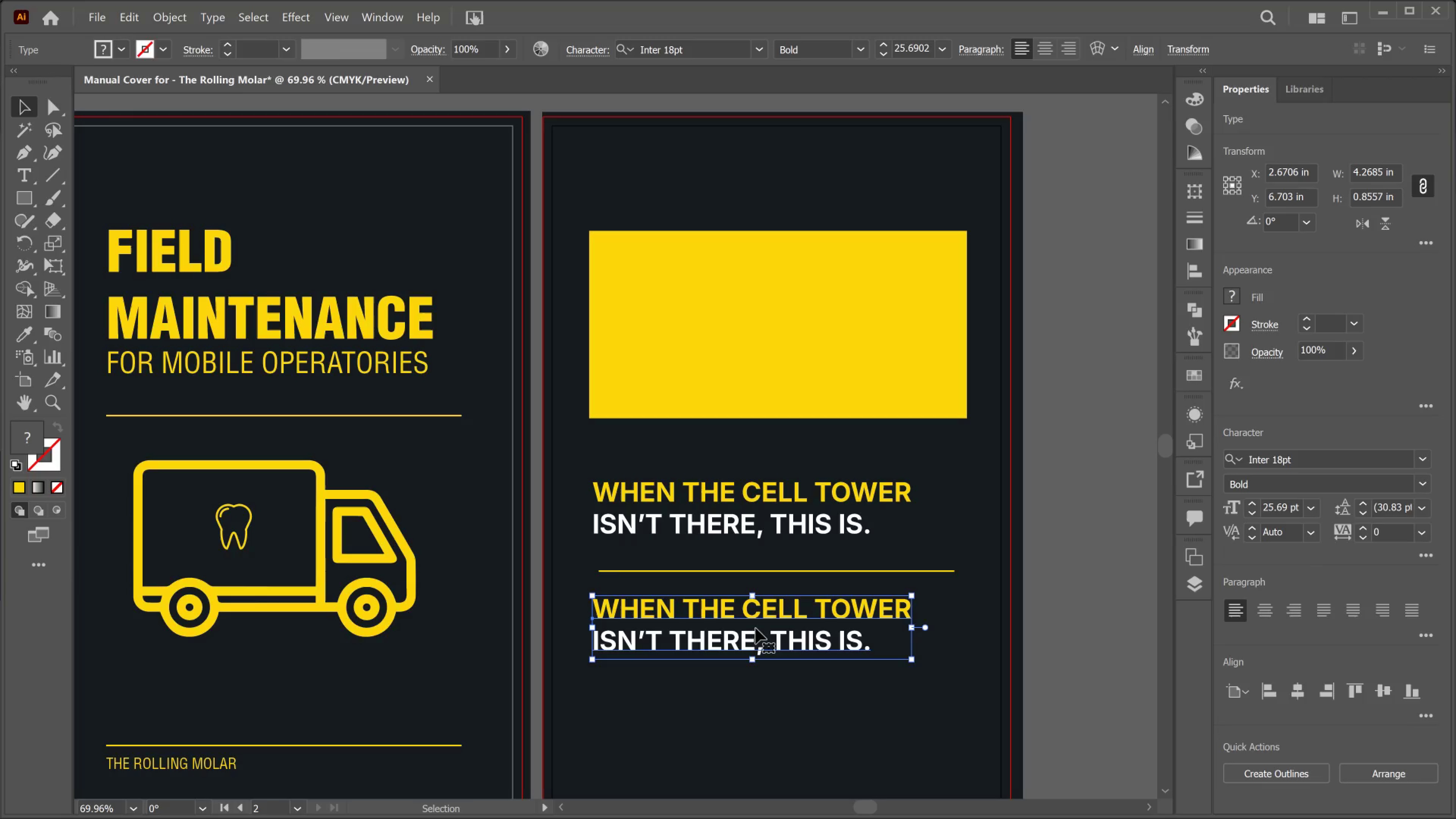 
left_click([756, 628])
 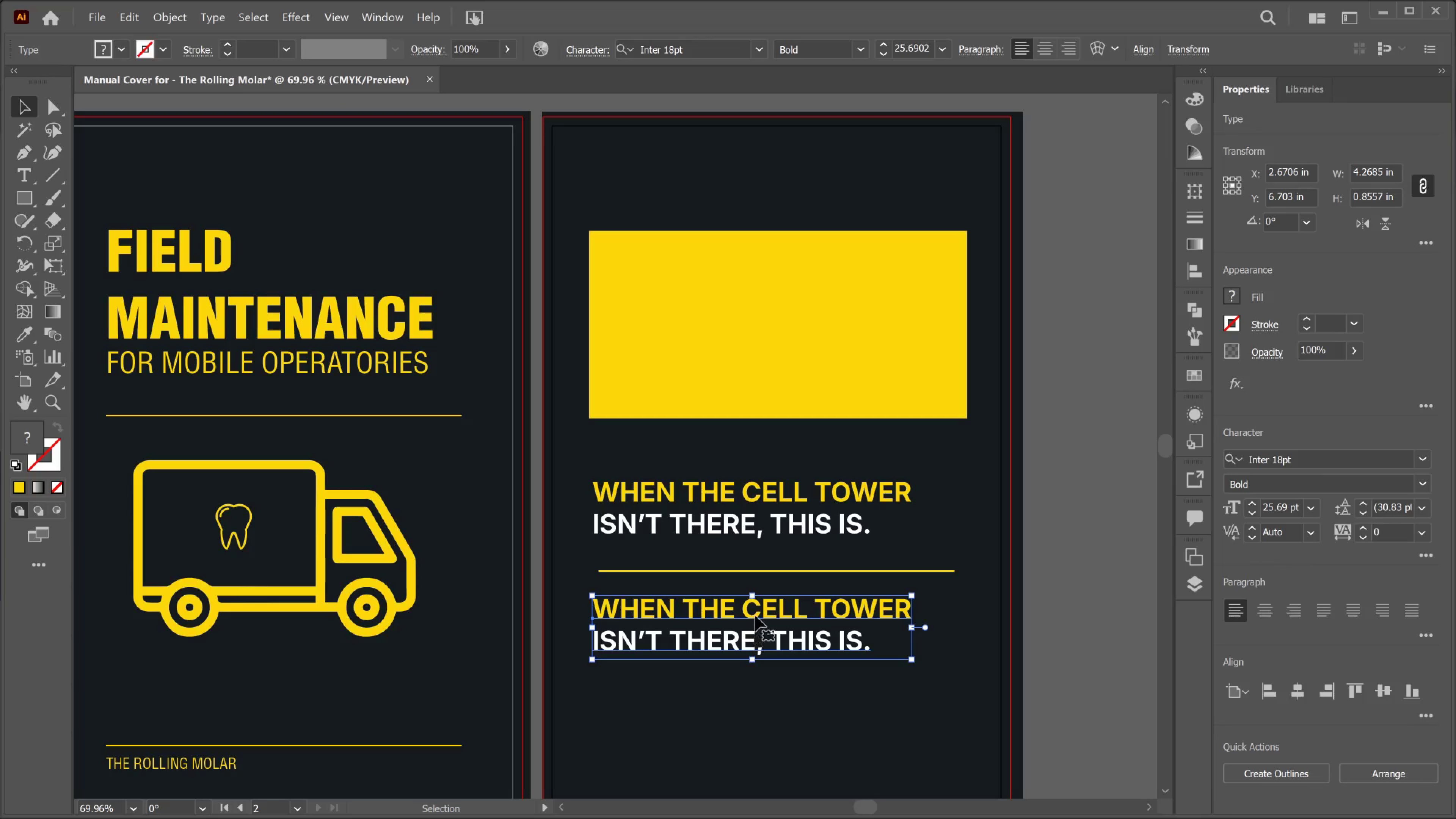 
left_click([755, 616])
 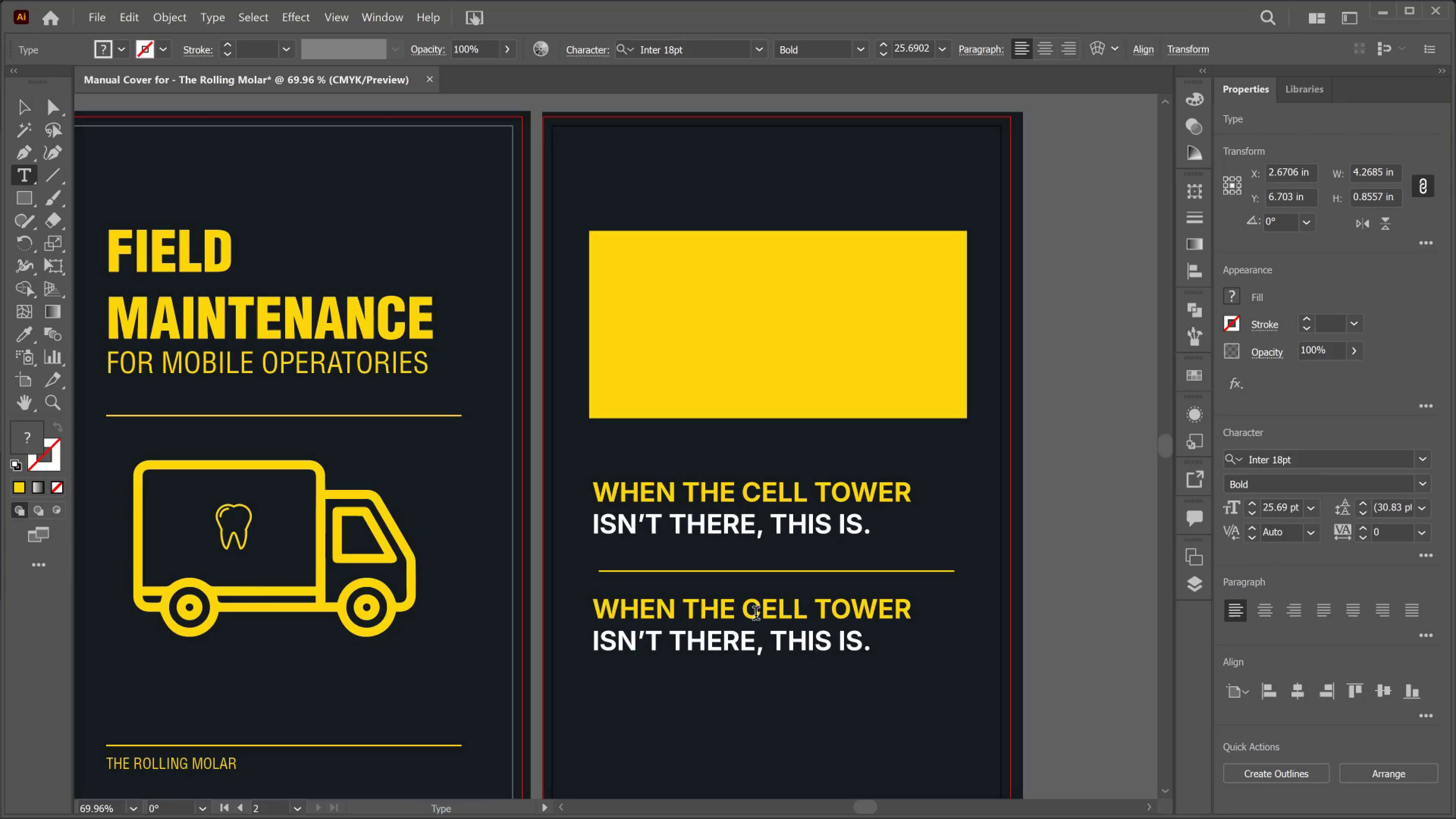 
left_click_drag(start_coordinate=[755, 616], to_coordinate=[757, 615])
 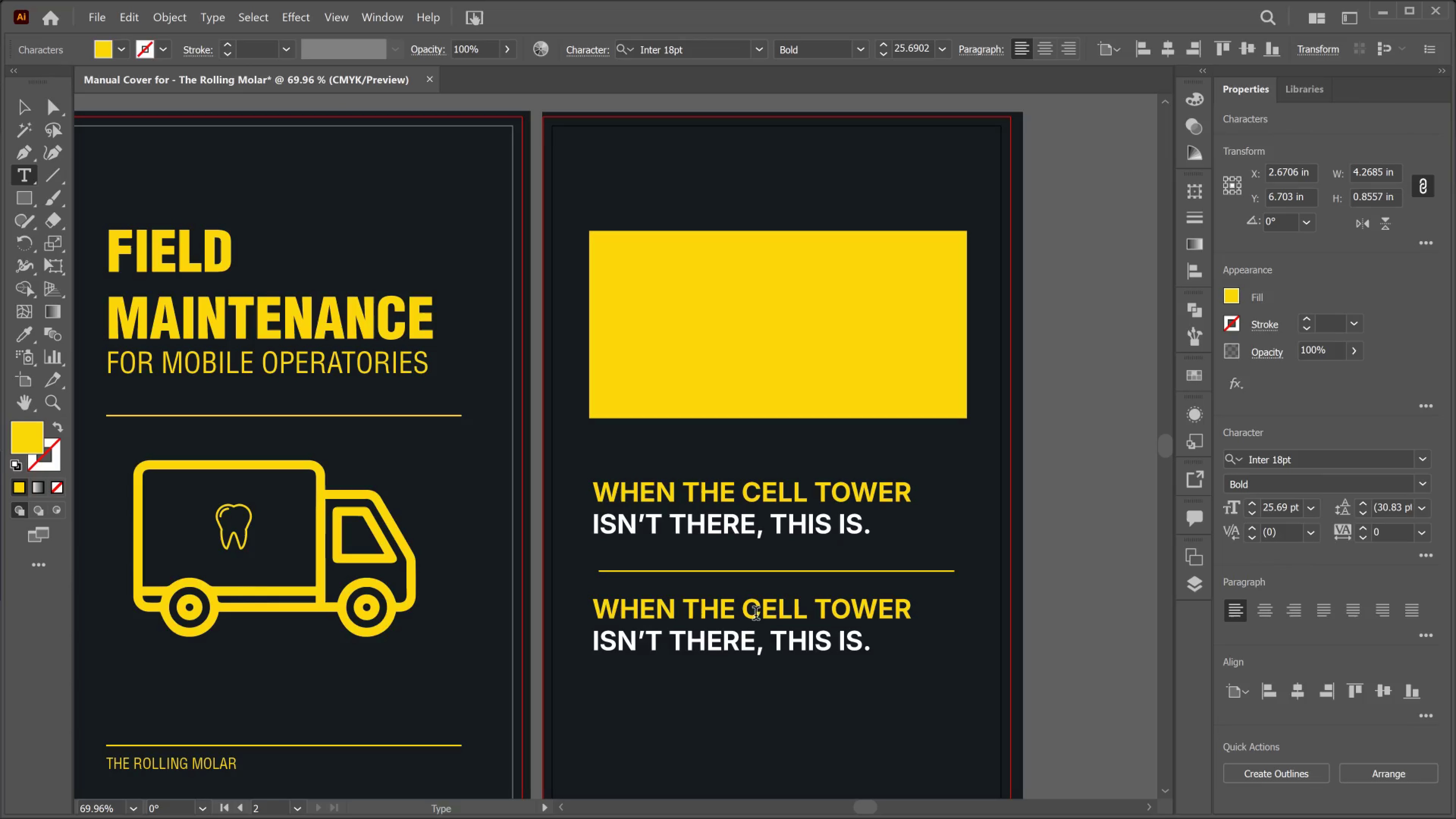 
key(Control+A)
 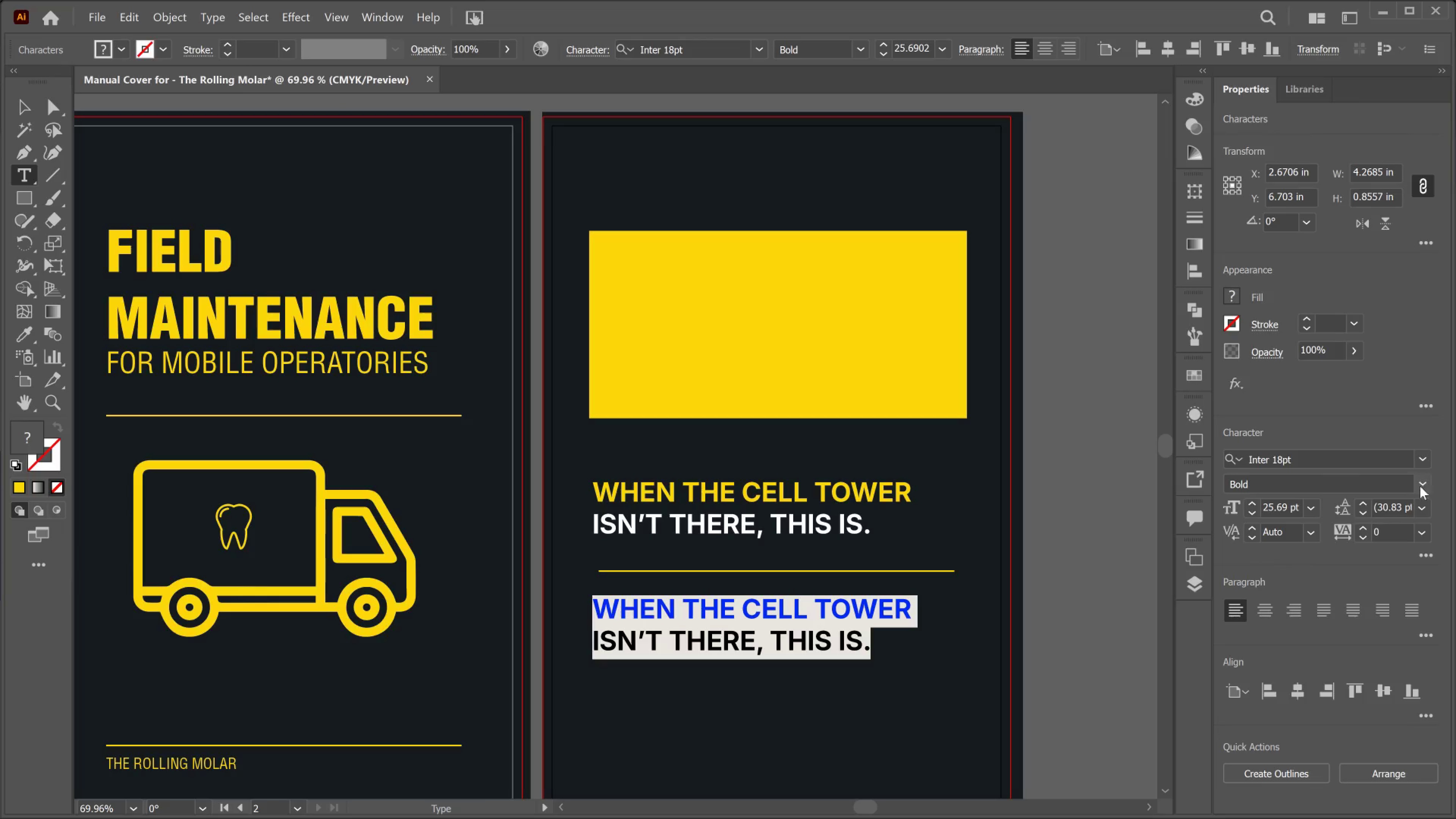 
left_click([1425, 486])
 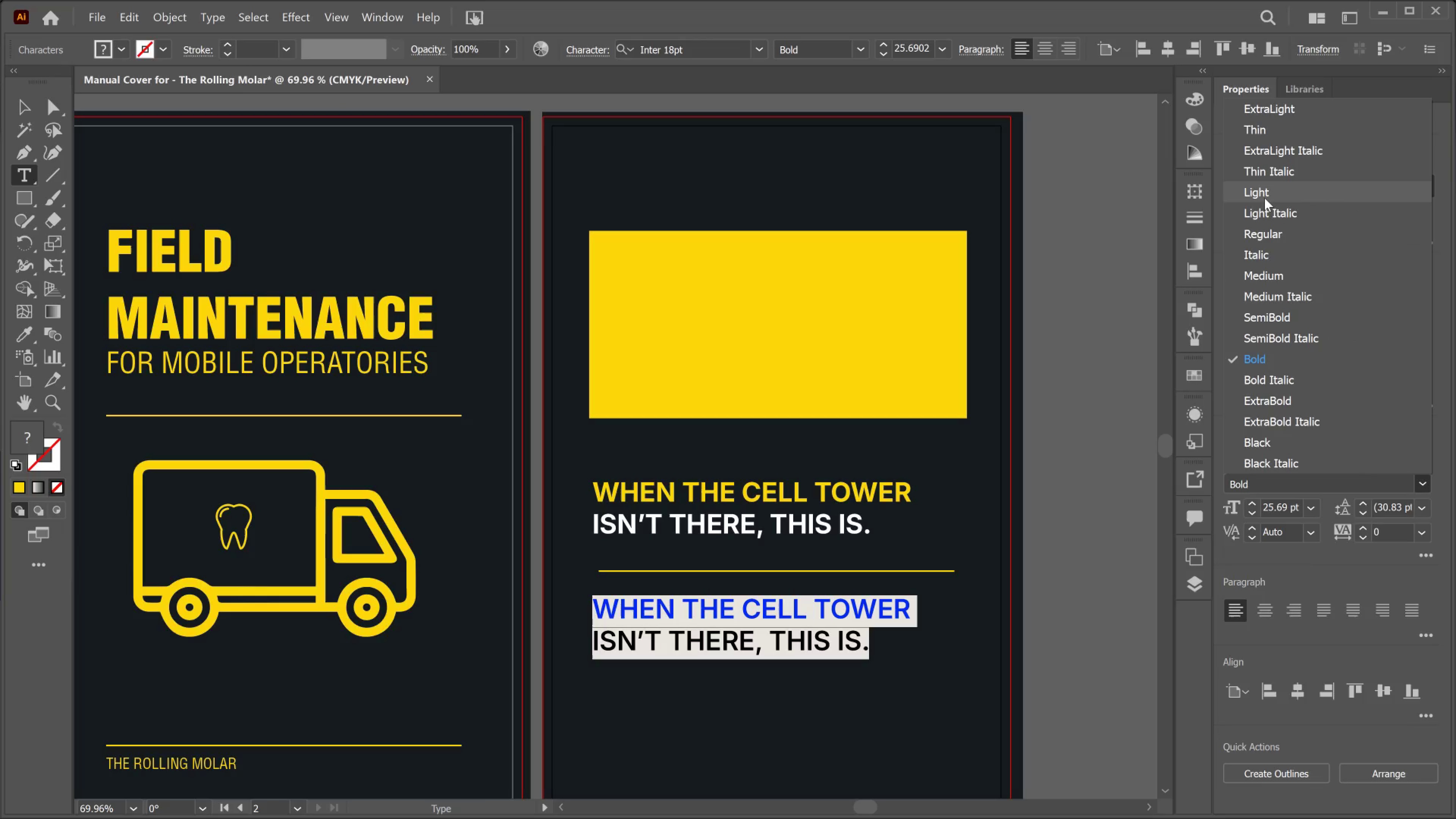 
left_click([1265, 193])
 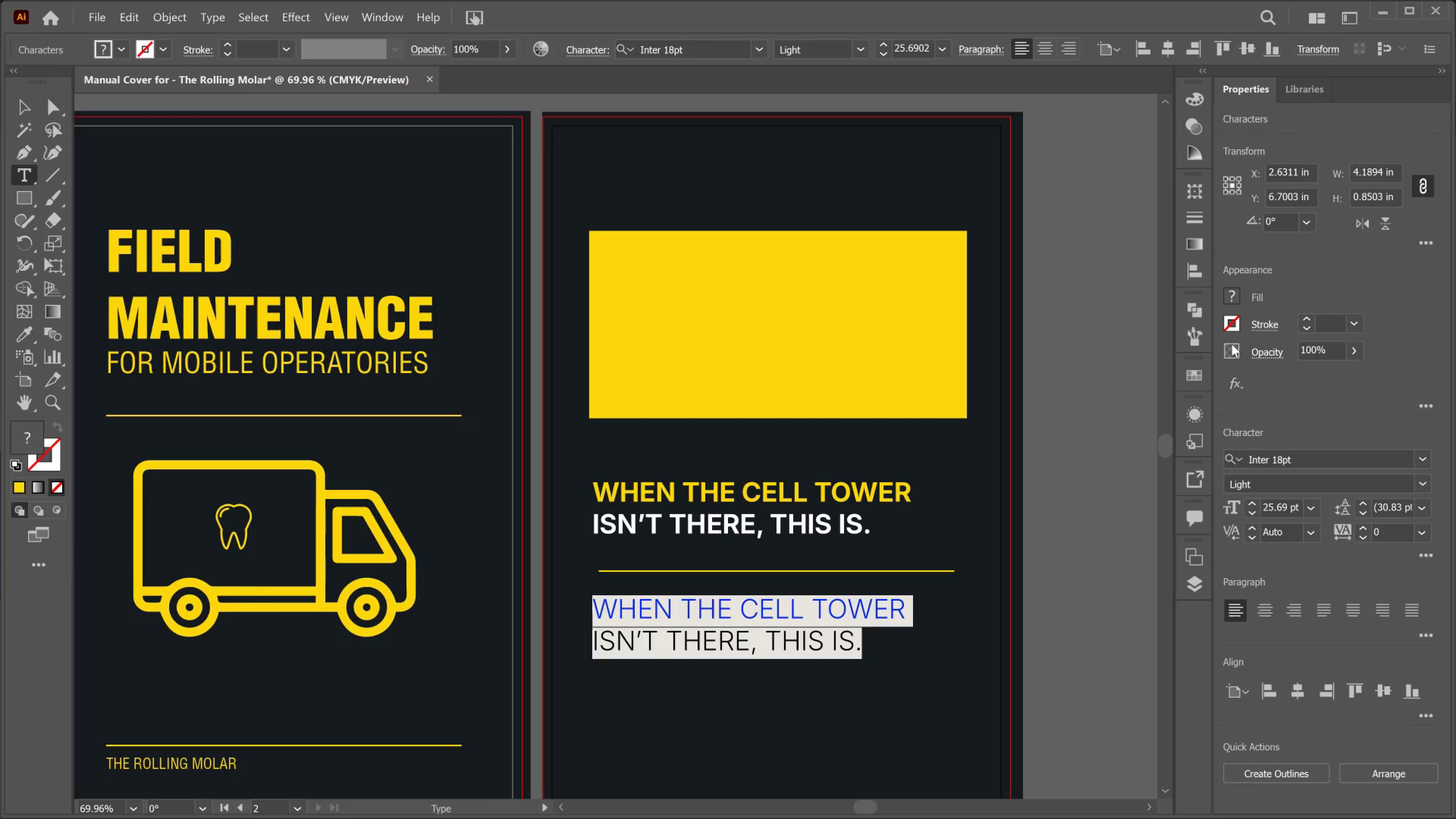 
wait(6.23)
 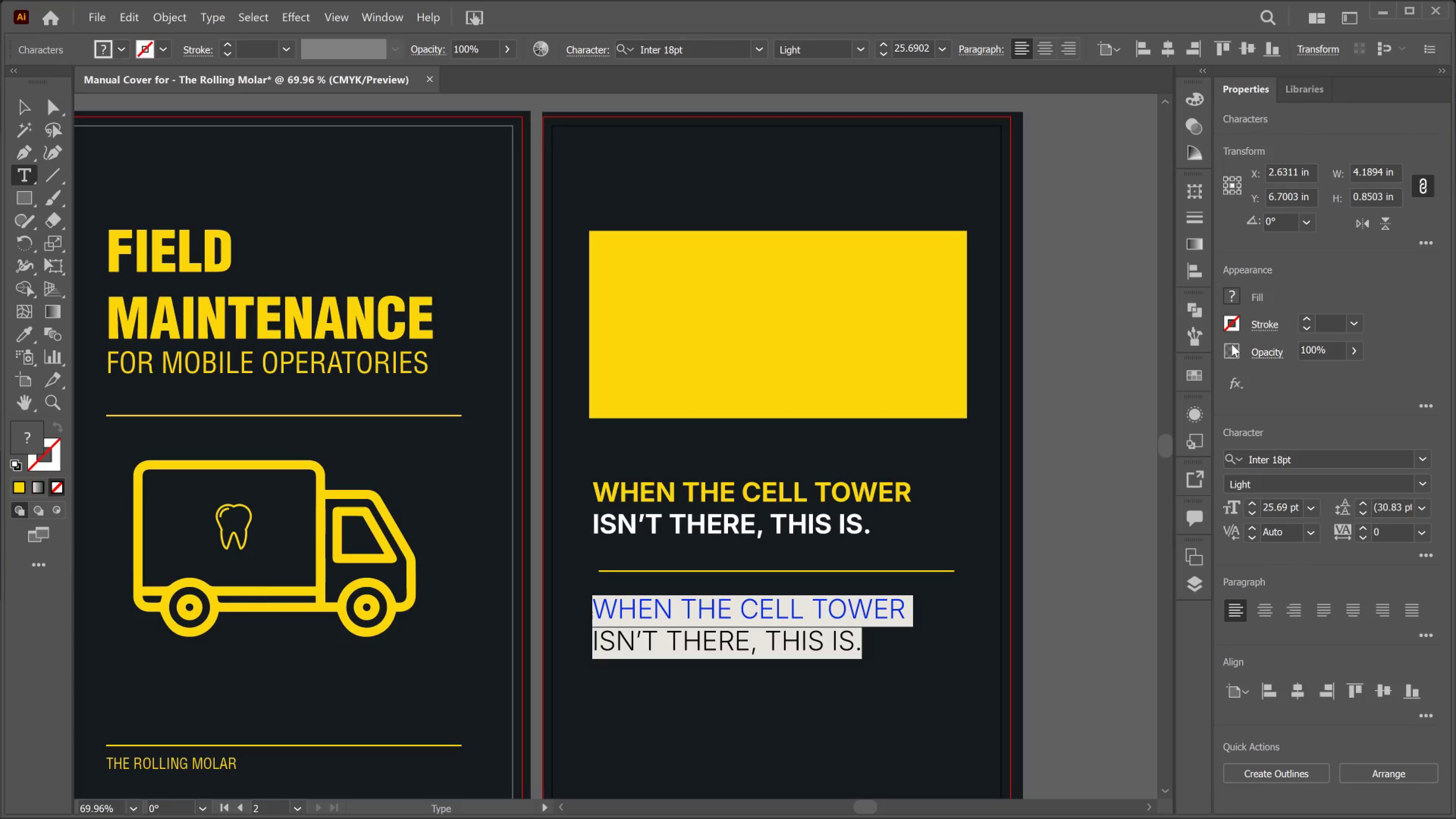 
key(Control+Shift+Comma)
 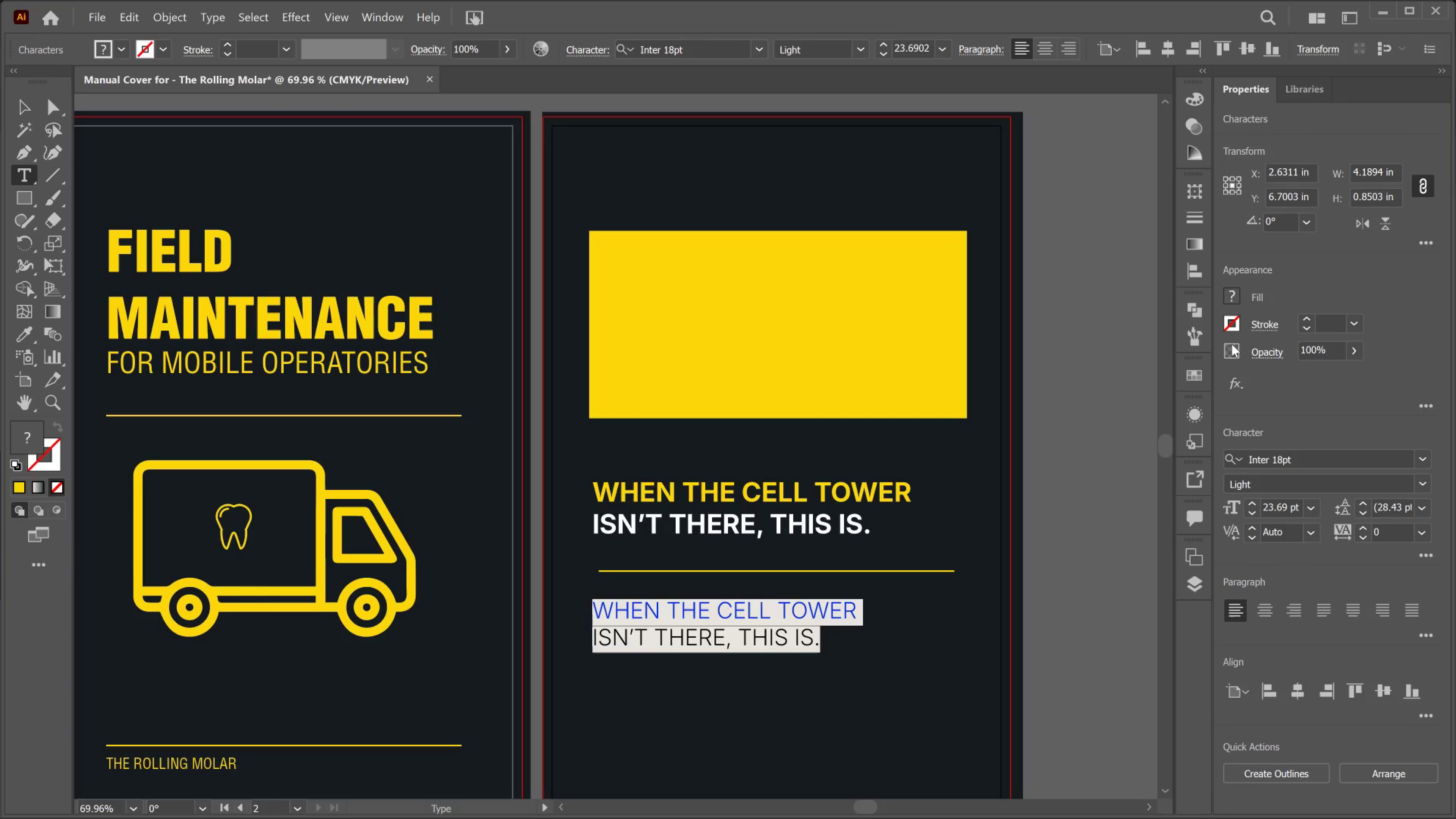 
key(Control+Shift+Comma)
 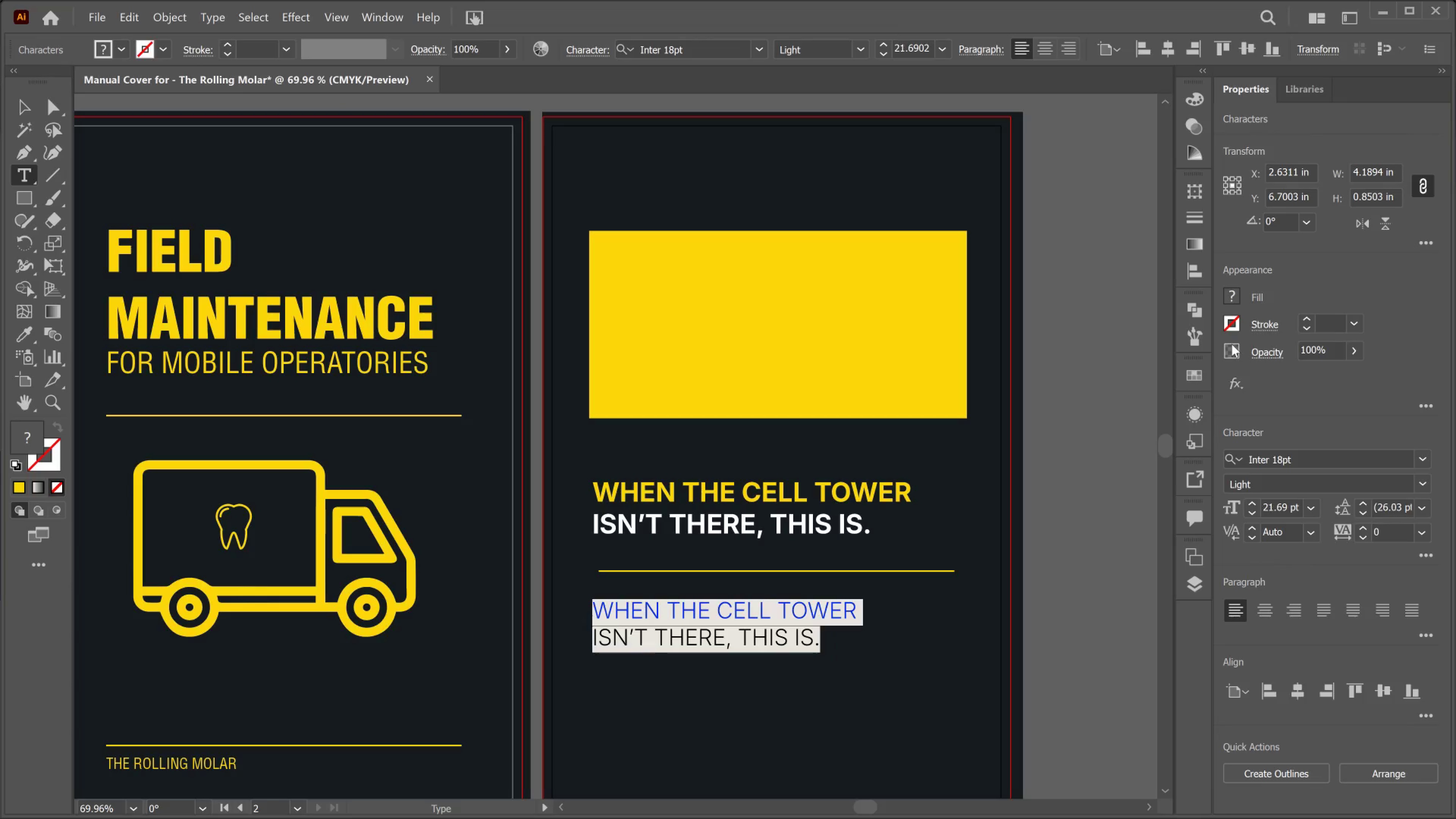 
key(Control+Shift+Comma)
 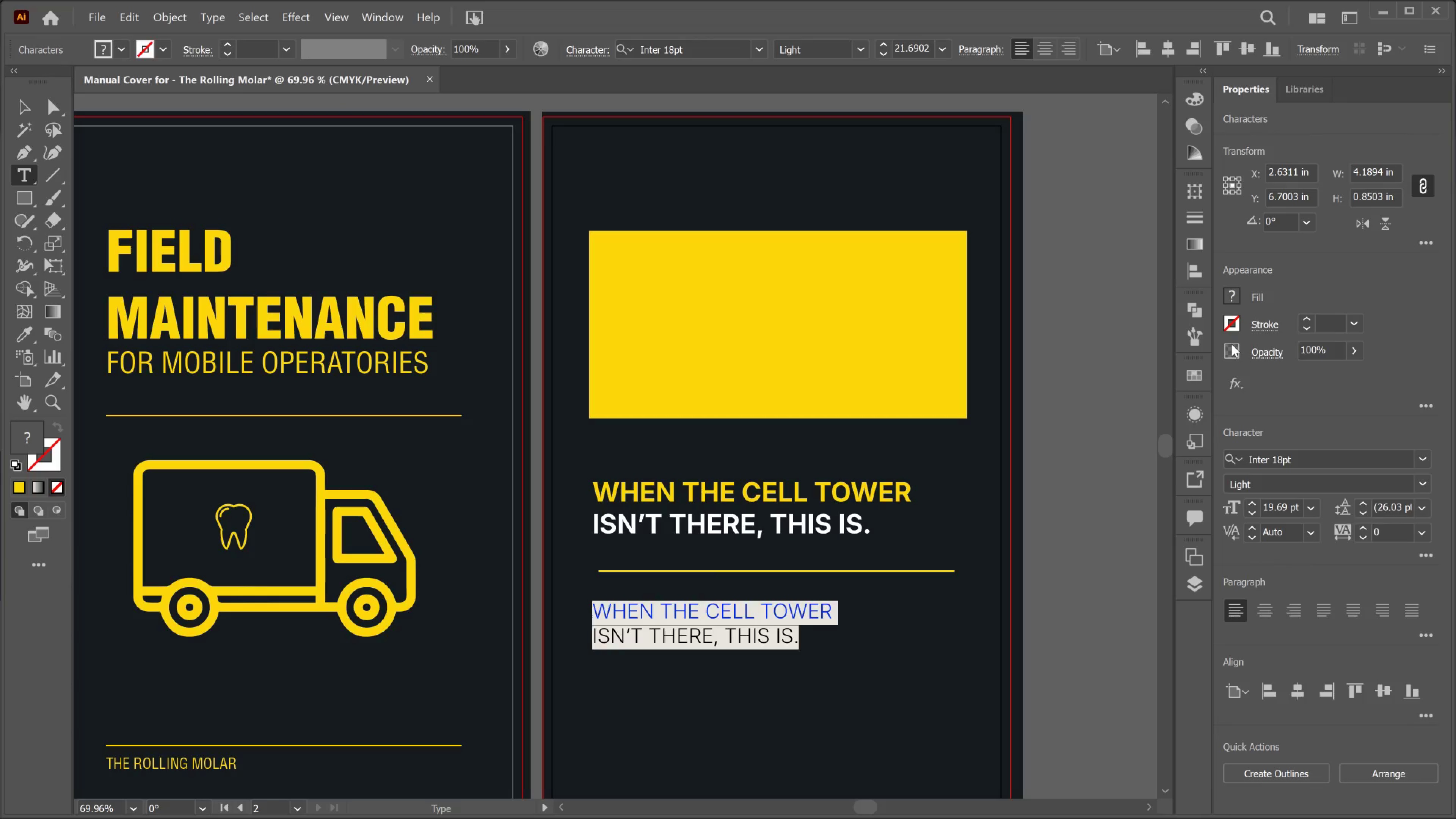 
key(Control+Shift+Comma)
 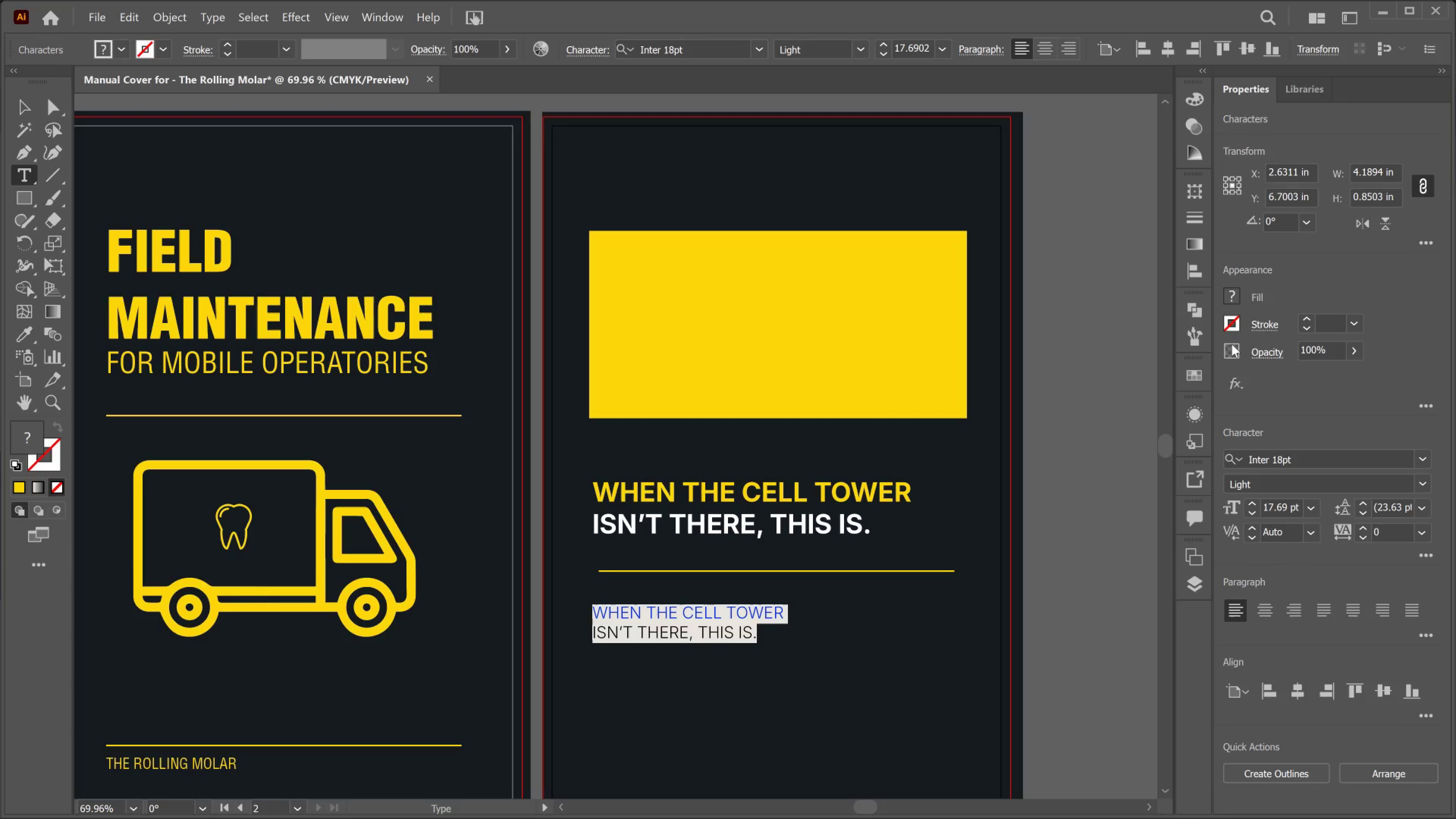 
key(Control+Shift+Comma)
 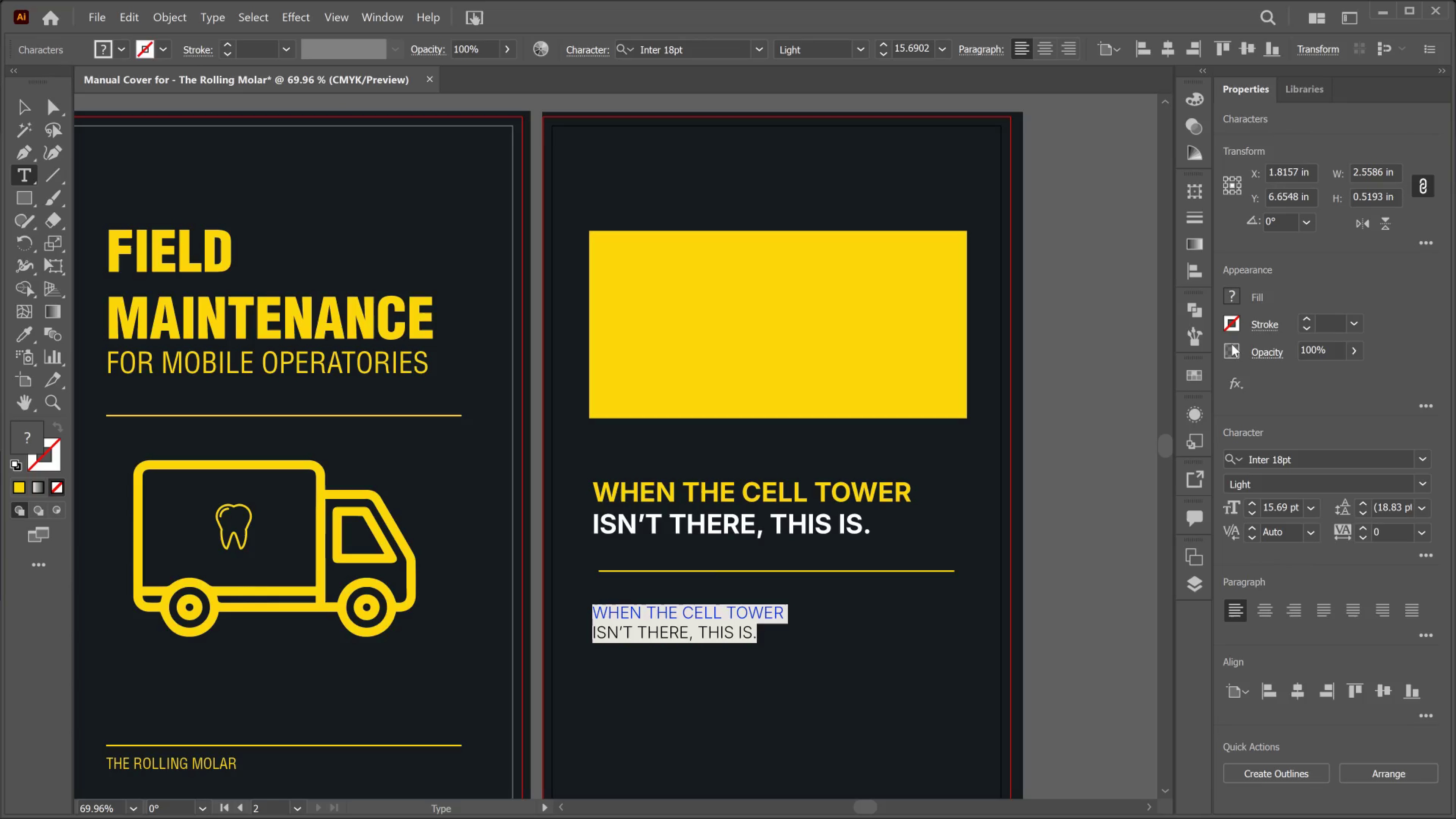 
key(Control+Shift+Comma)
 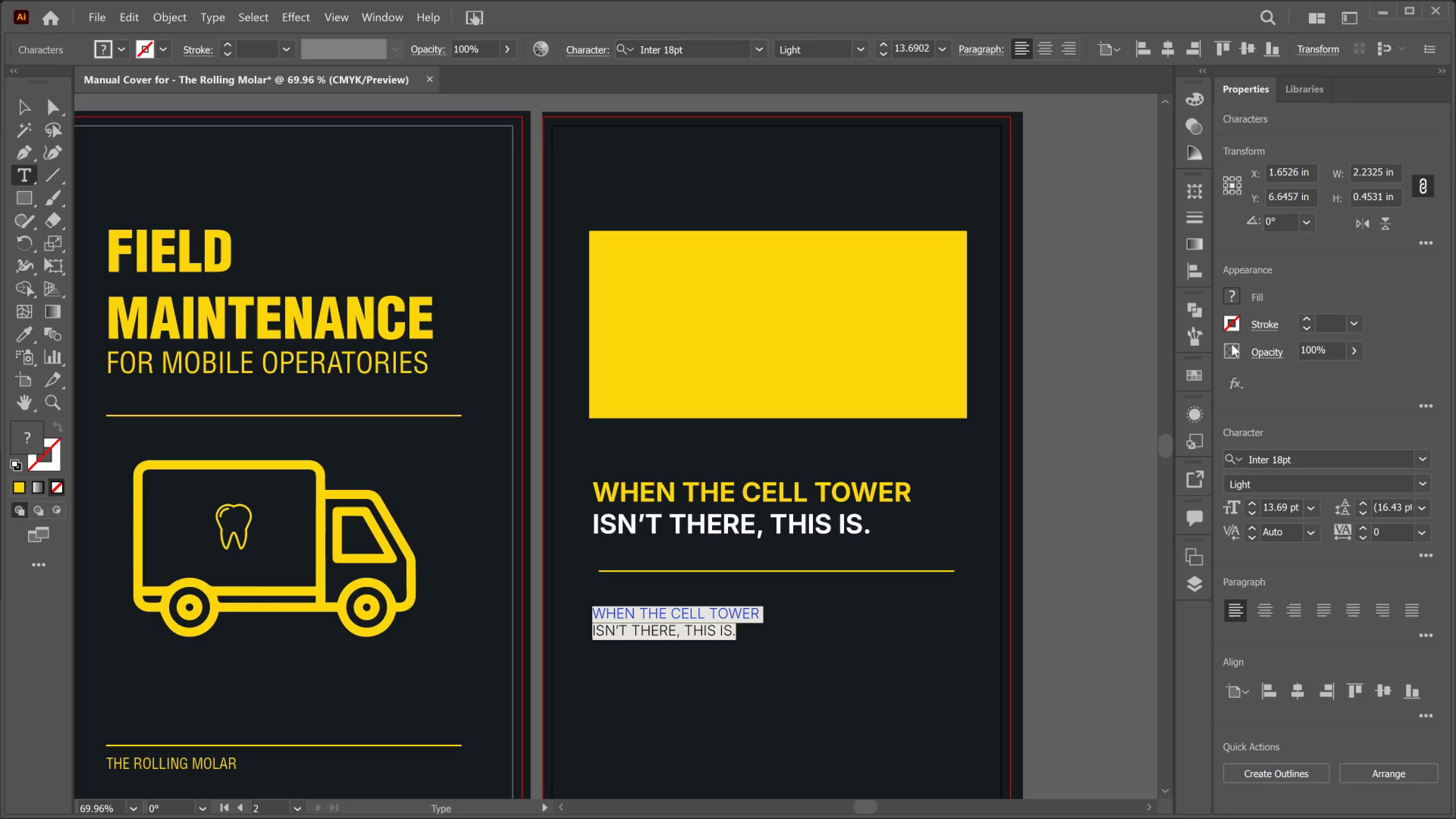 
type(A WOKIN===)
key(Backspace)
key(Backspace)
key(Backspace)
key(Backspace)
key(Backspace)
key(Backspace)
type(RKING  REFERE)
 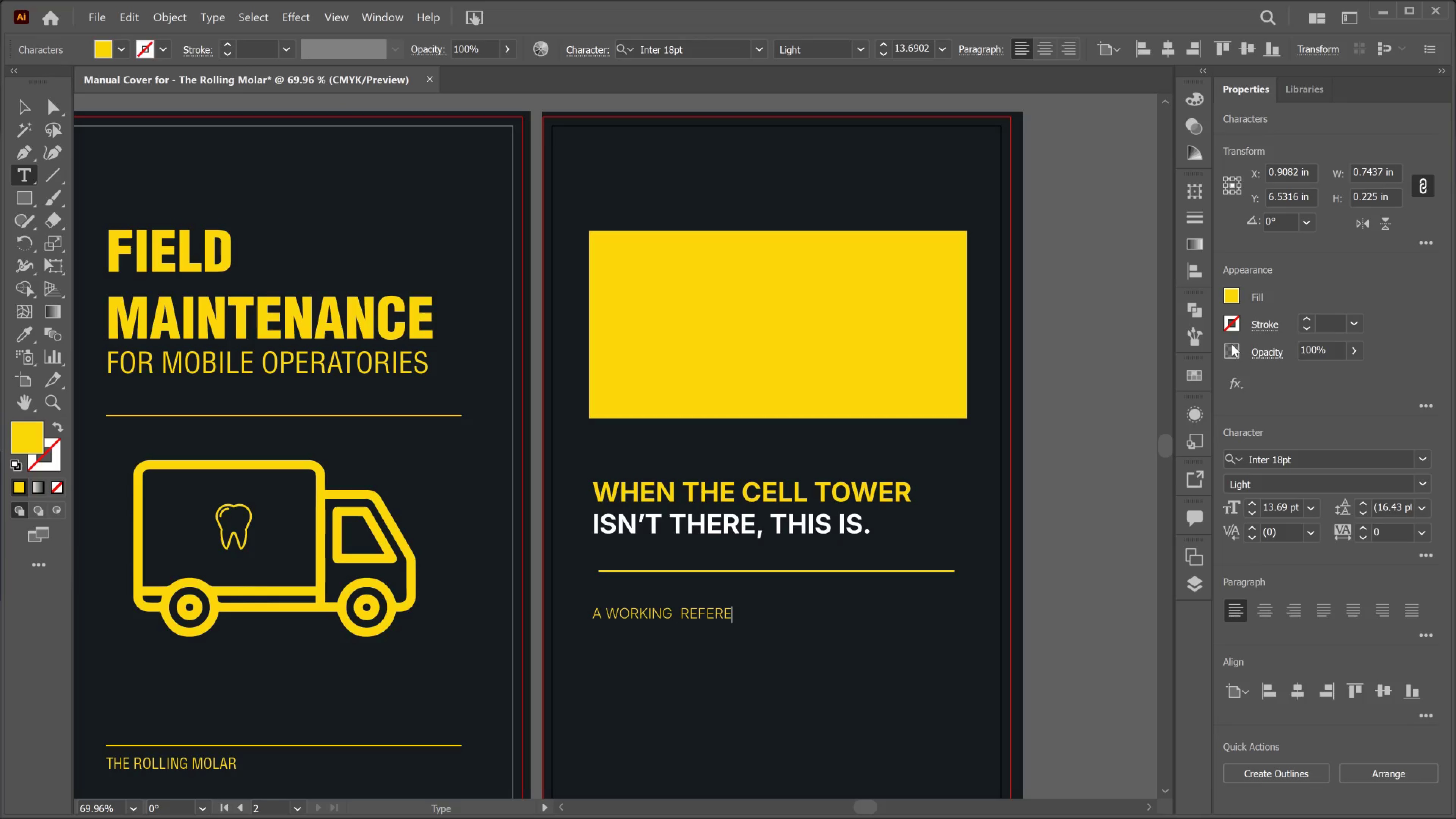 
type(NCE FOR FIELD )
 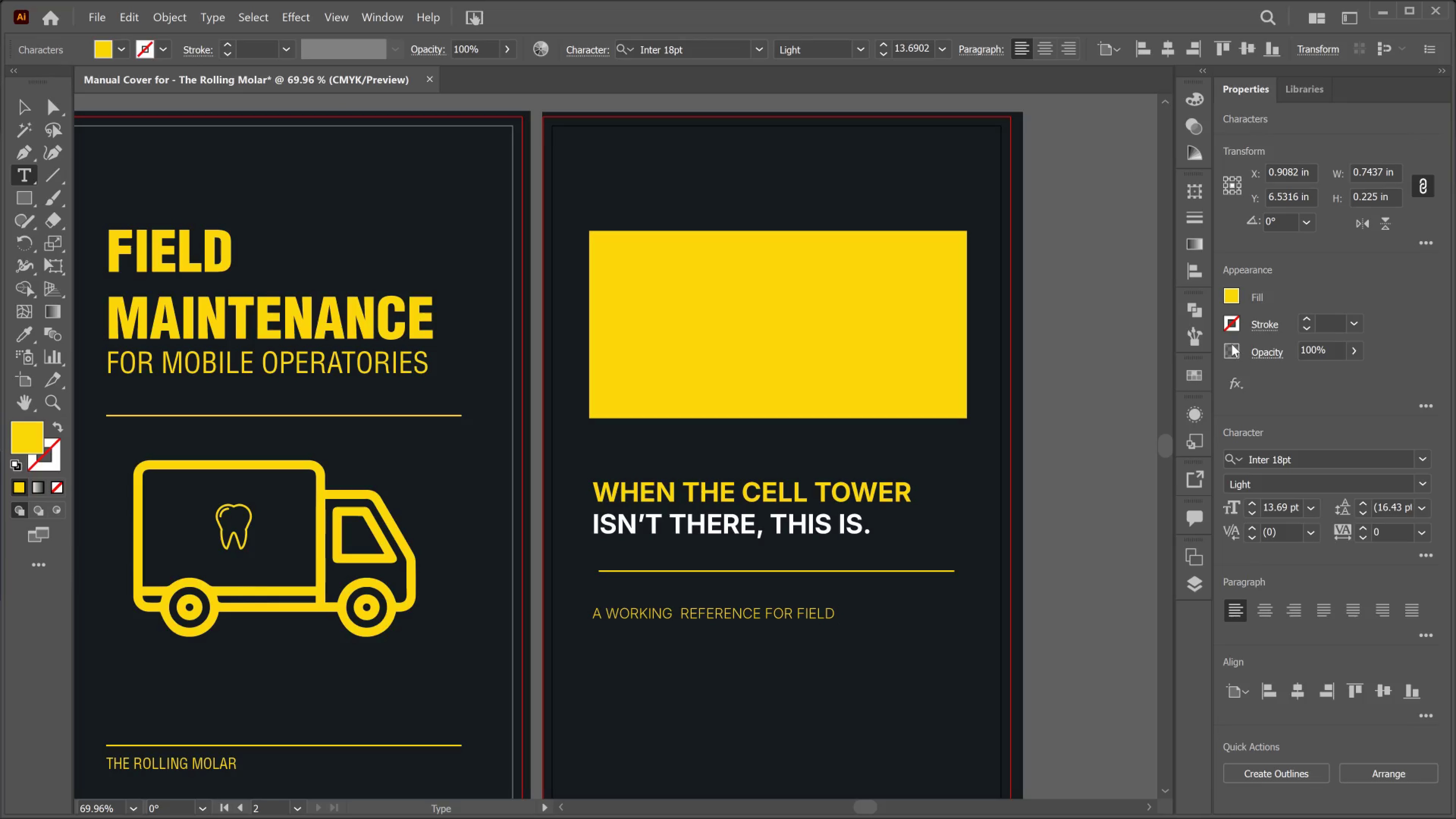 
wait(5.2)
 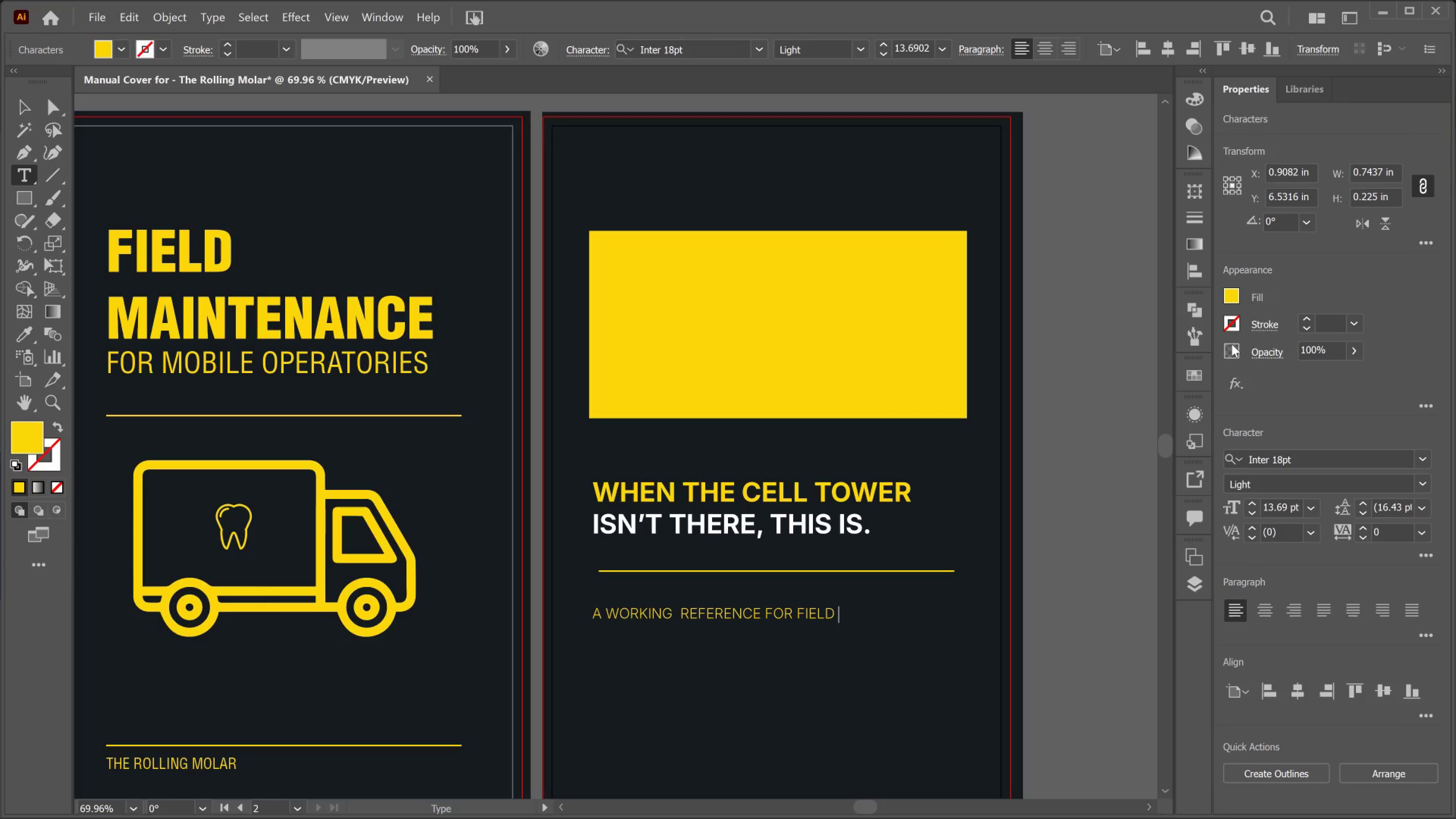 
type(TEC)
 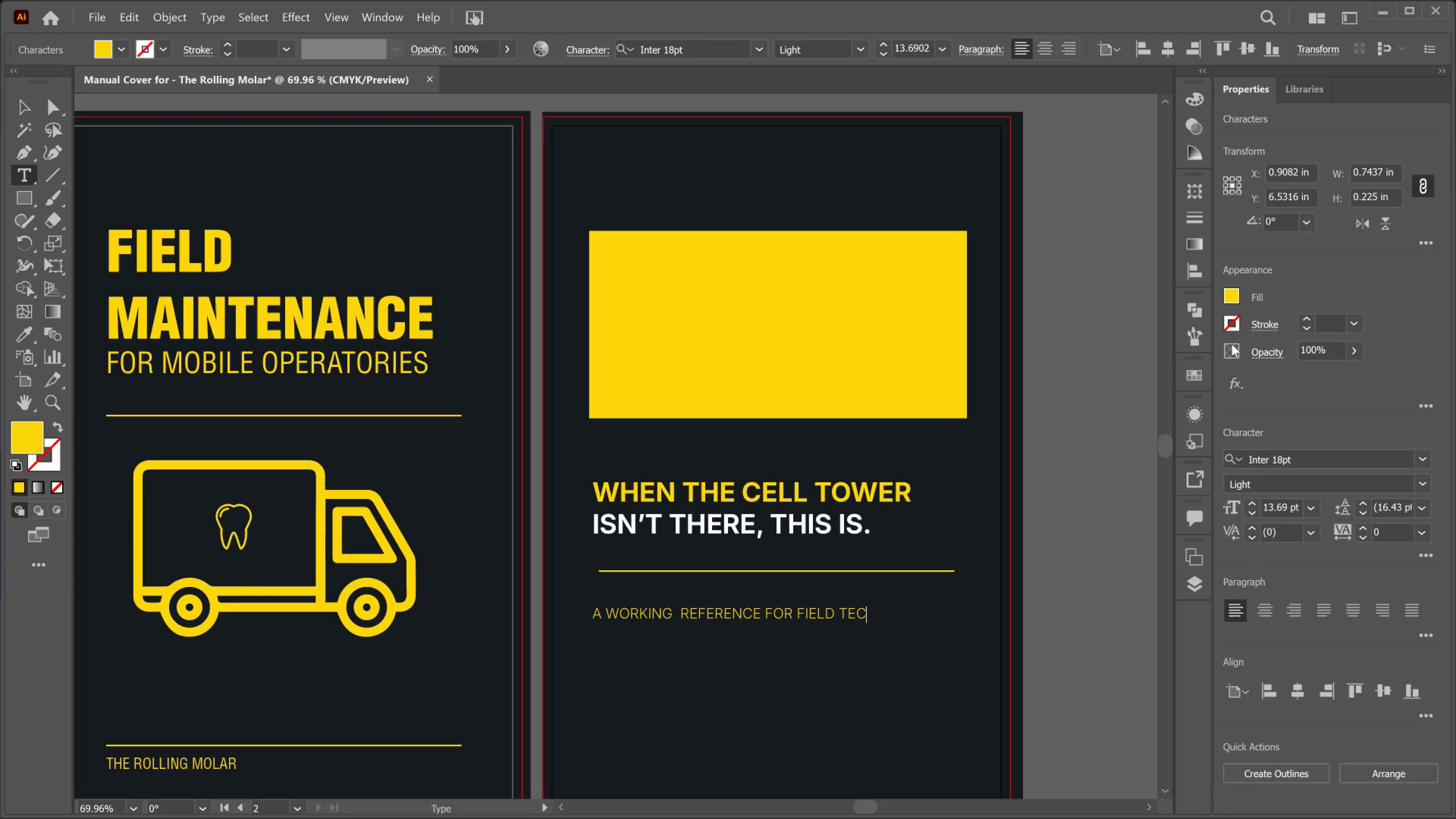 
type(HNICIANS)
 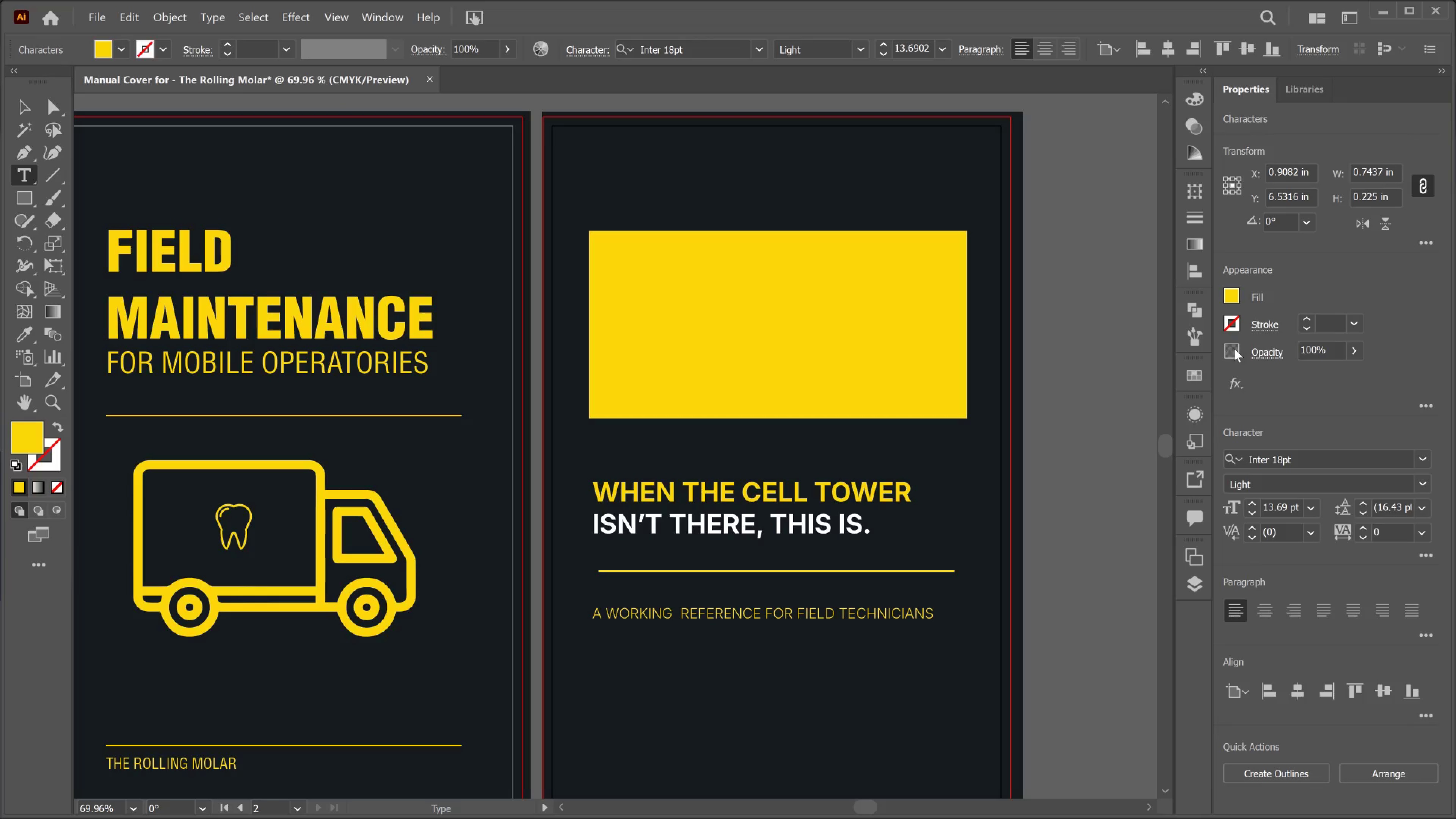 
key(Control+A)
 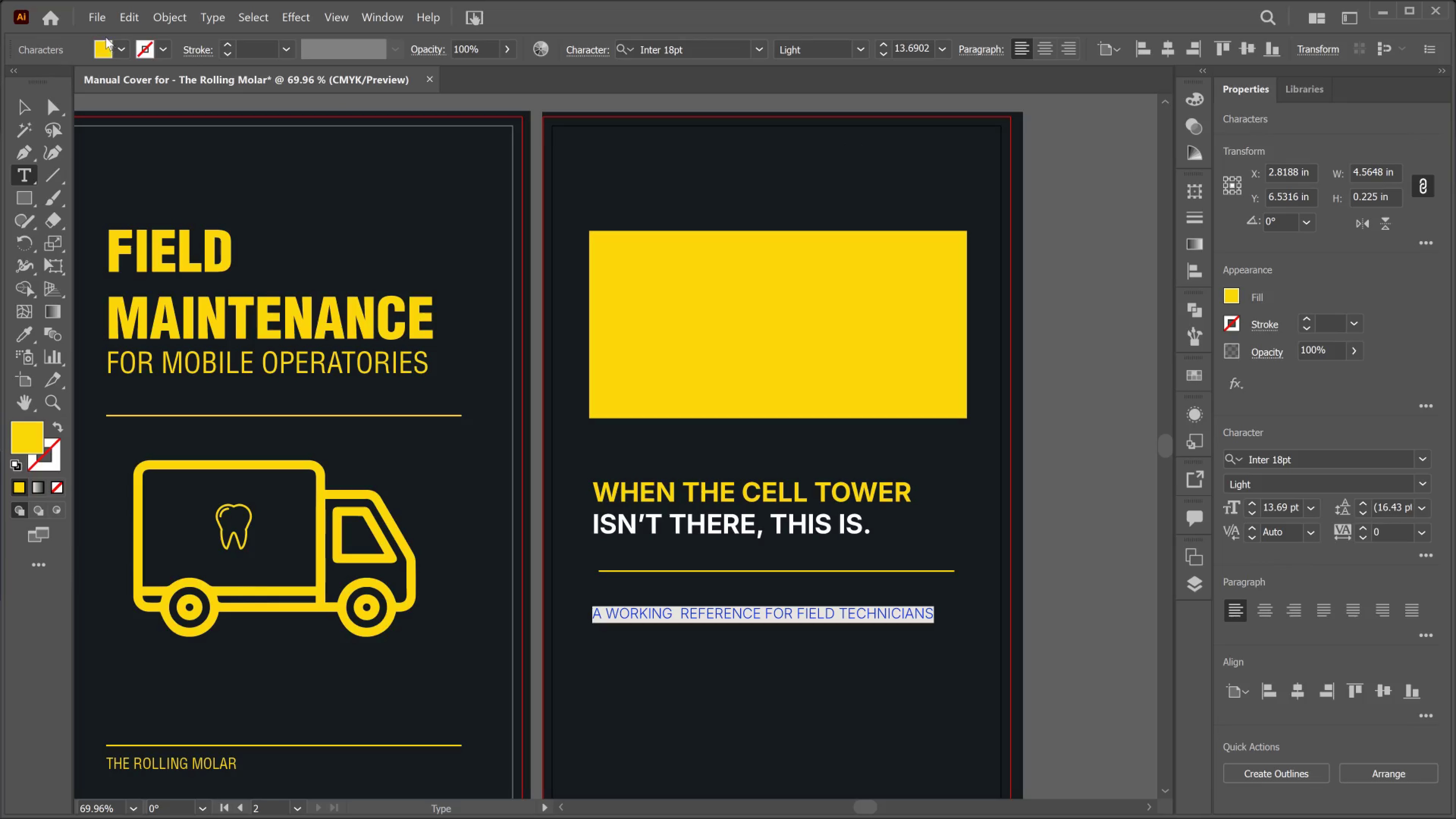 
left_click_drag(start_coordinate=[111, 43], to_coordinate=[116, 46])
 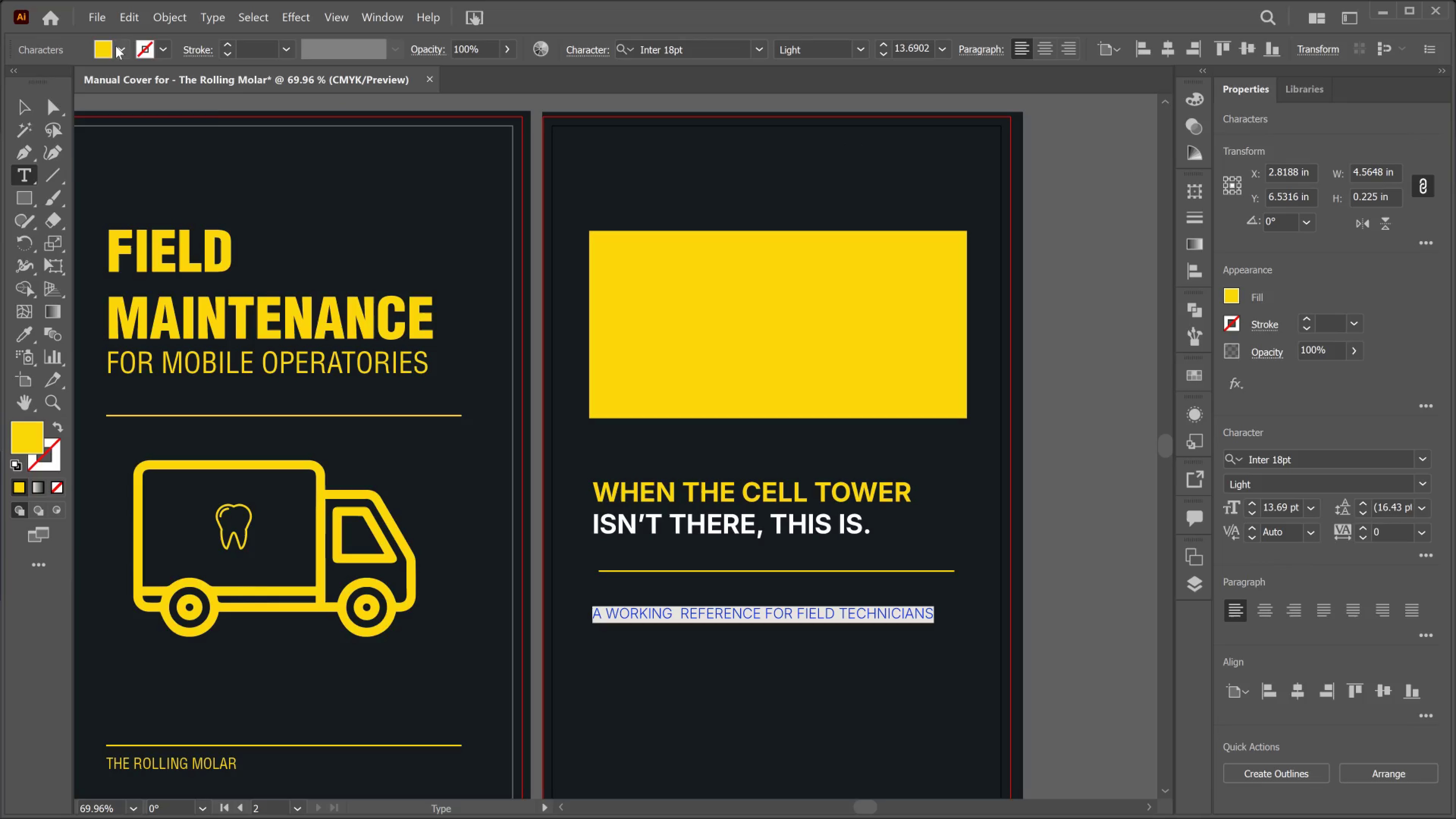 
left_click_drag(start_coordinate=[116, 46], to_coordinate=[120, 50])
 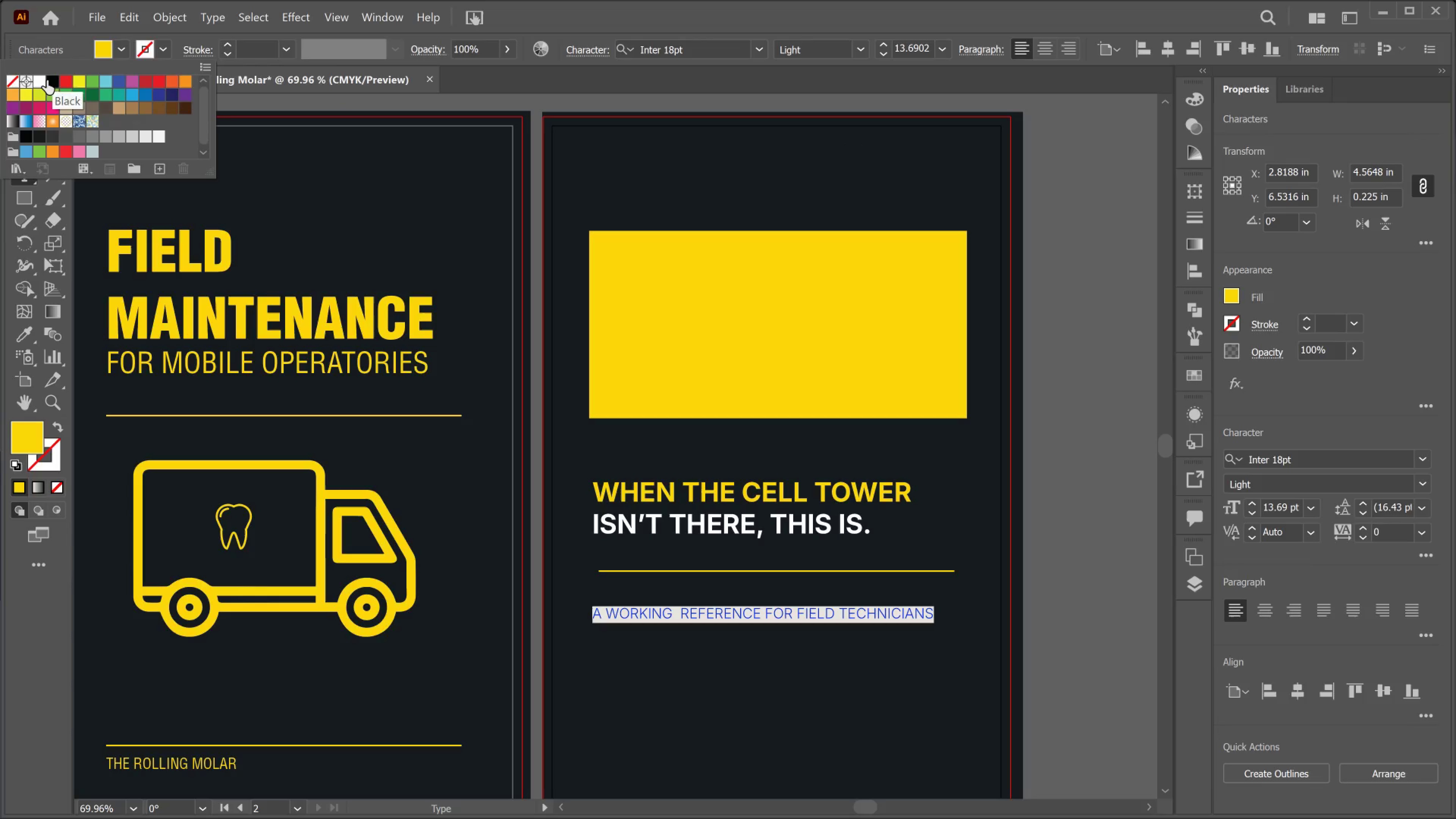 
left_click([44, 78])
 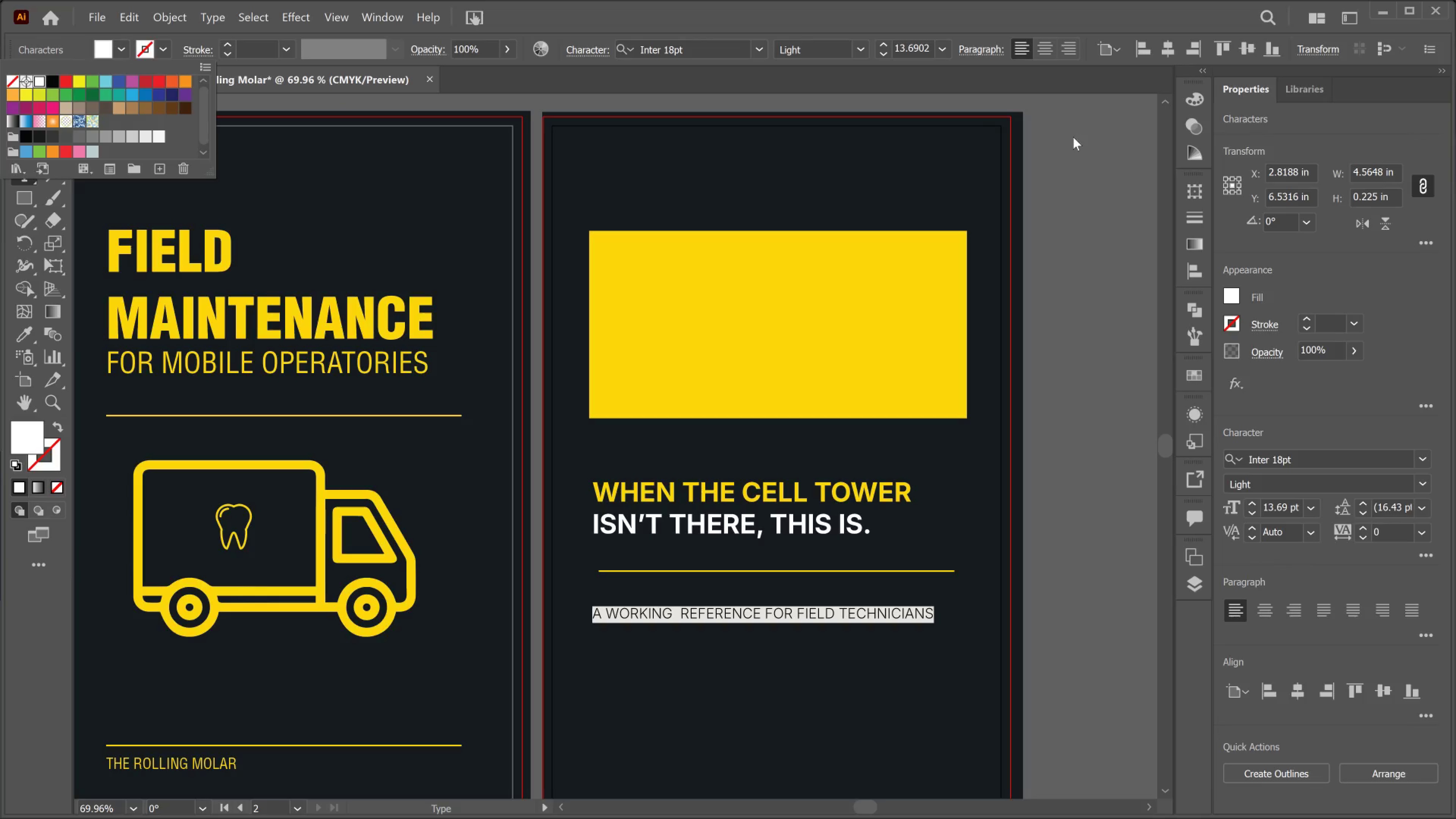 
left_click([1070, 138])
 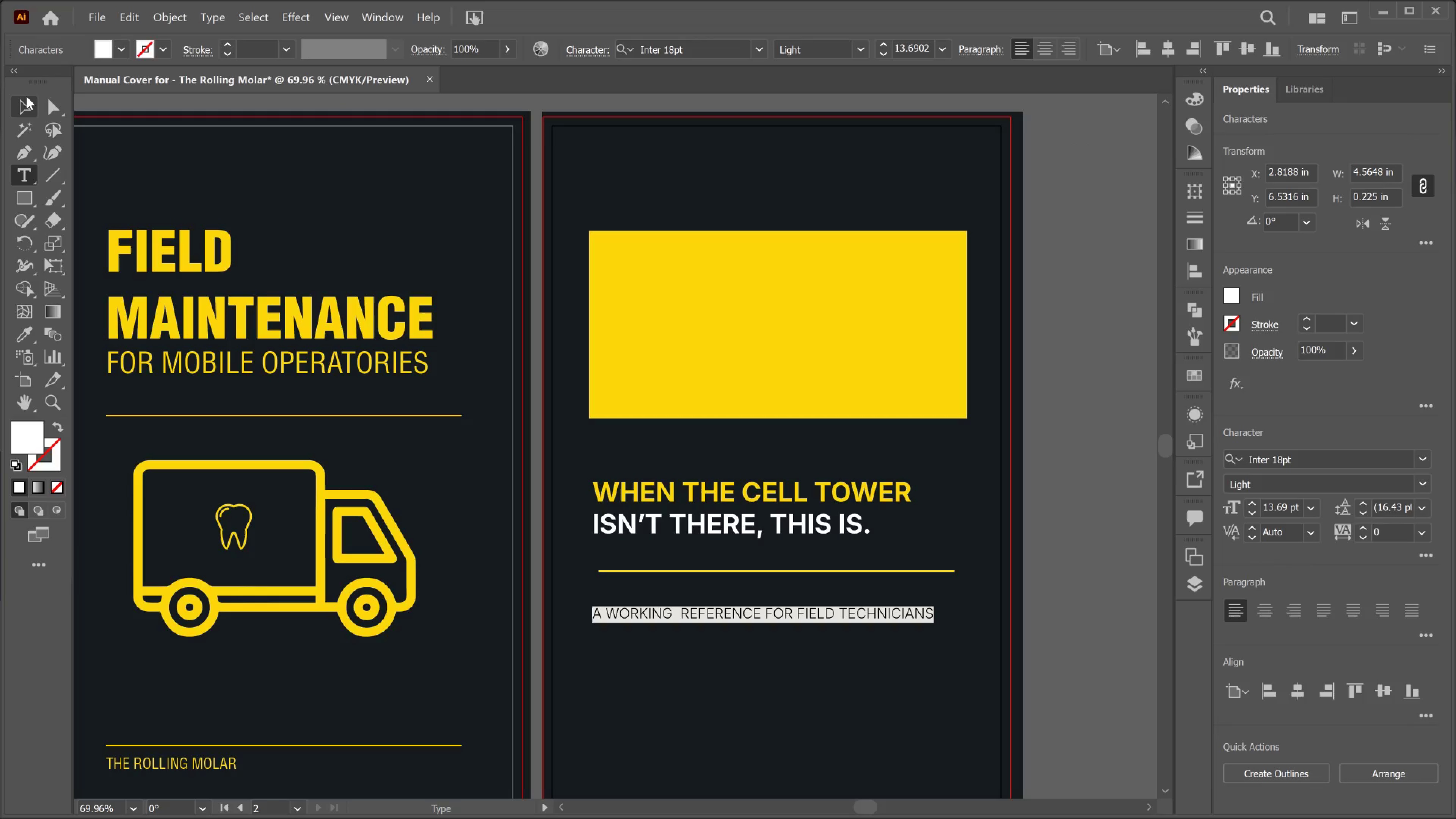 
left_click([27, 96])
 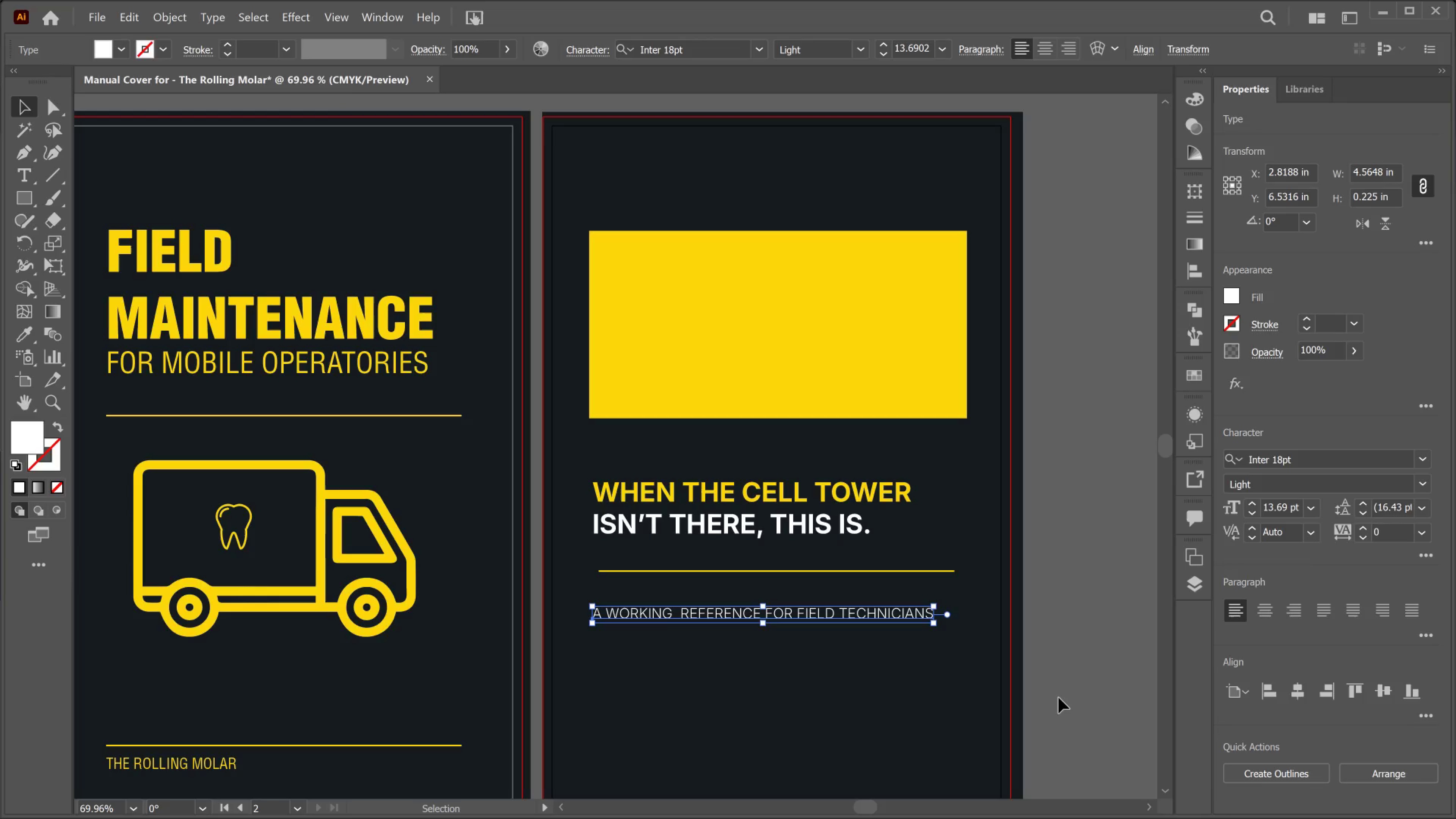 
wait(14.29)
 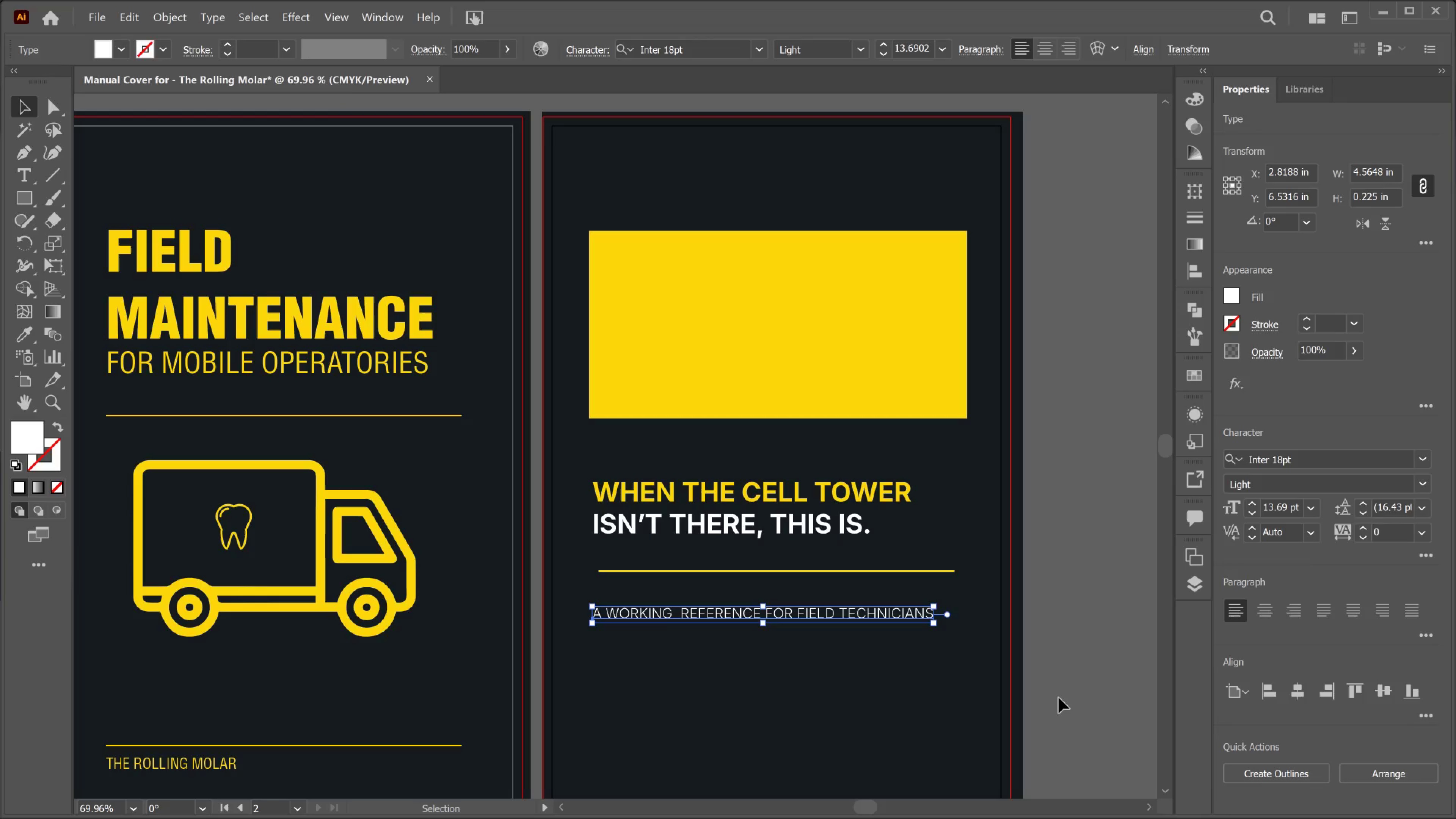 
scroll: coordinate [1115, 486], scroll_direction: up, amount: 1.0
 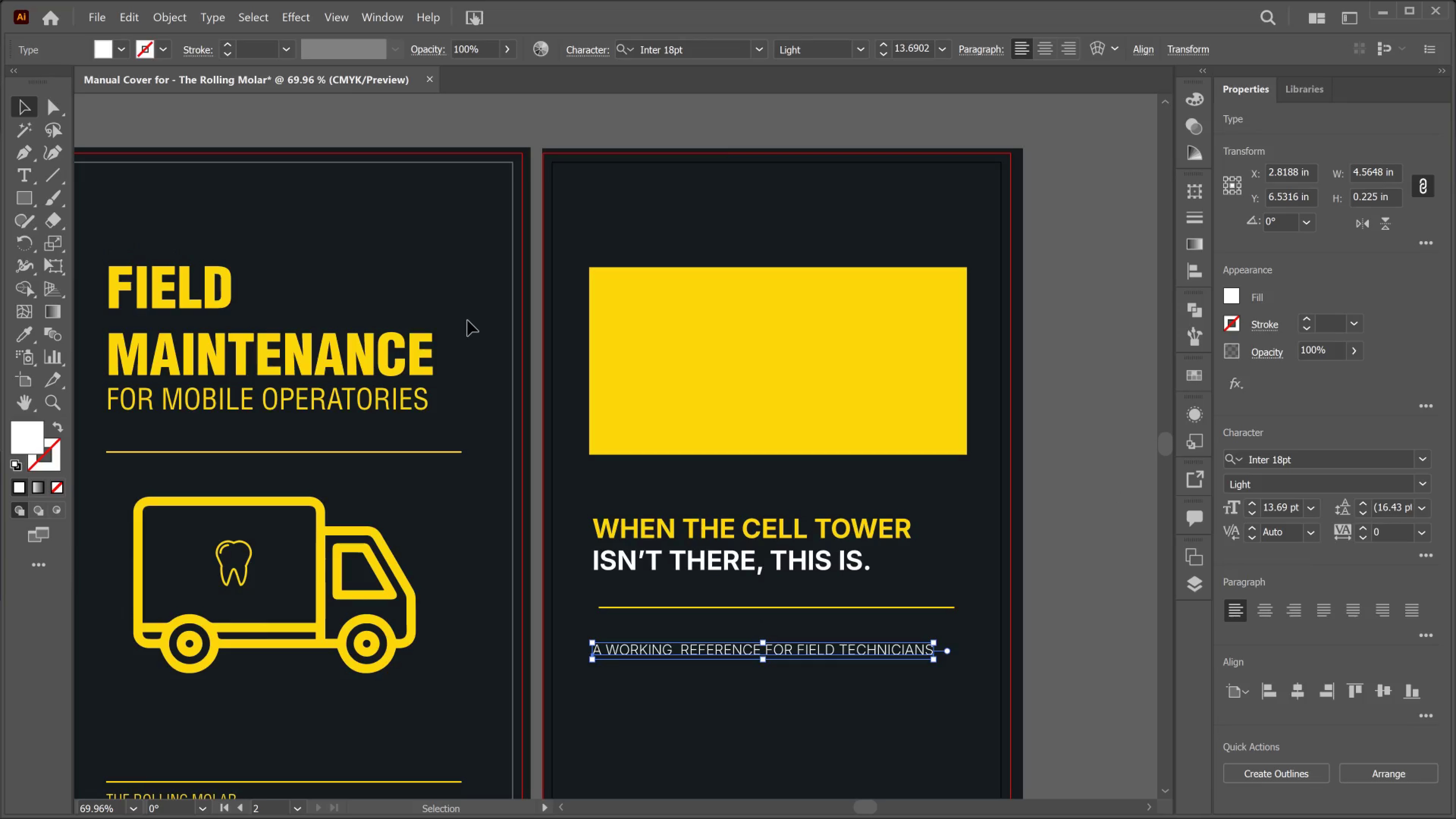 
left_click_drag(start_coordinate=[20, 198], to_coordinate=[21, 207])
 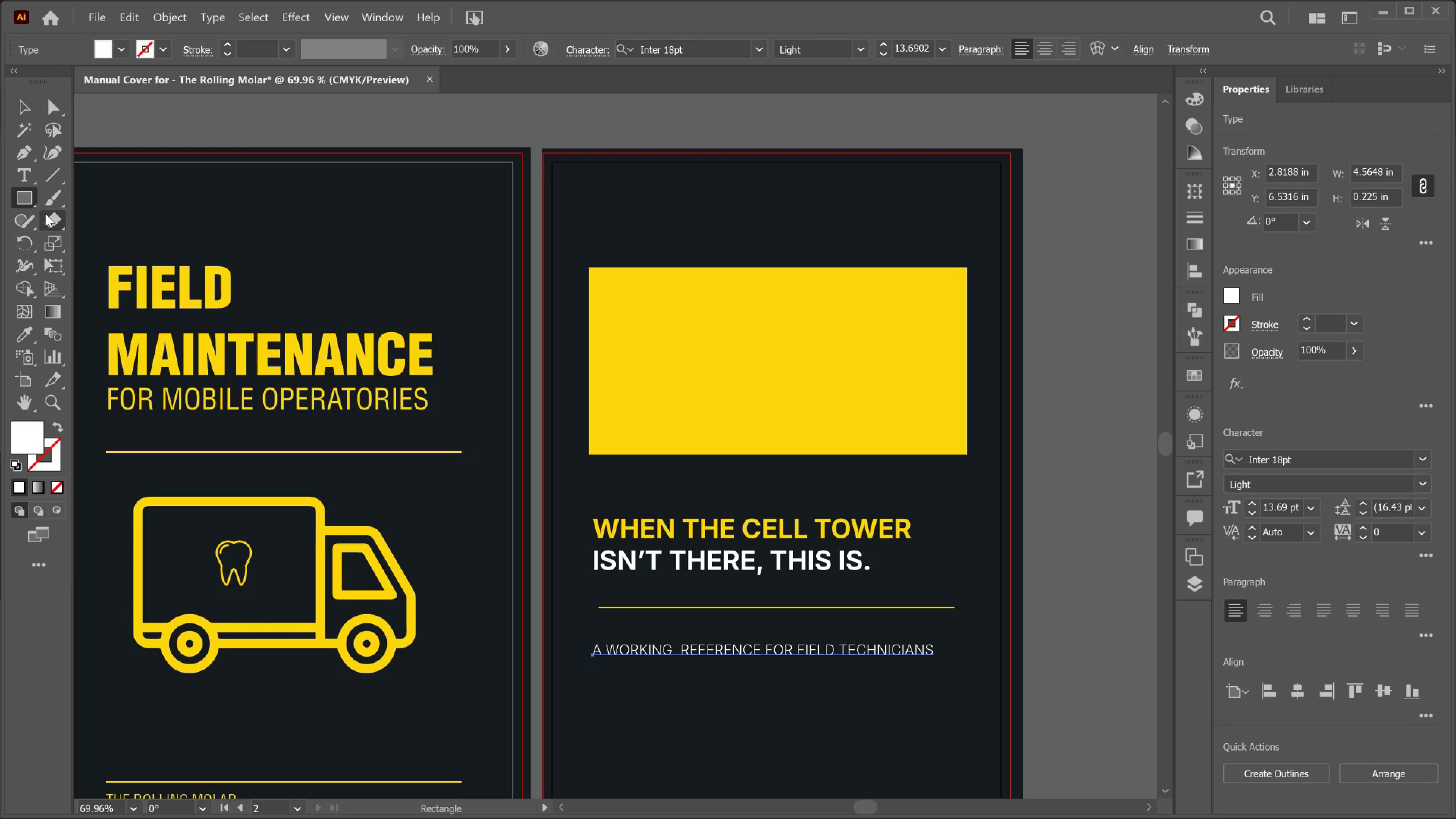 
scroll: coordinate [488, 121], scroll_direction: up, amount: 16.0
 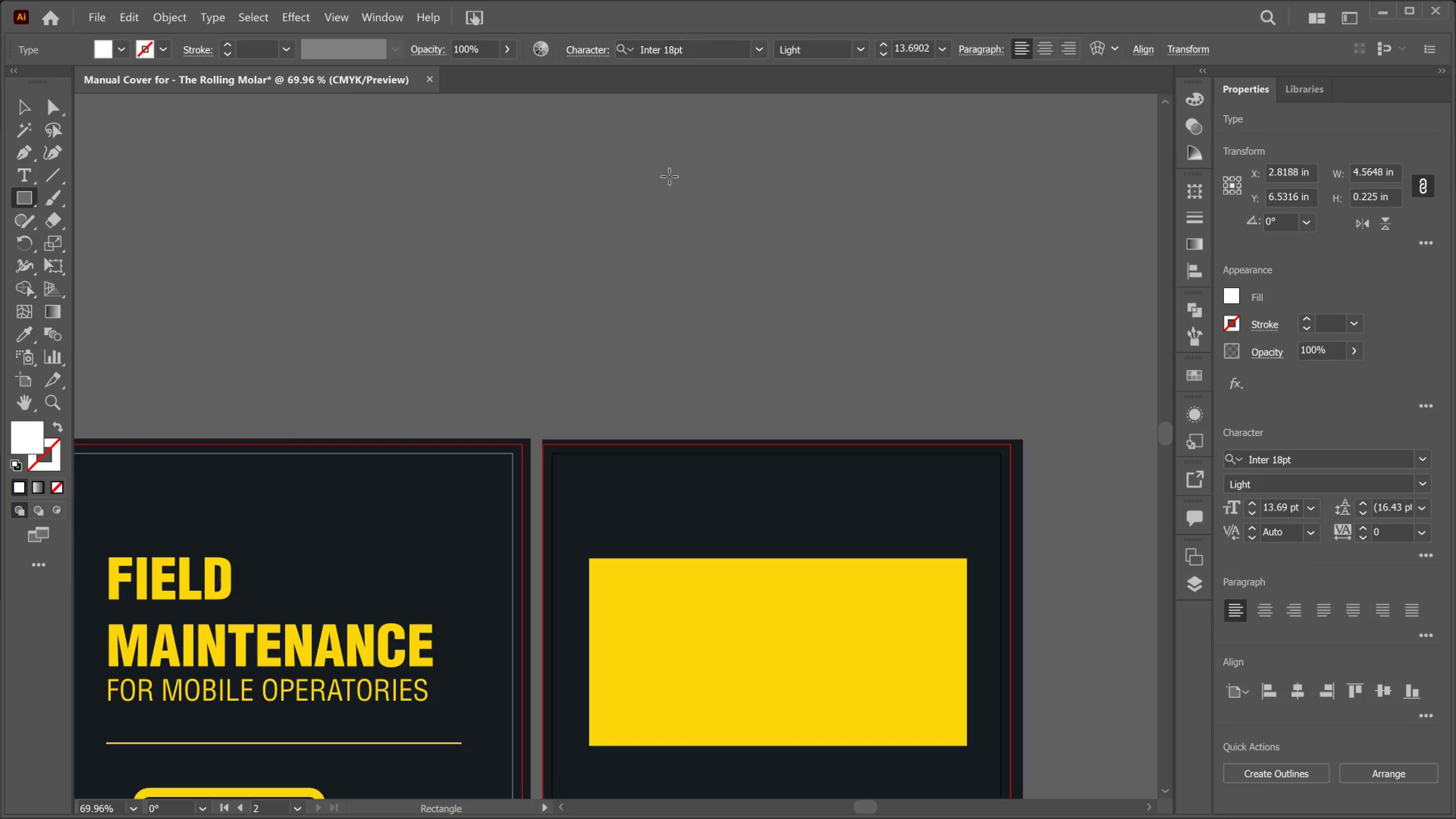 
wait(27.72)
 